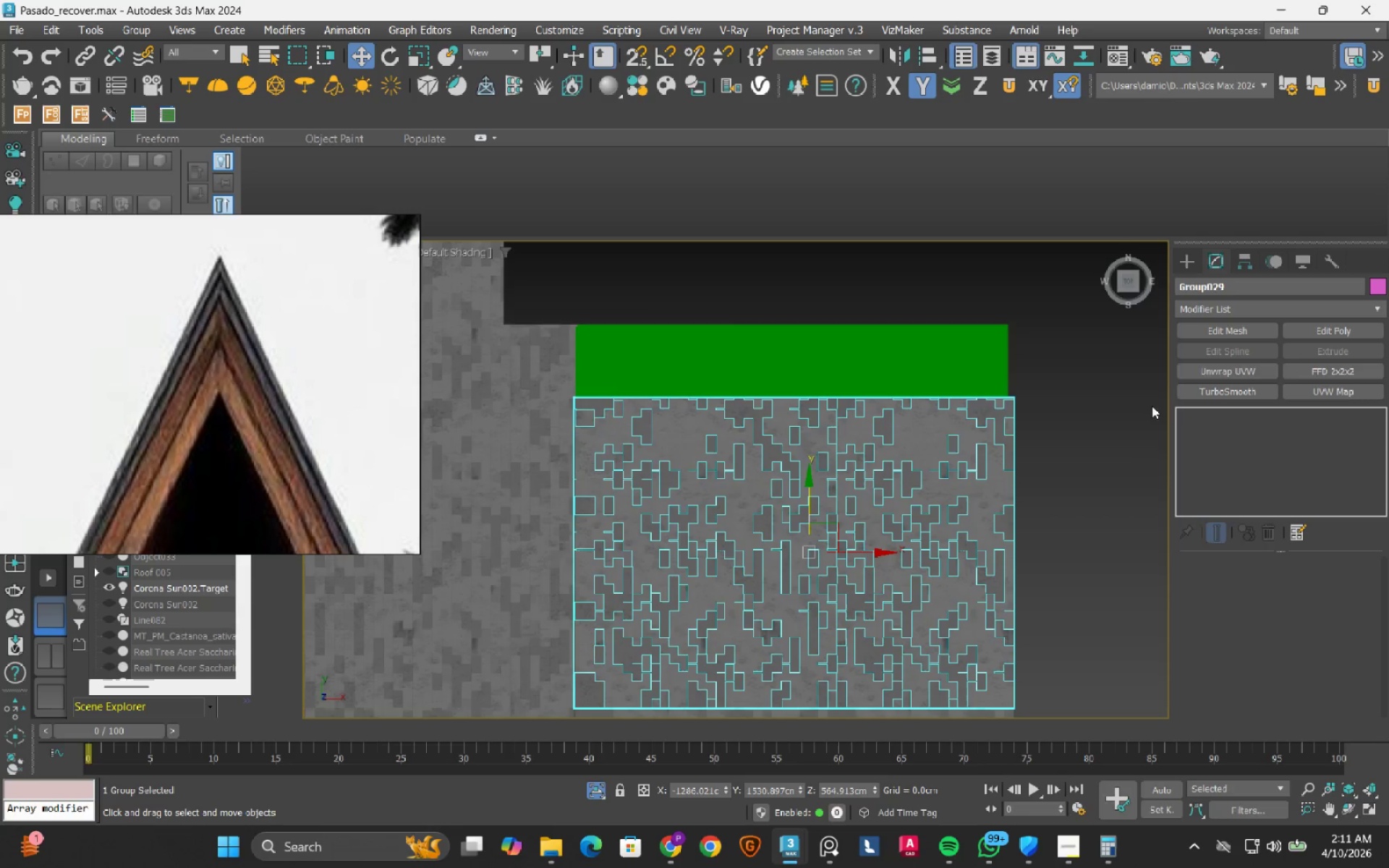 
left_click([1231, 308])
 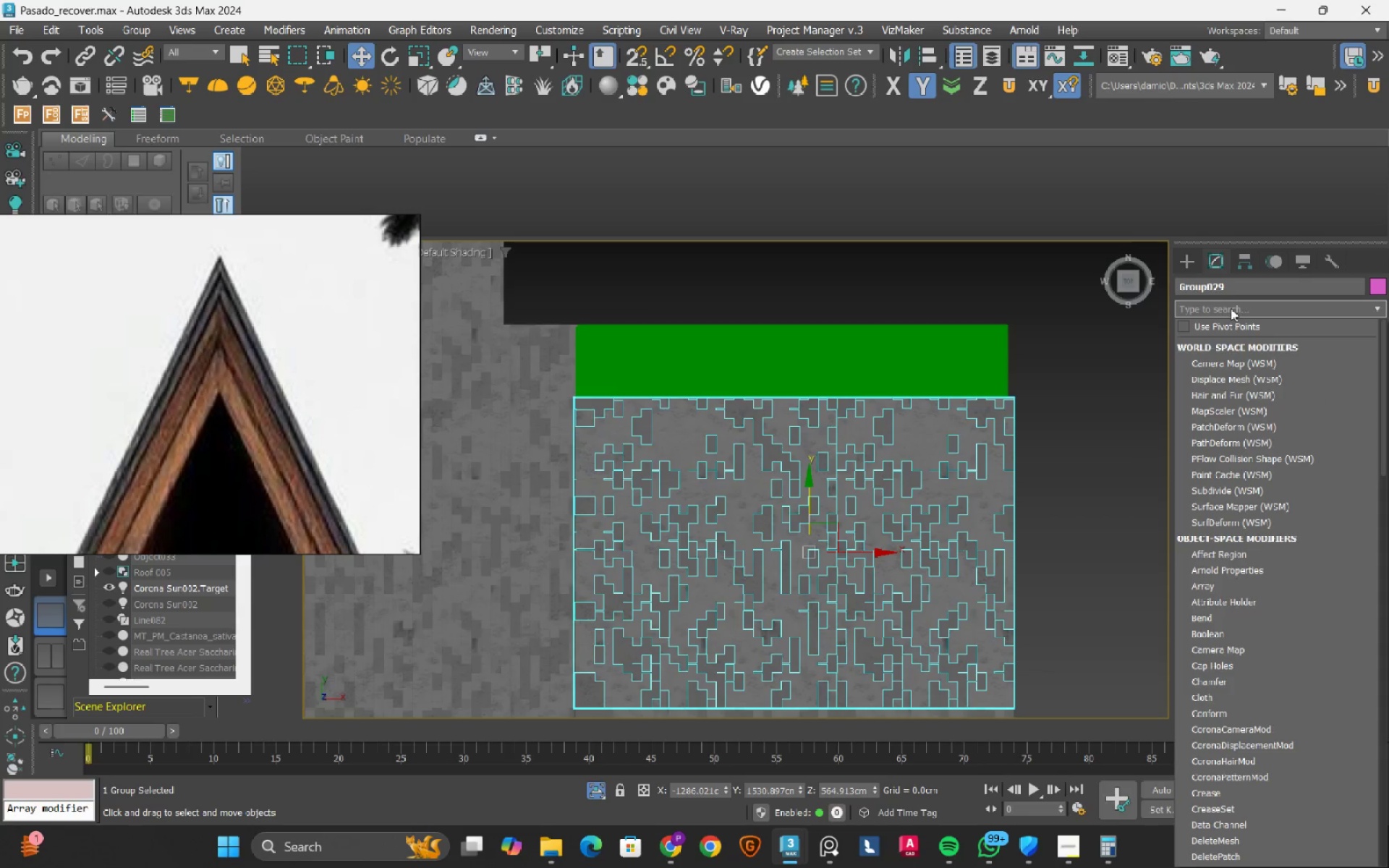 
type(sy)
 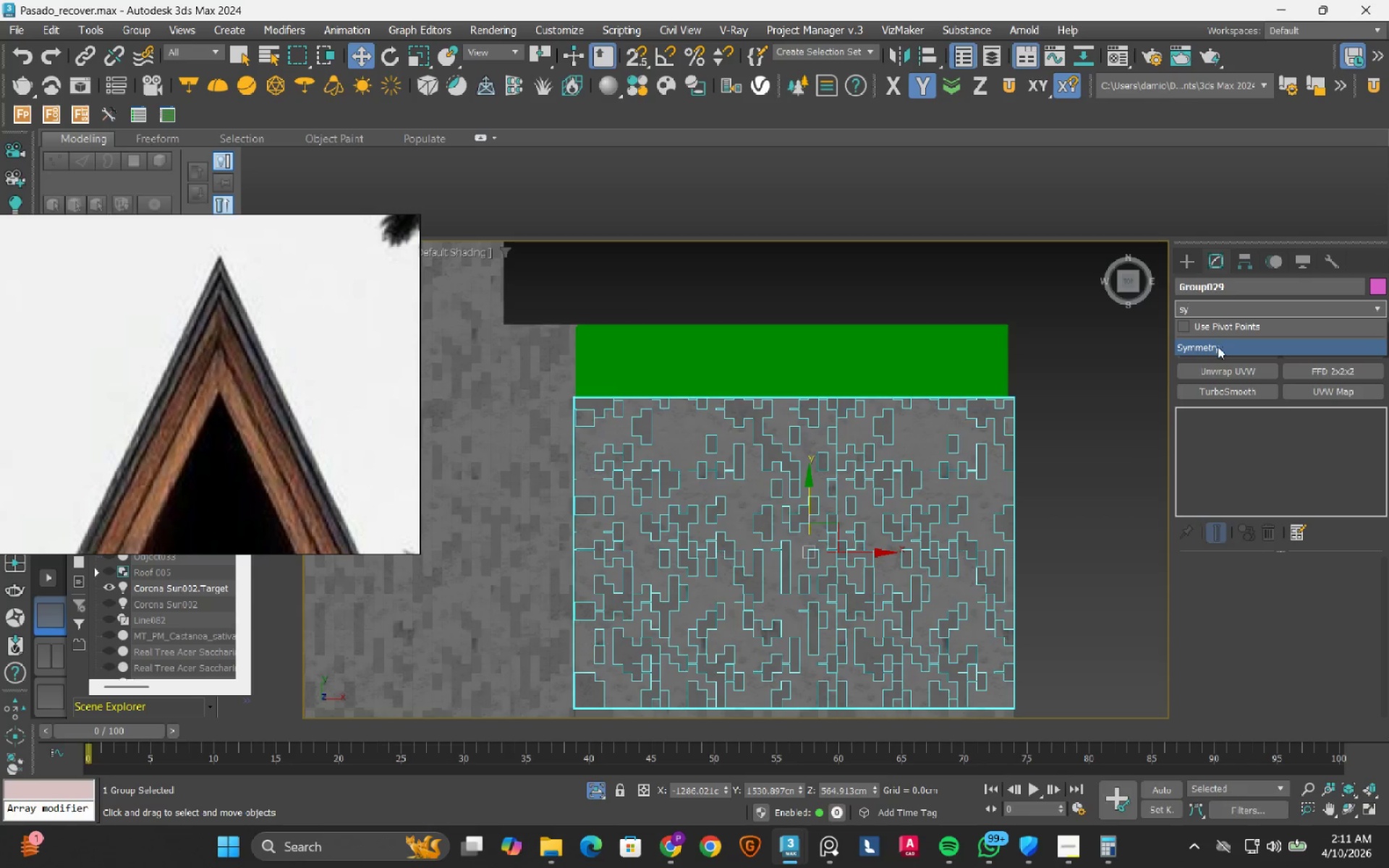 
left_click([1218, 346])
 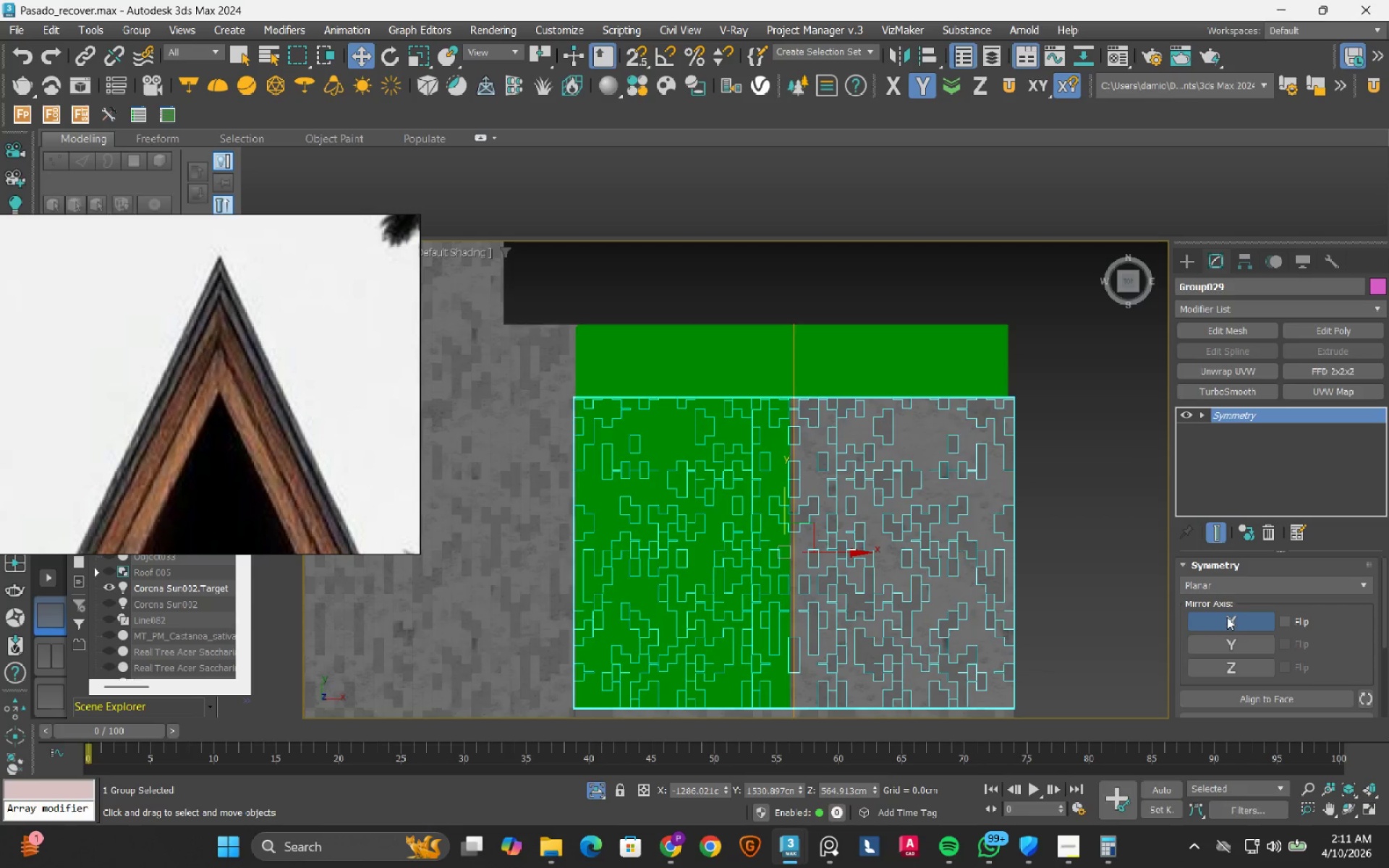 
double_click([1237, 642])
 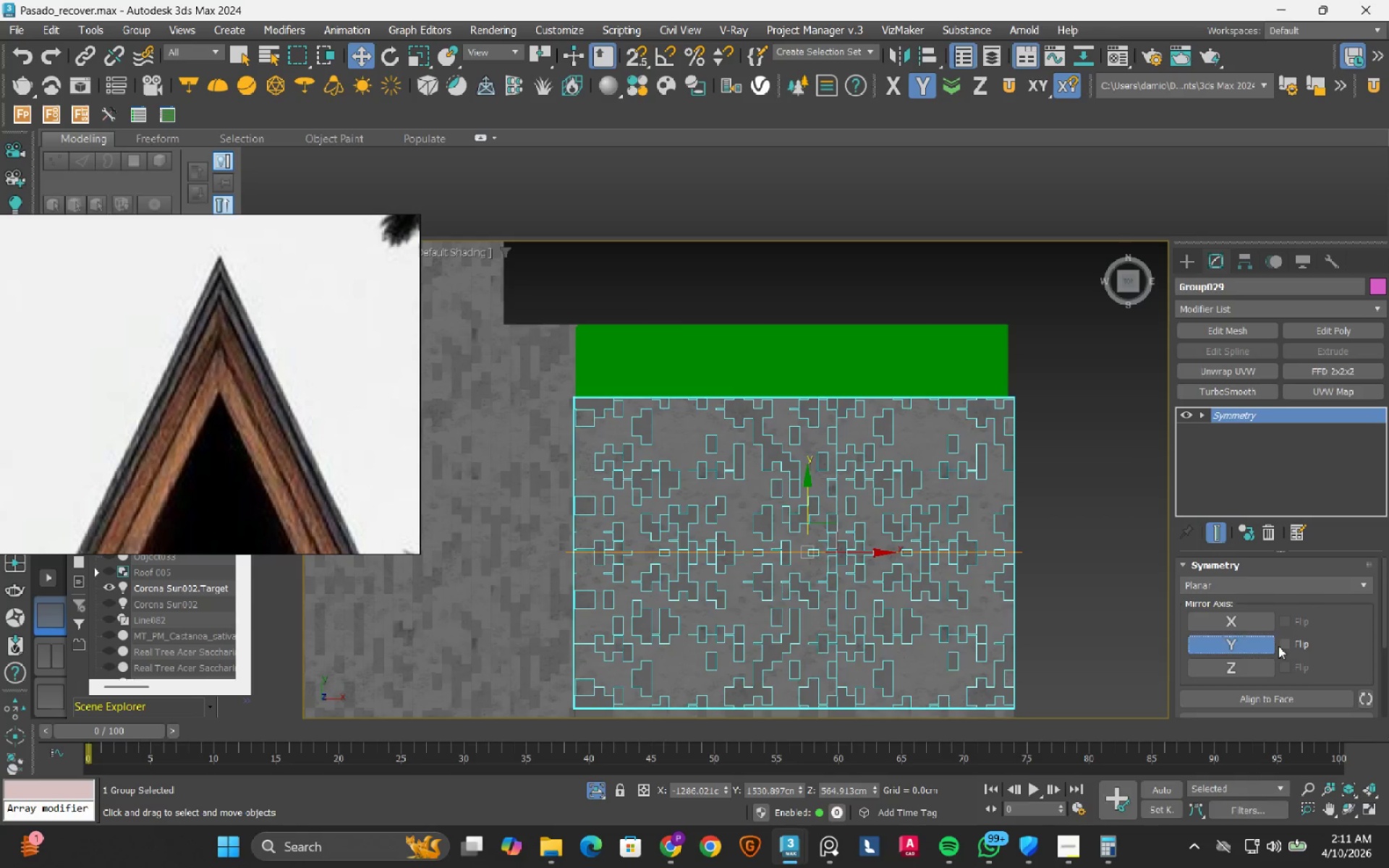 
left_click([1284, 647])
 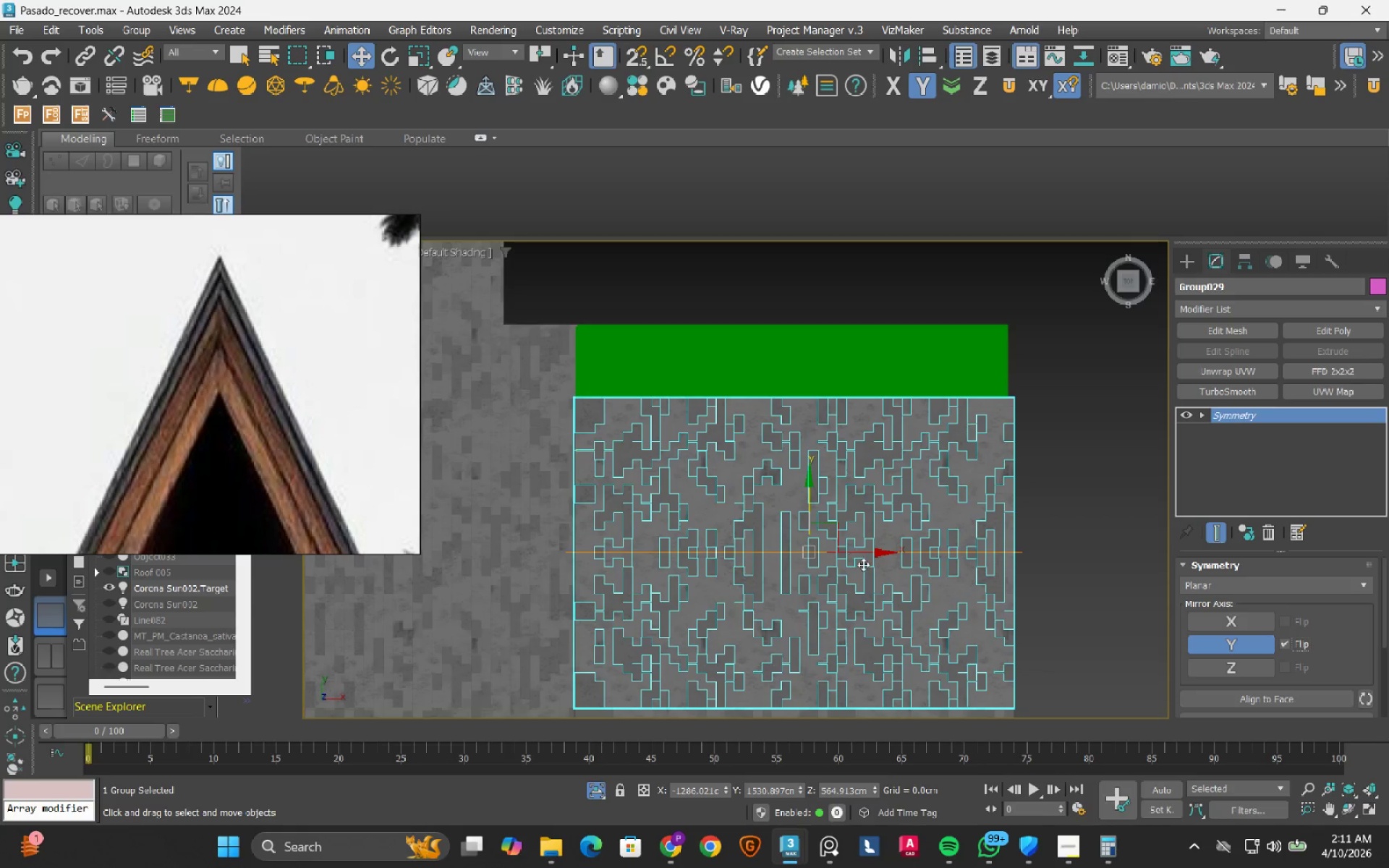 
scroll: coordinate [846, 468], scroll_direction: down, amount: 1.0
 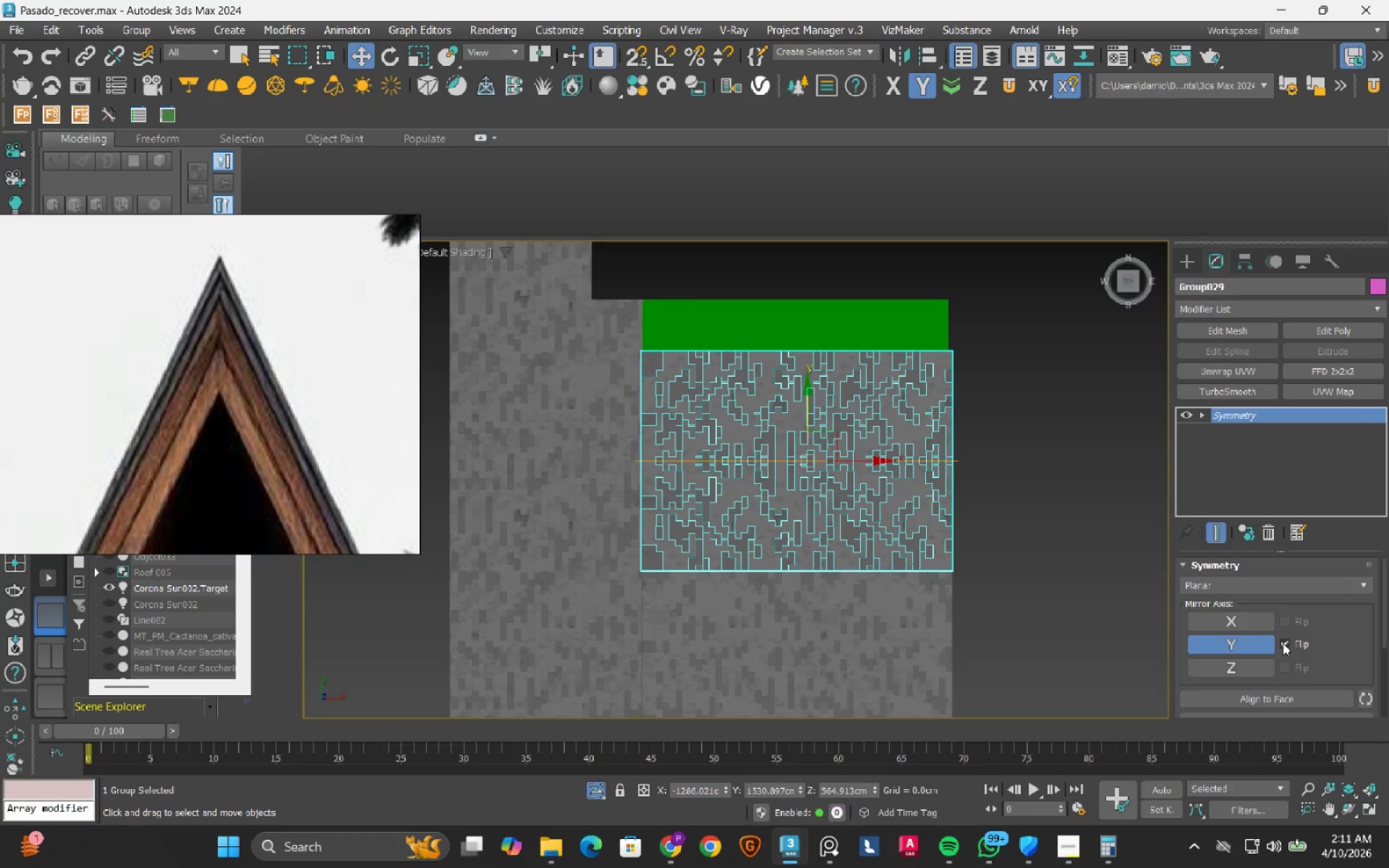 
left_click([1283, 643])
 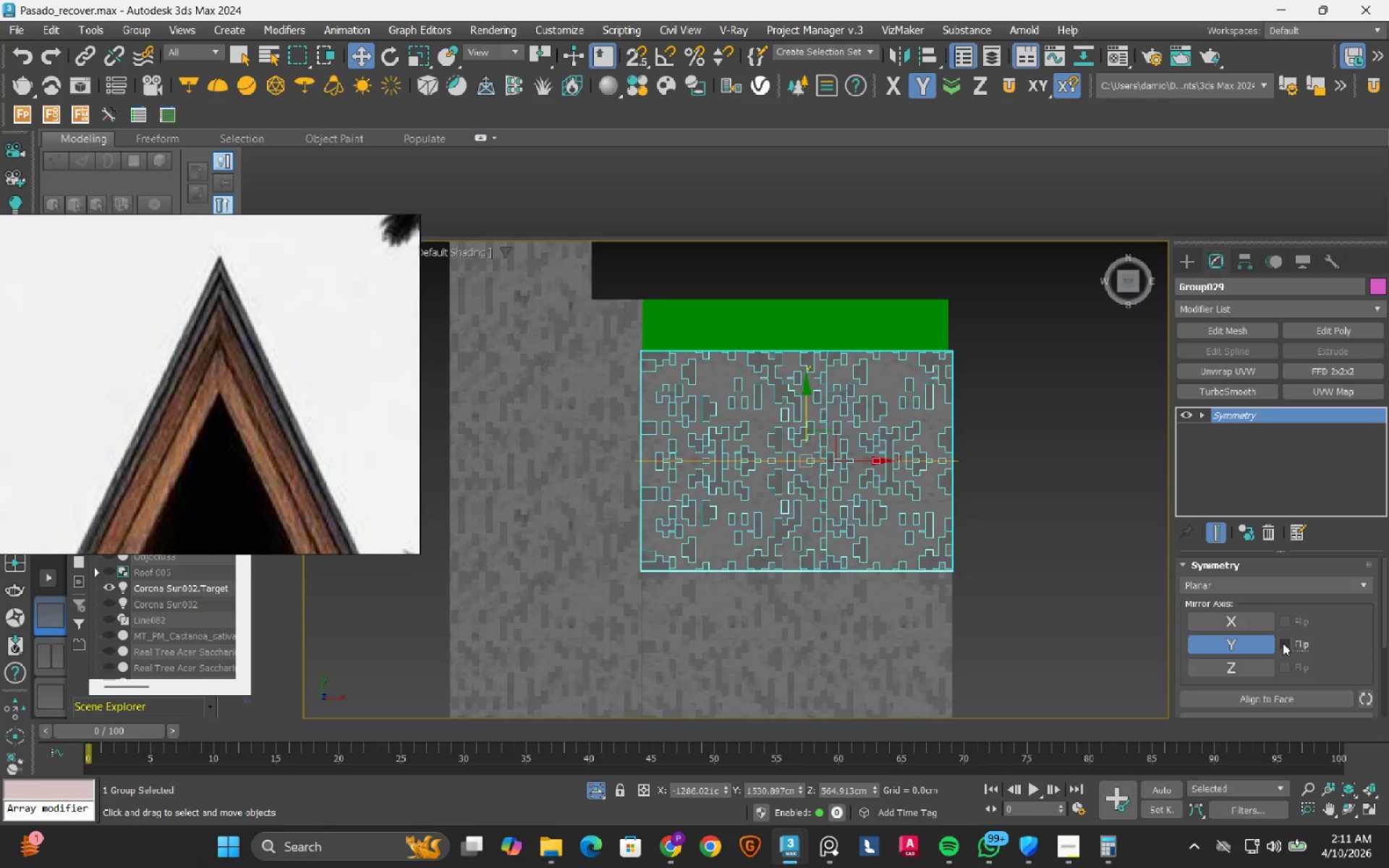 
left_click([1283, 643])
 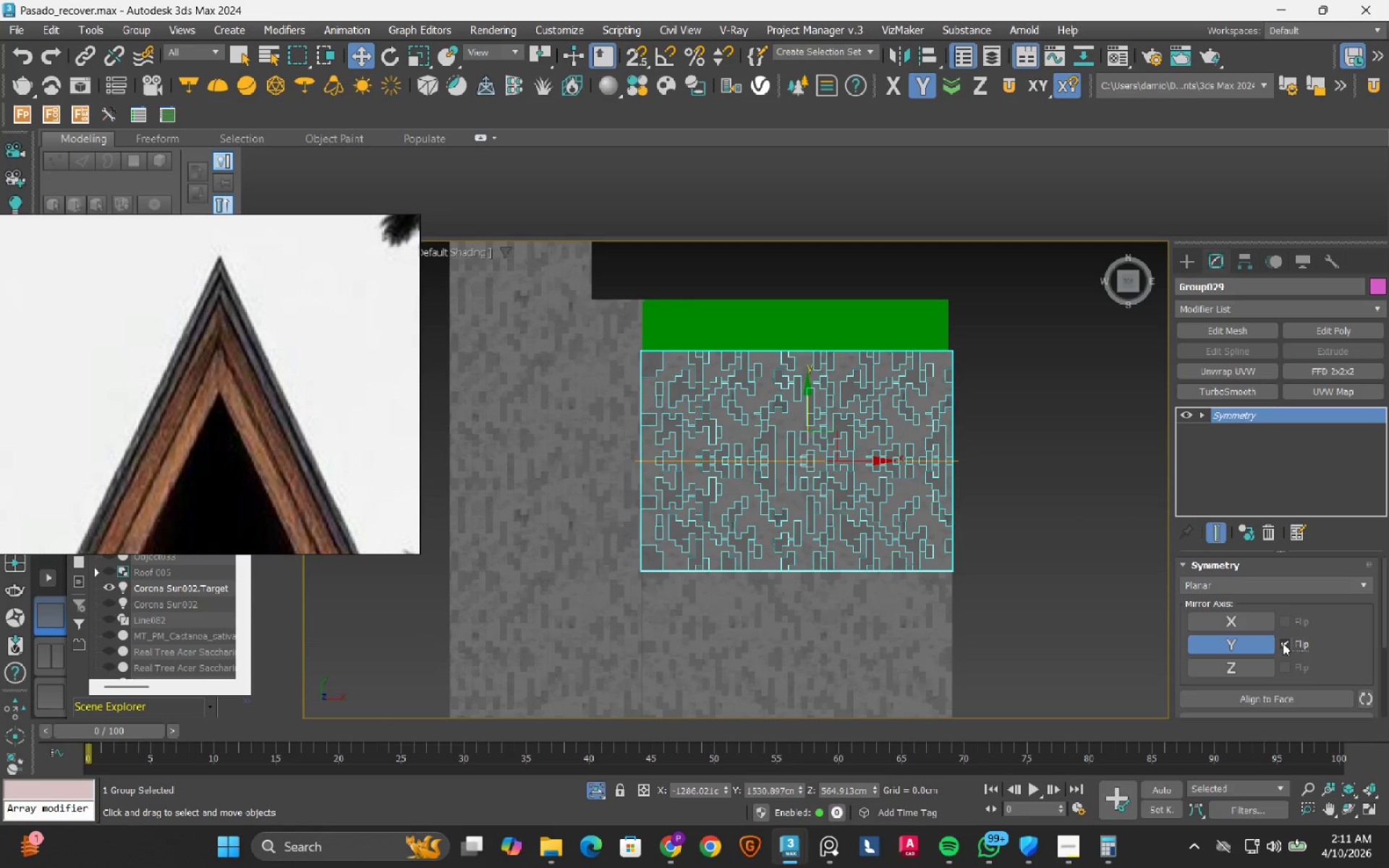 
left_click([1283, 643])
 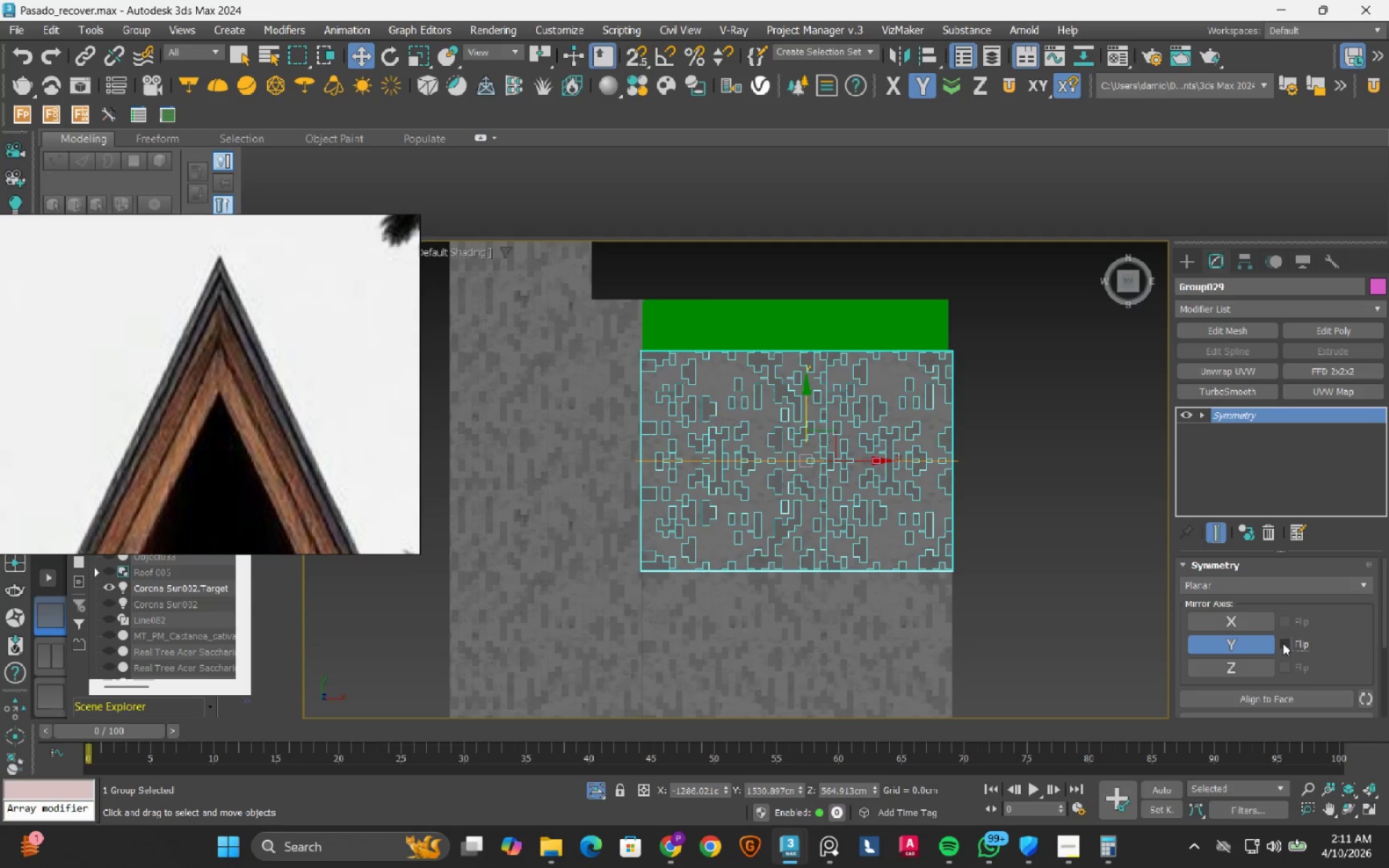 
left_click([1283, 643])
 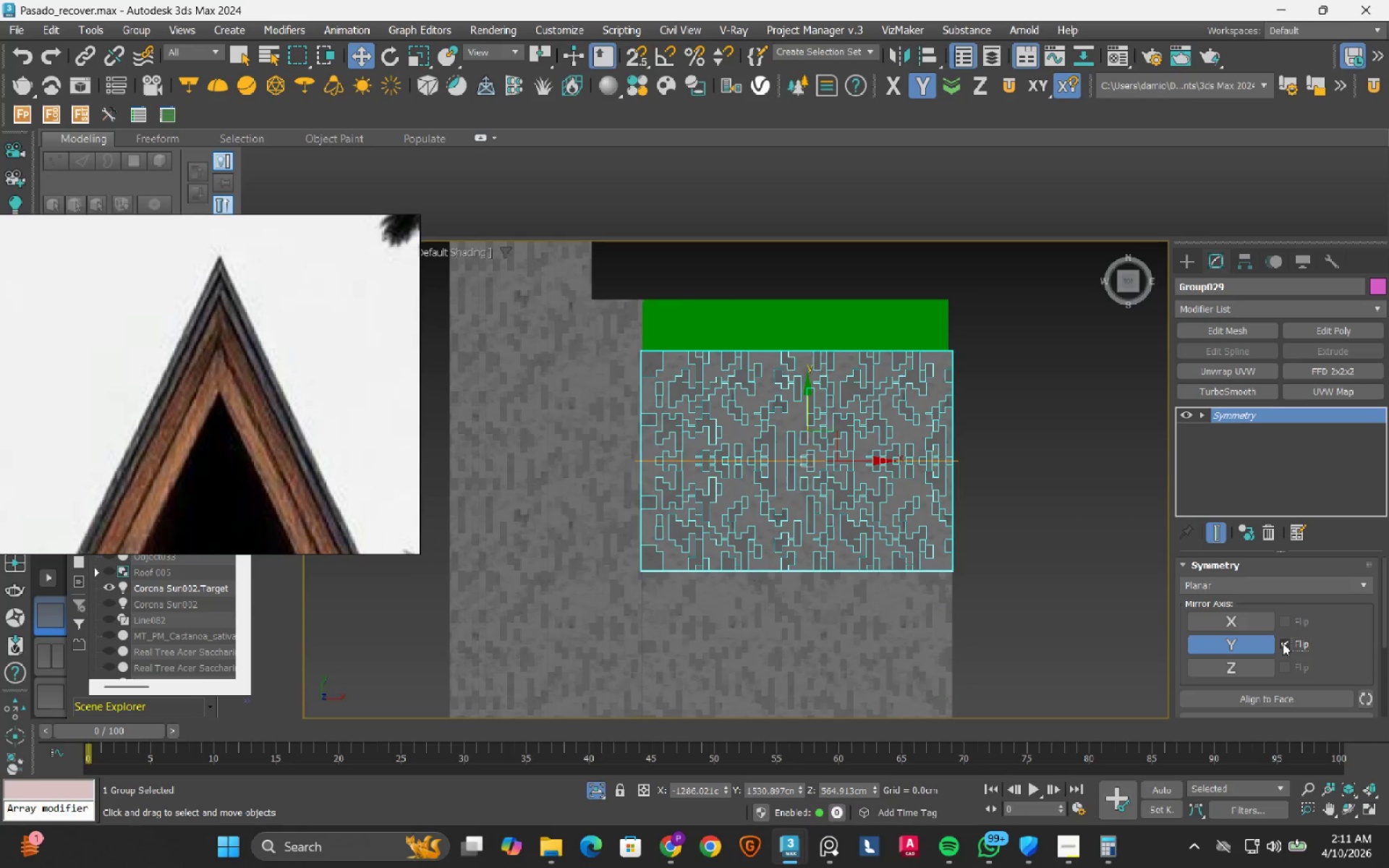 
left_click([1283, 643])
 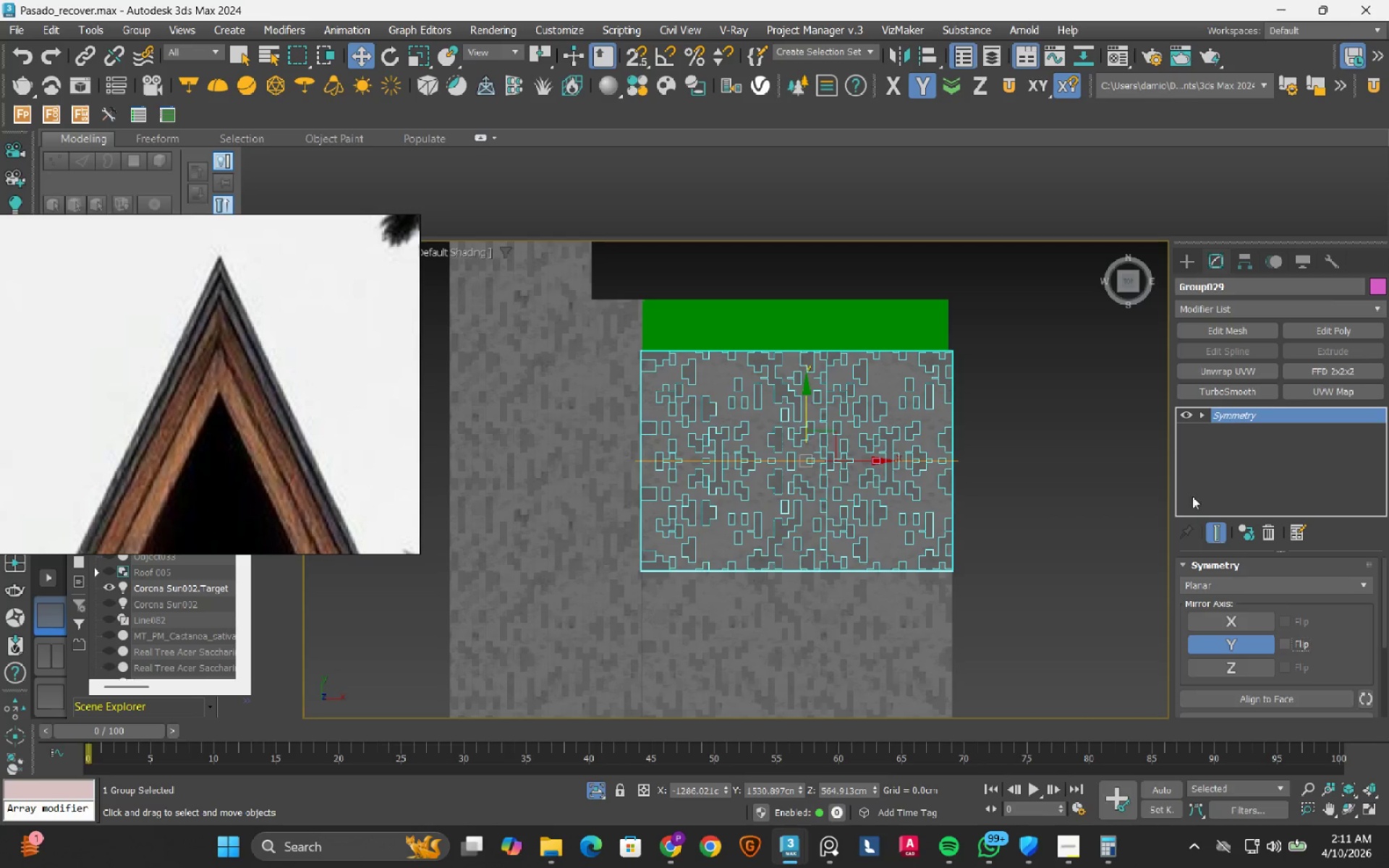 
left_click([1184, 413])
 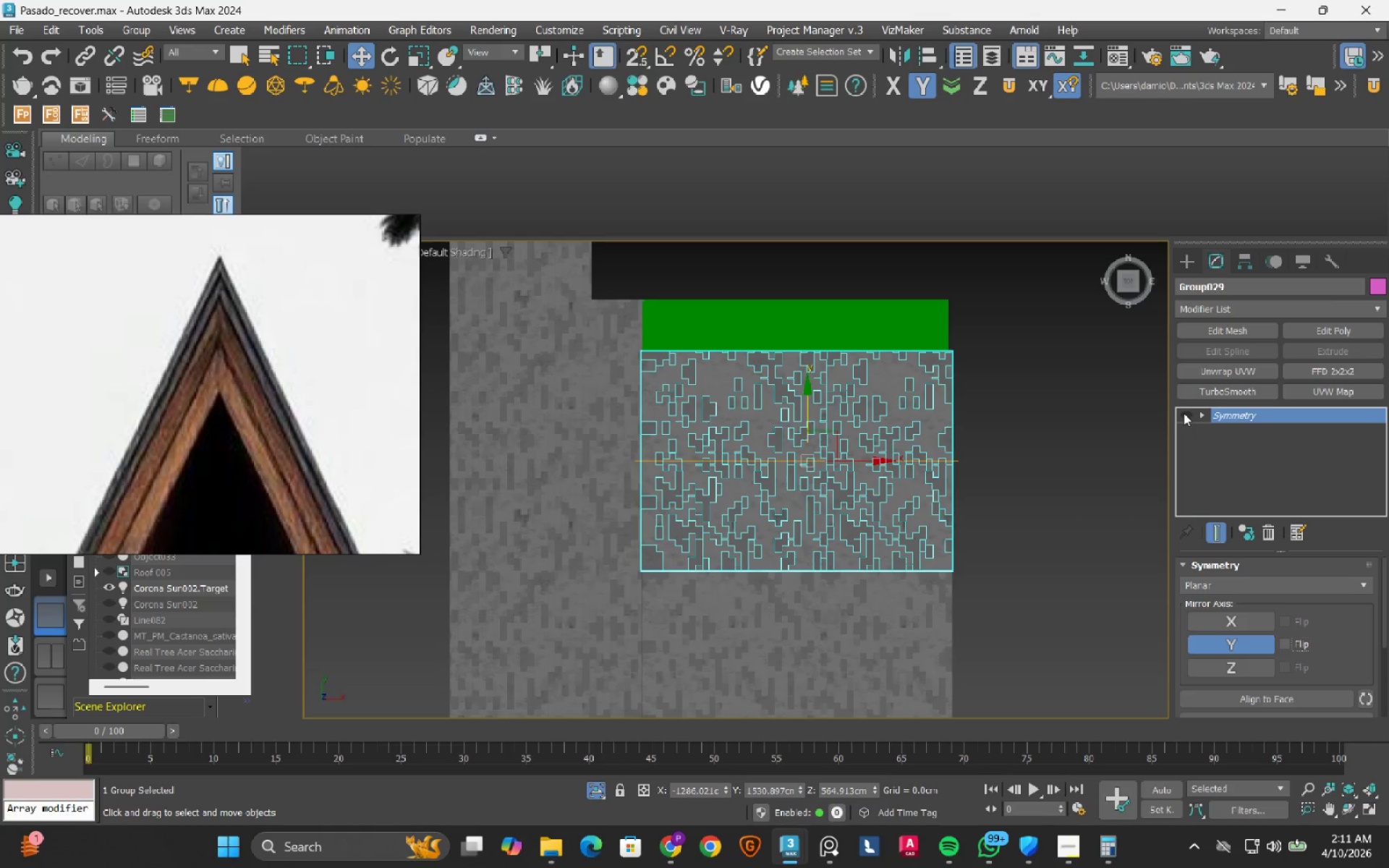 
left_click([1184, 413])
 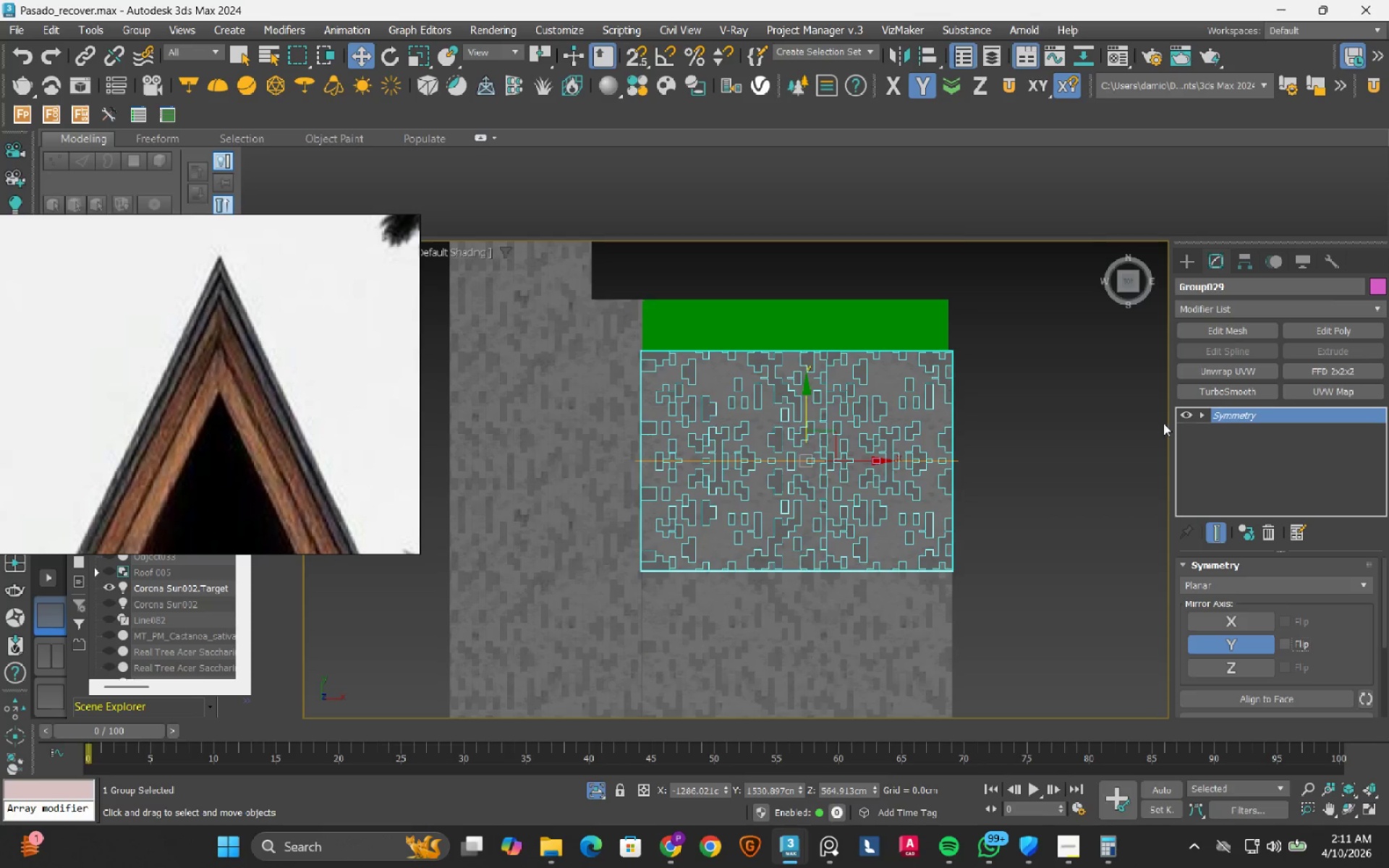 
wait(8.44)
 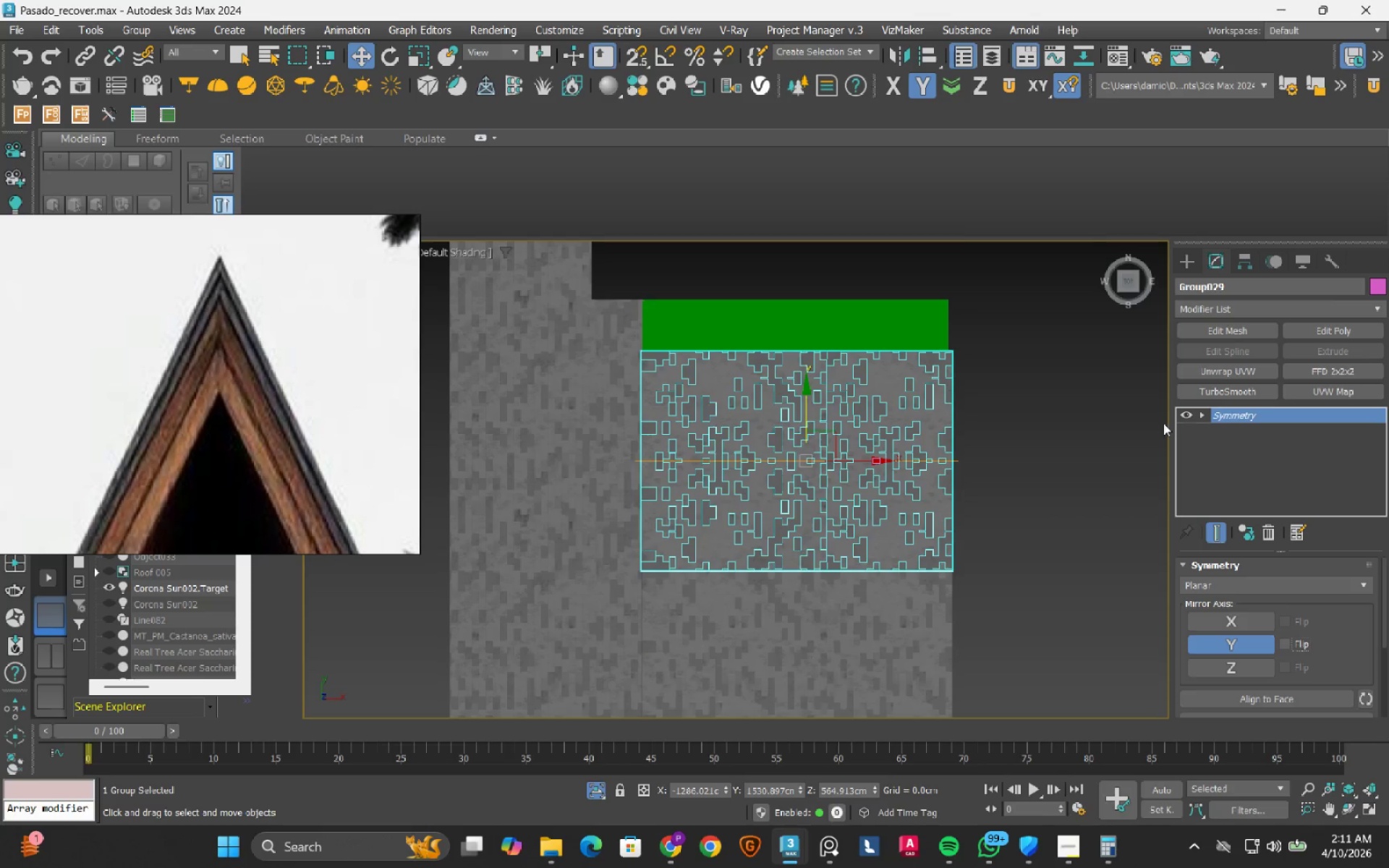 
left_click([1232, 430])
 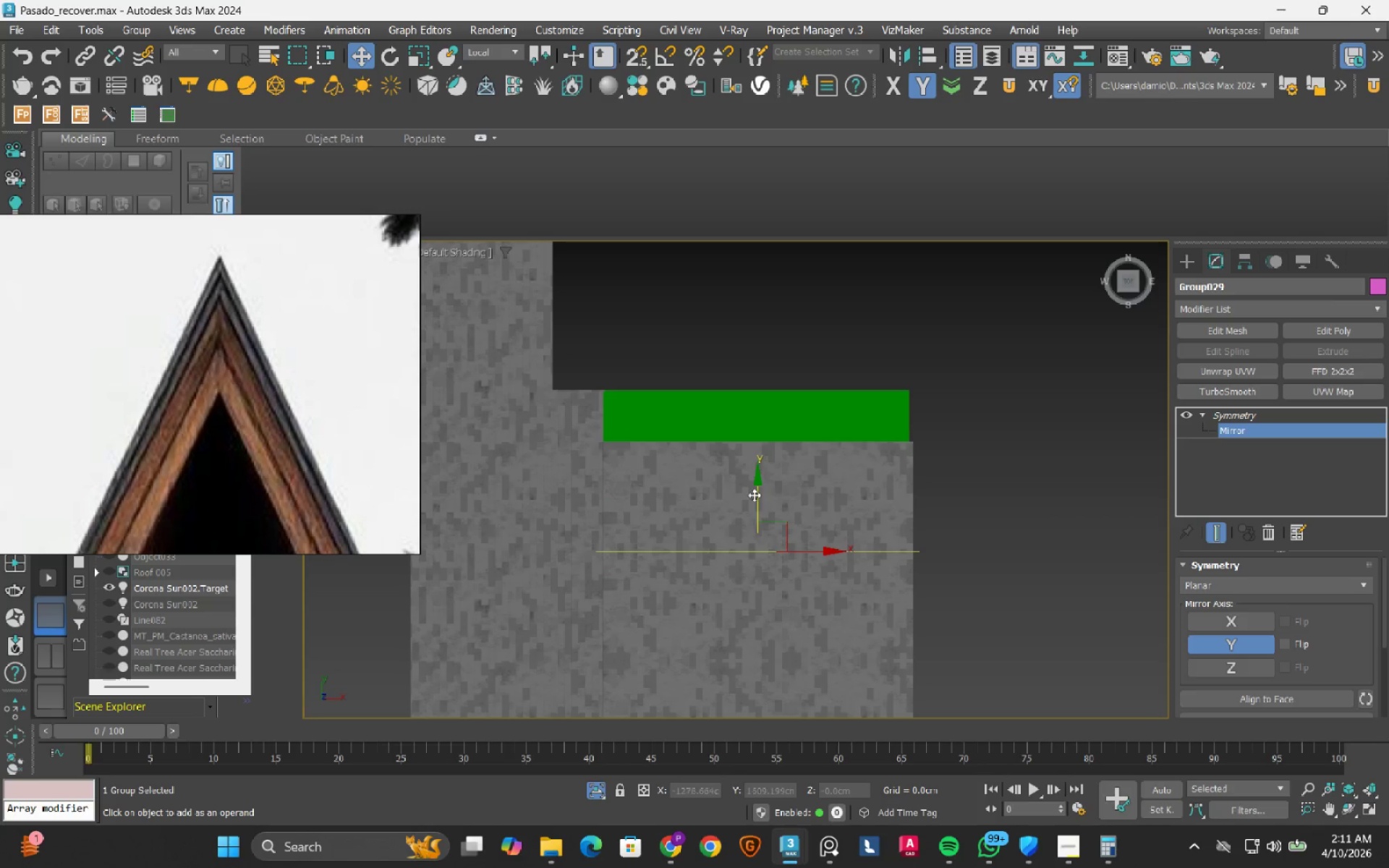 
scroll: coordinate [754, 495], scroll_direction: up, amount: 1.0
 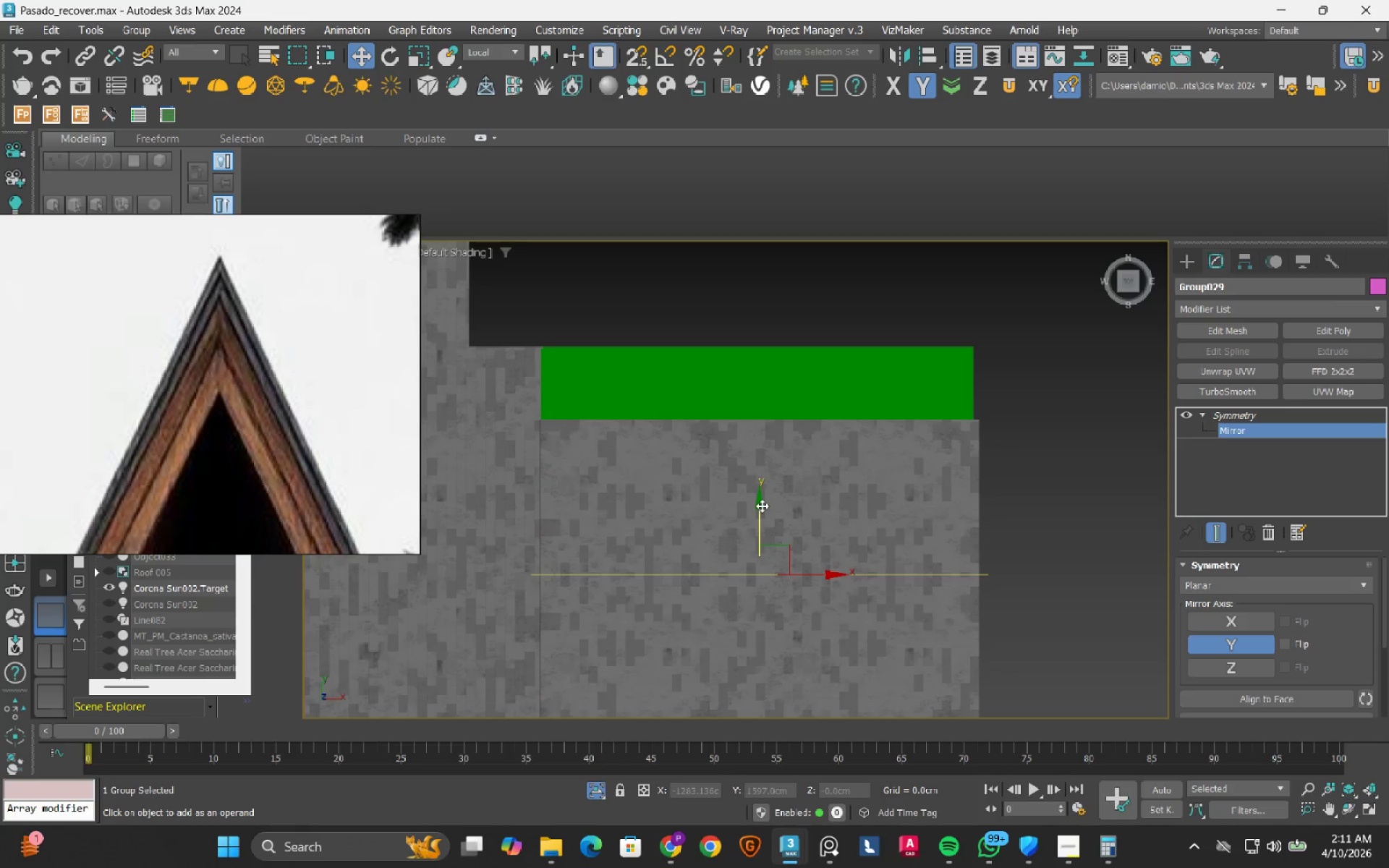 
left_click_drag(start_coordinate=[761, 505], to_coordinate=[760, 475])
 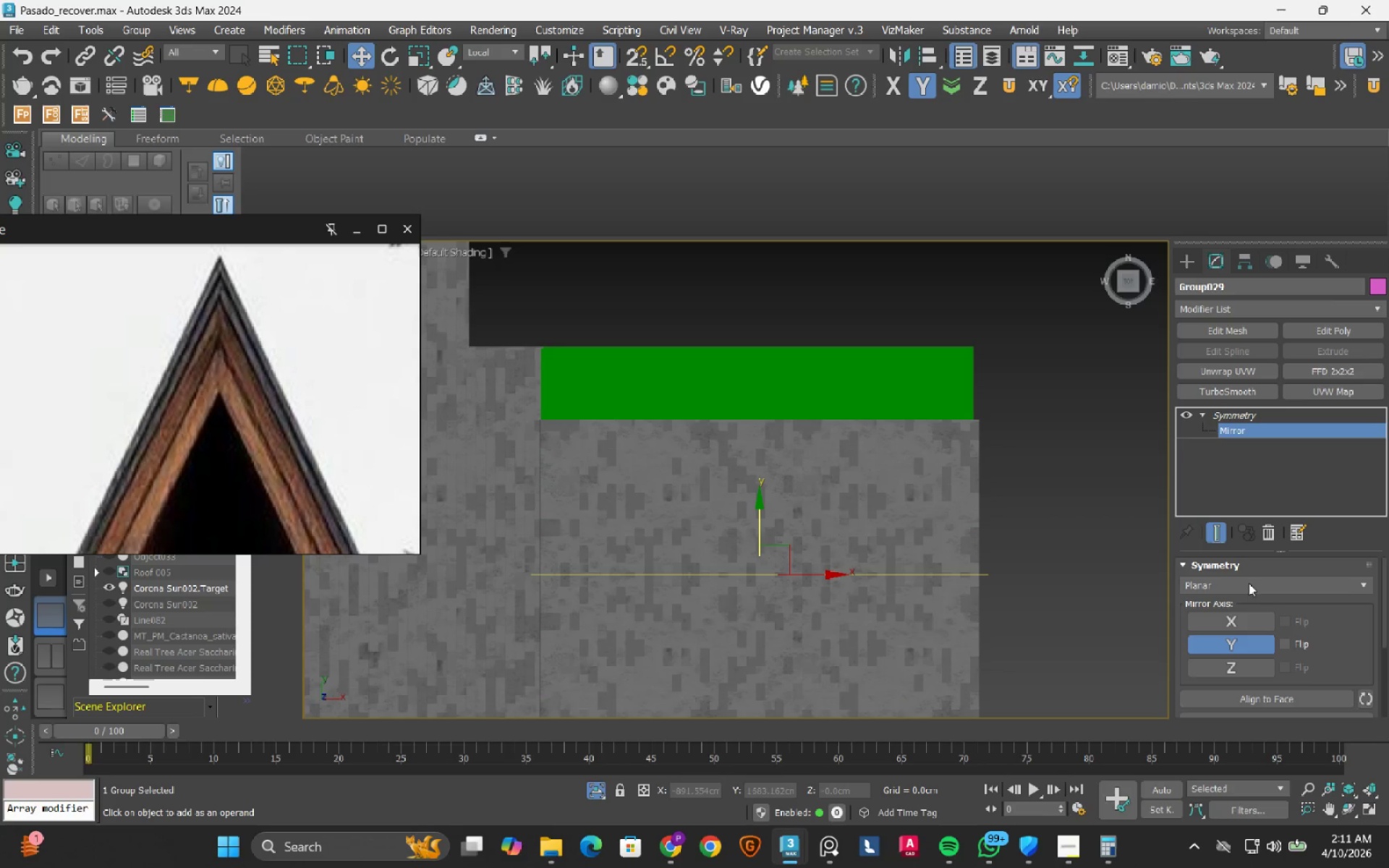 
left_click([1282, 637])
 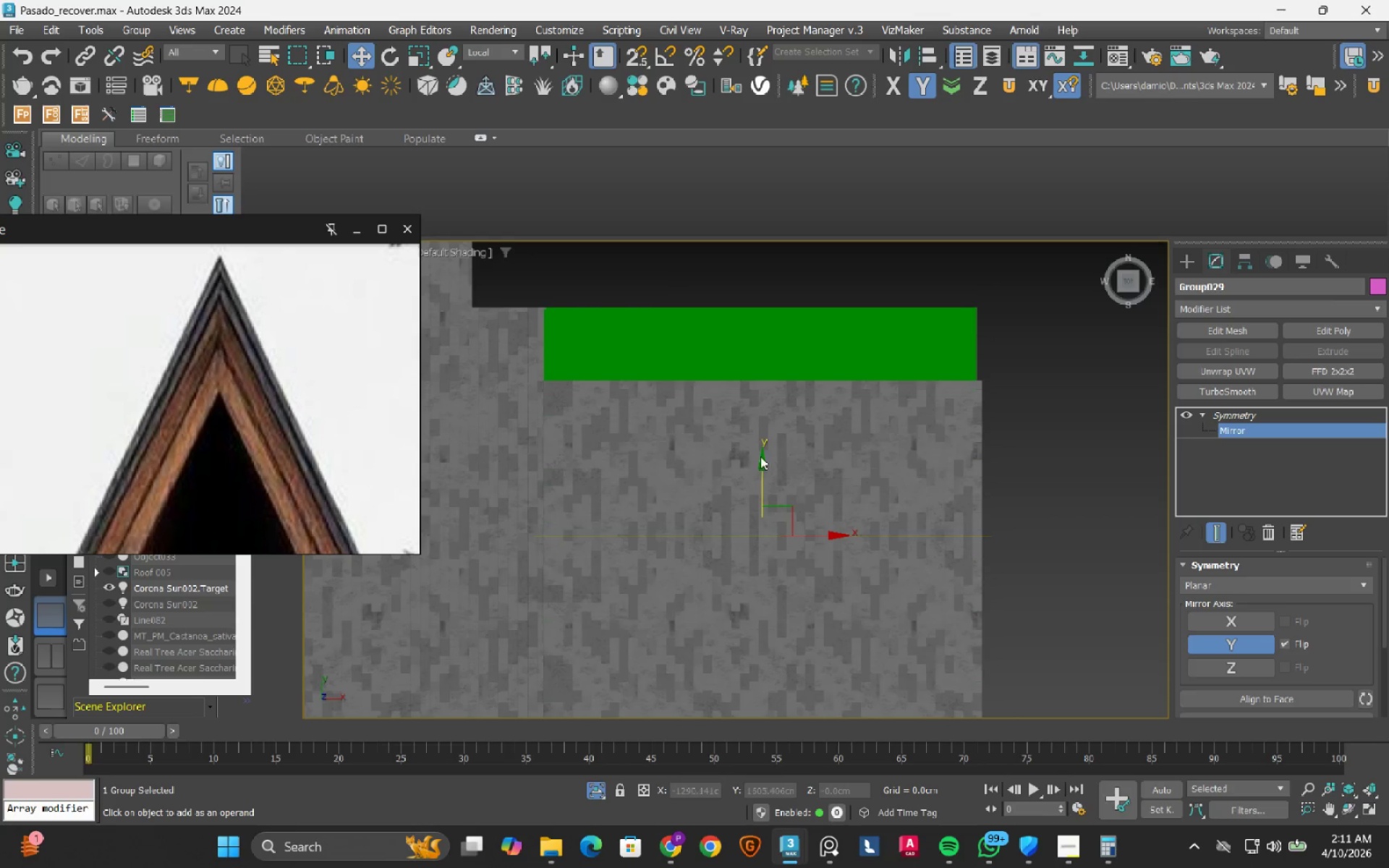 
left_click_drag(start_coordinate=[763, 467], to_coordinate=[763, 432])
 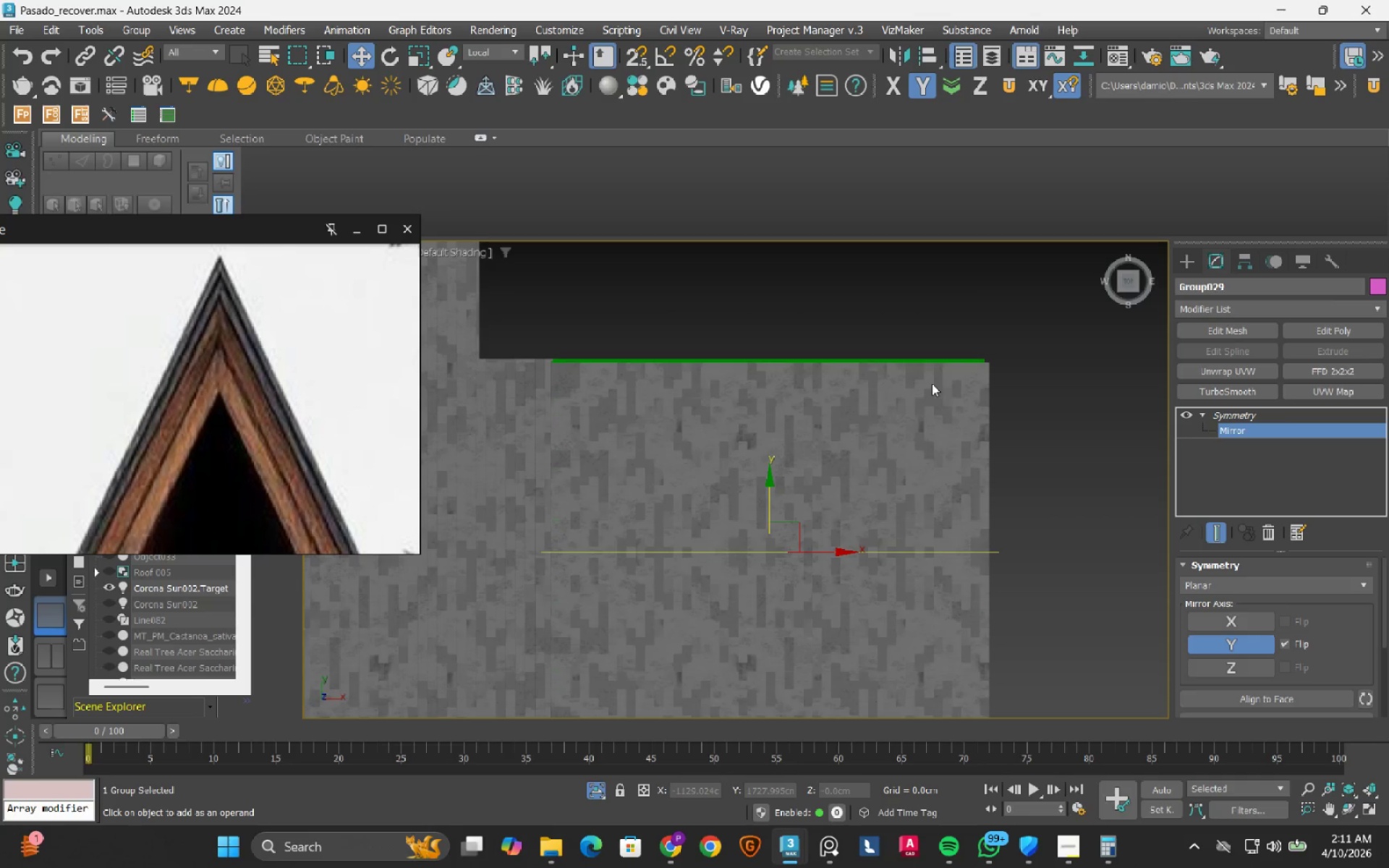 
key(F3)
 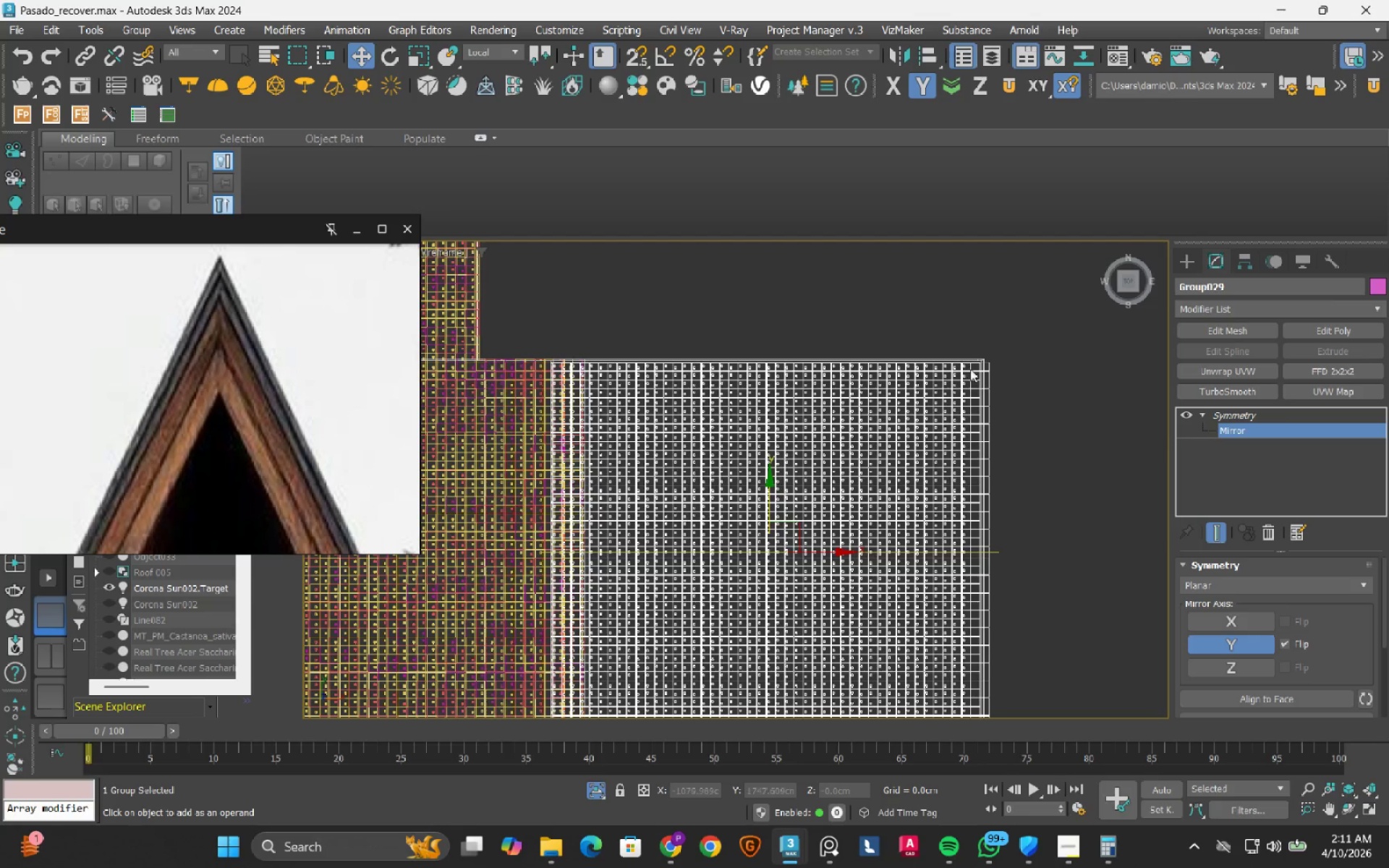 
scroll: coordinate [946, 439], scroll_direction: up, amount: 10.0
 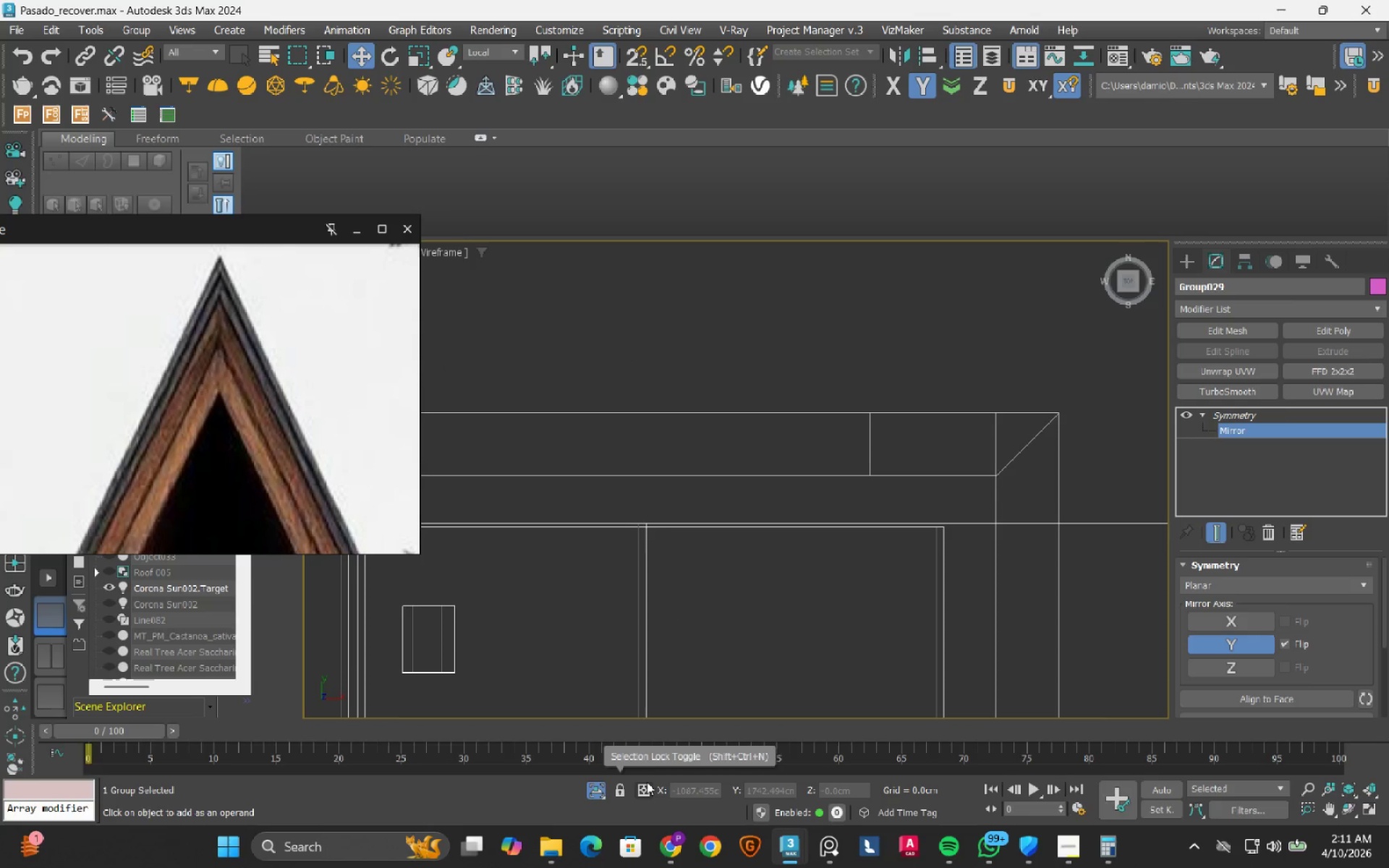 
left_click([649, 788])
 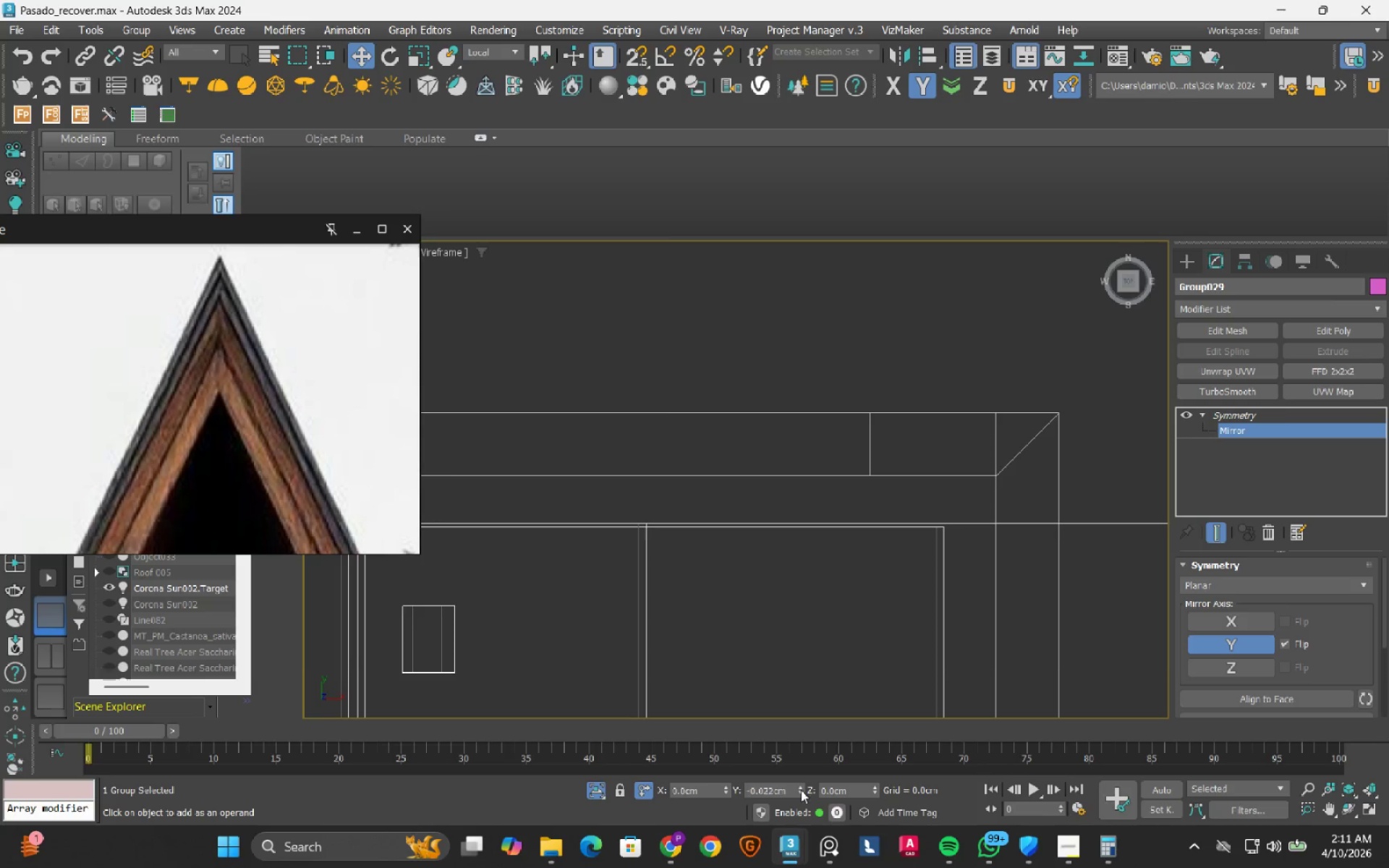 
double_click([801, 790])
 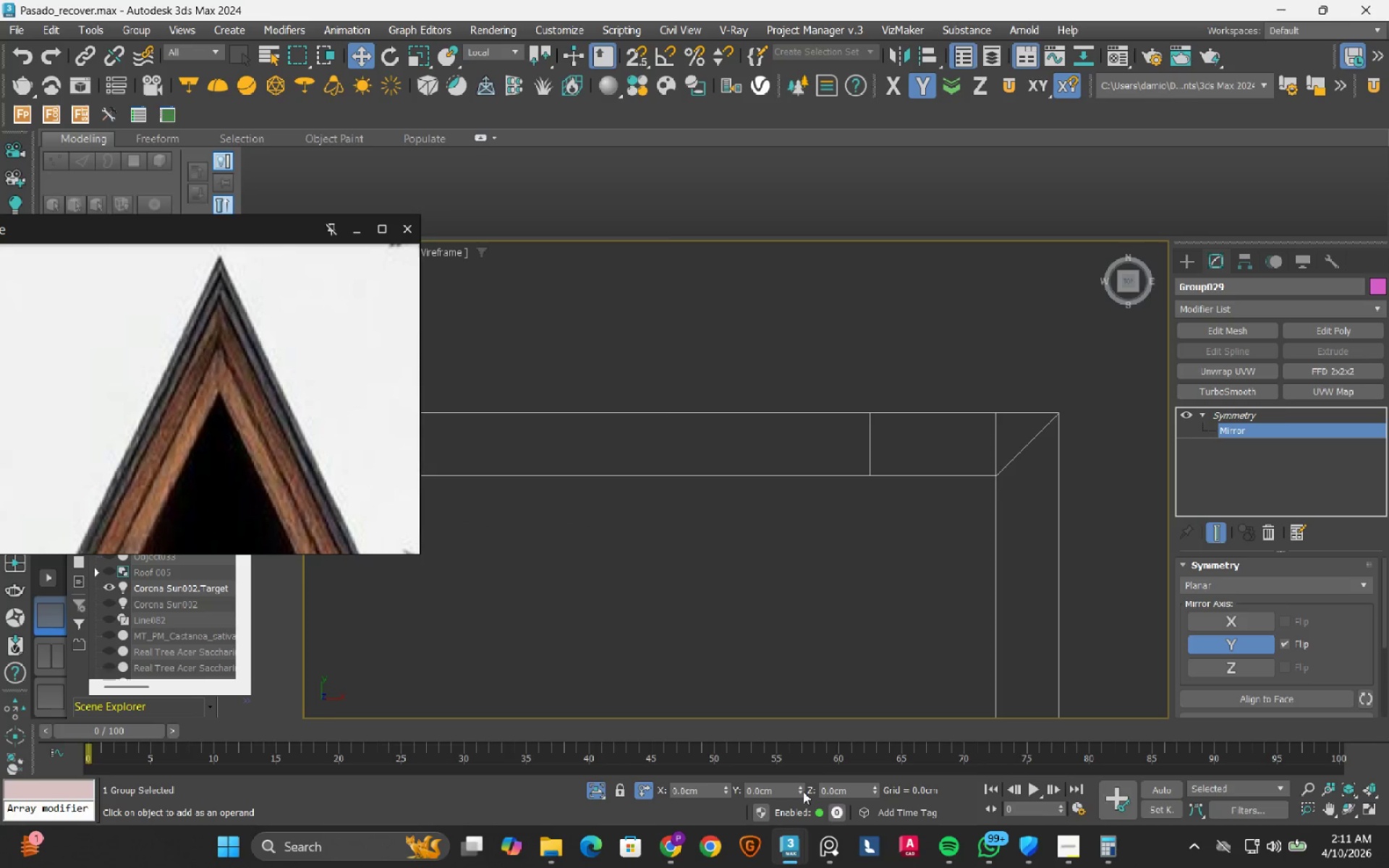 
double_click([803, 791])
 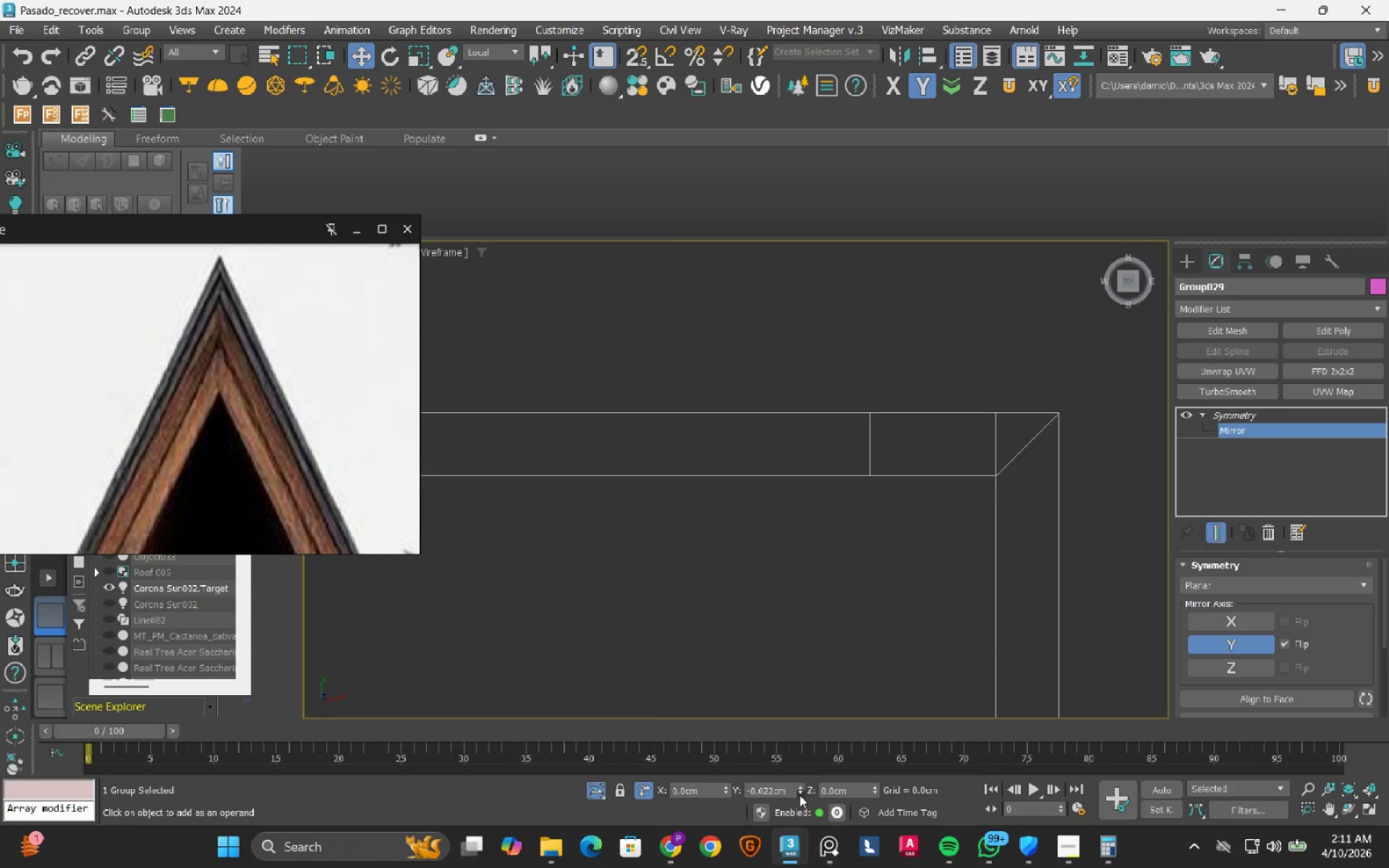 
double_click([799, 794])
 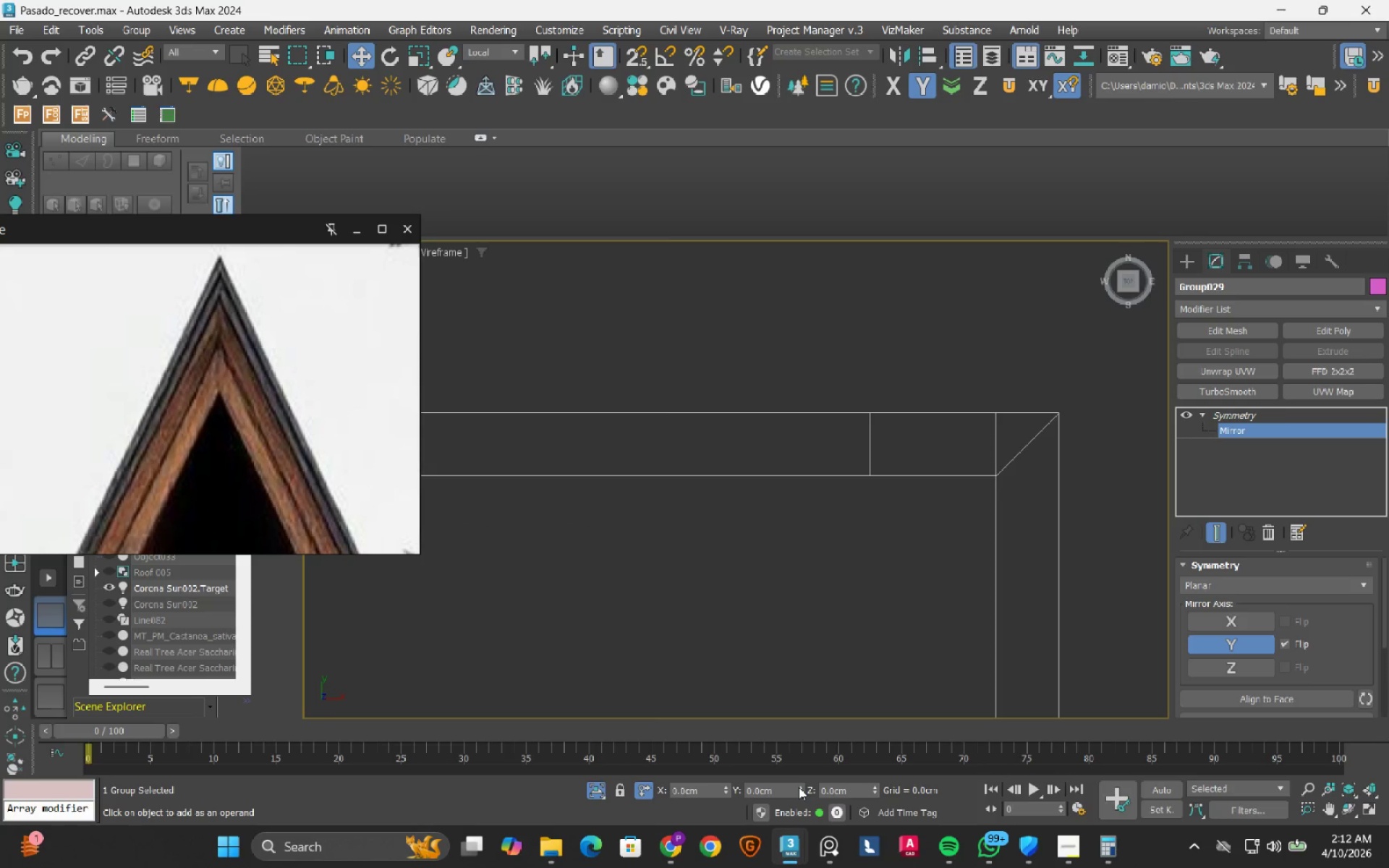 
double_click([799, 787])
 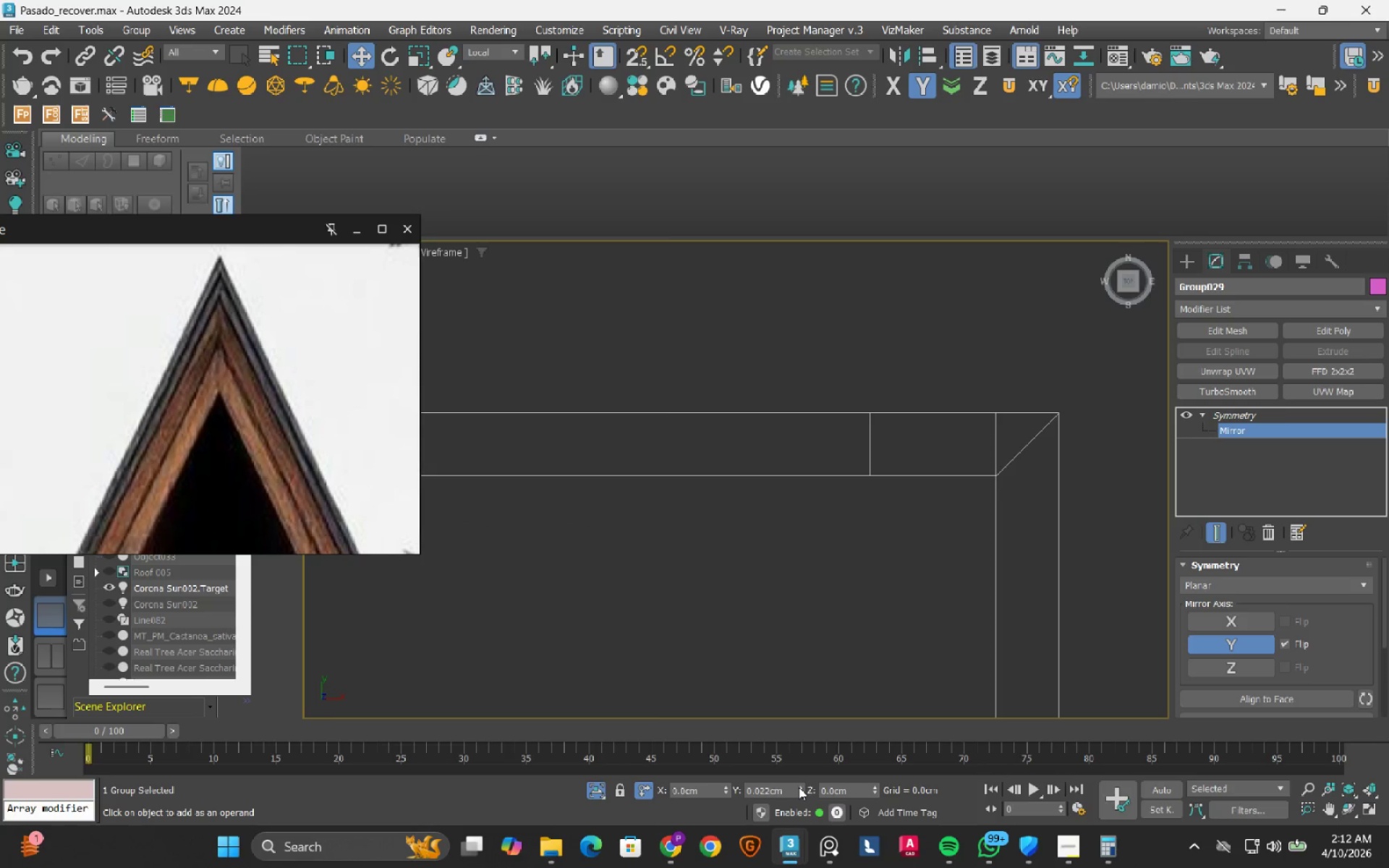 
triple_click([799, 787])
 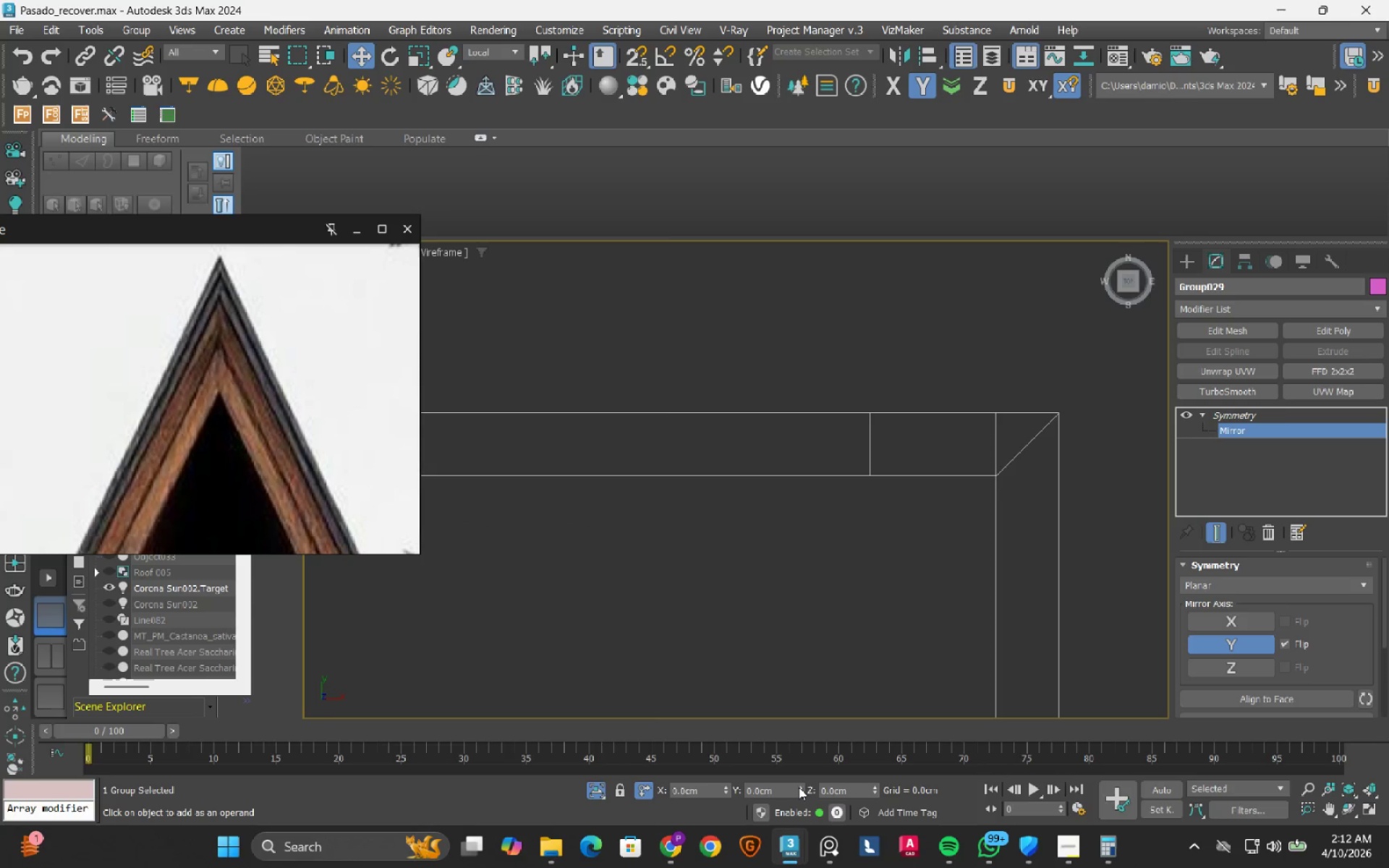 
triple_click([799, 787])
 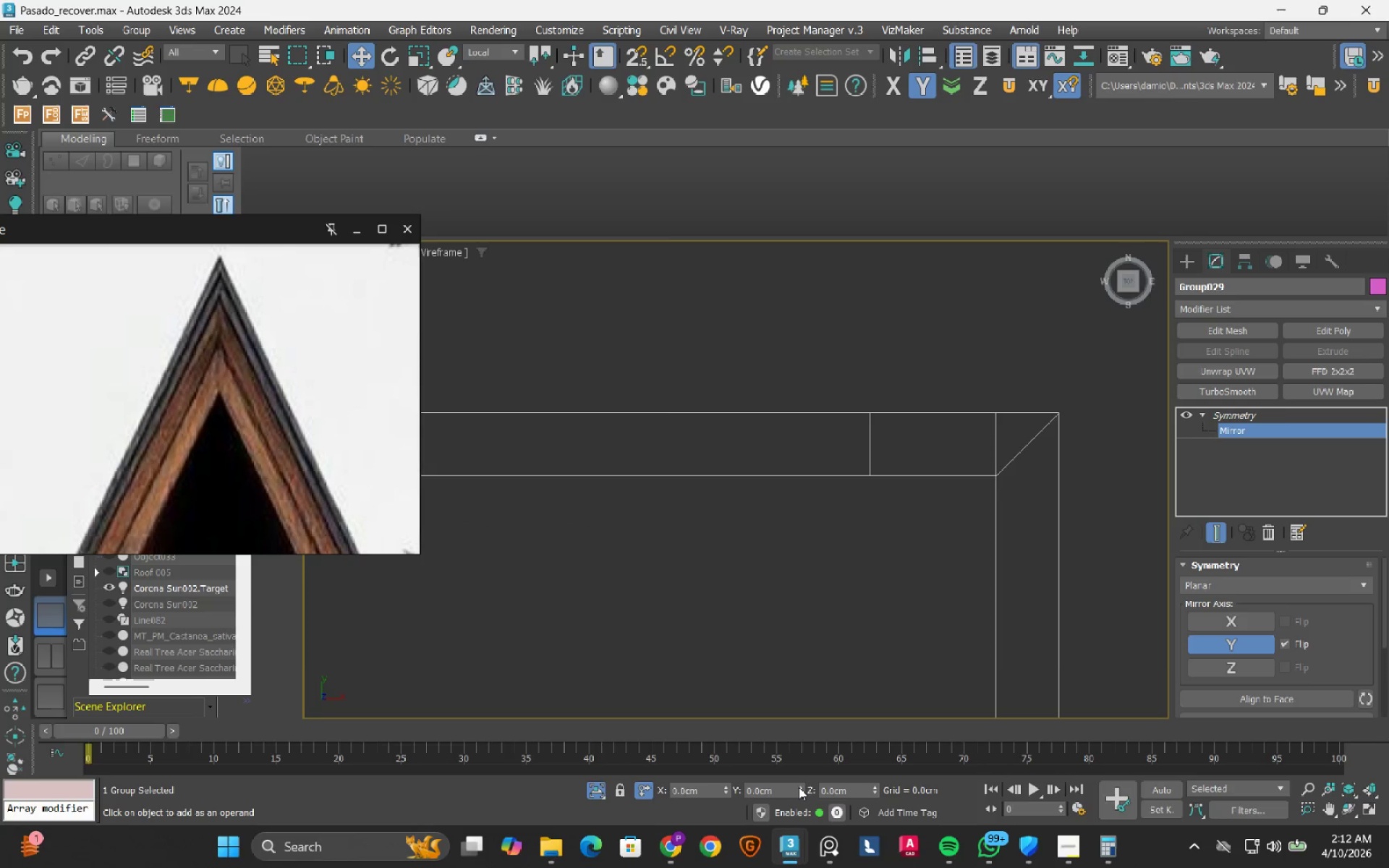 
triple_click([799, 787])
 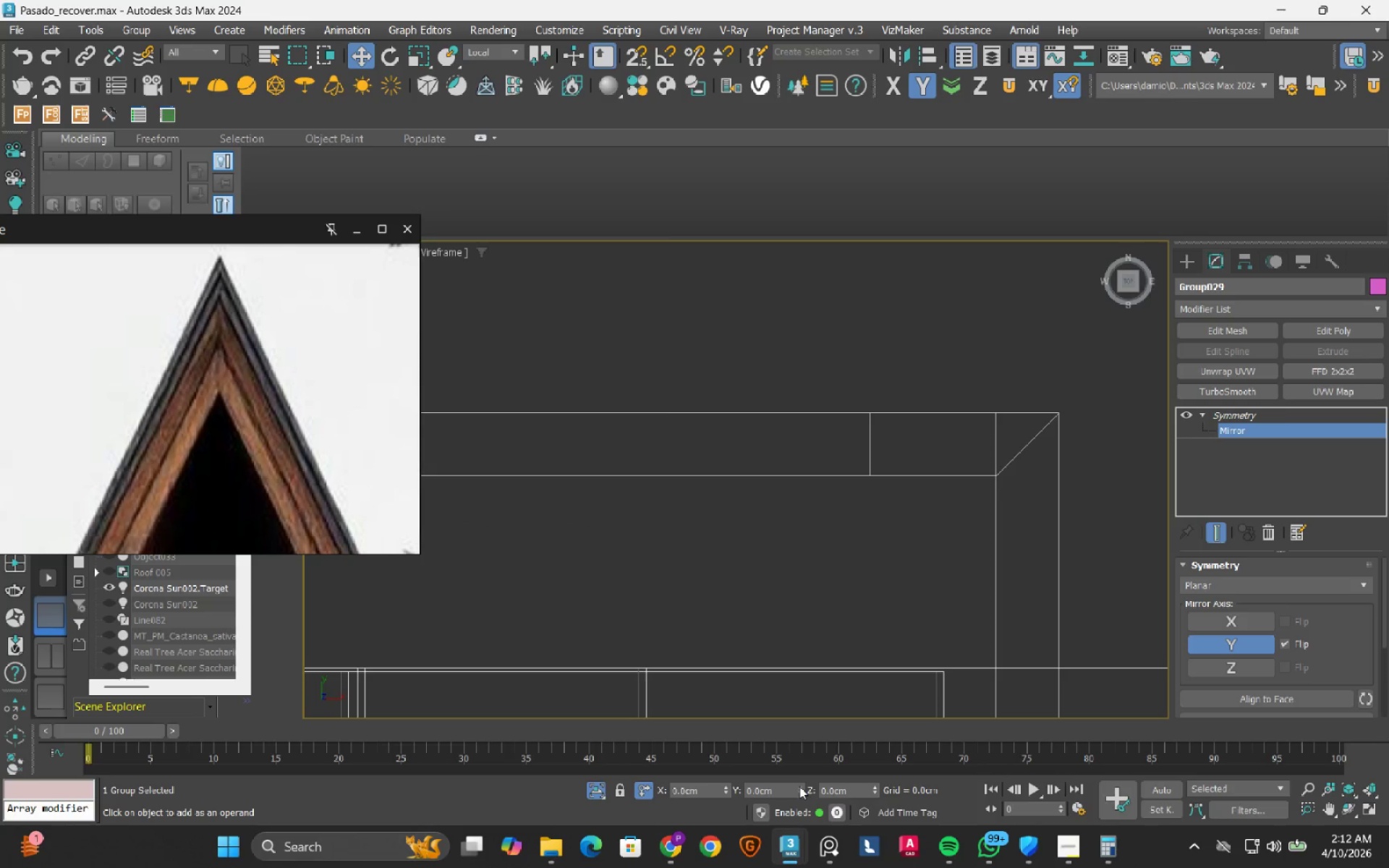 
left_click([799, 786])
 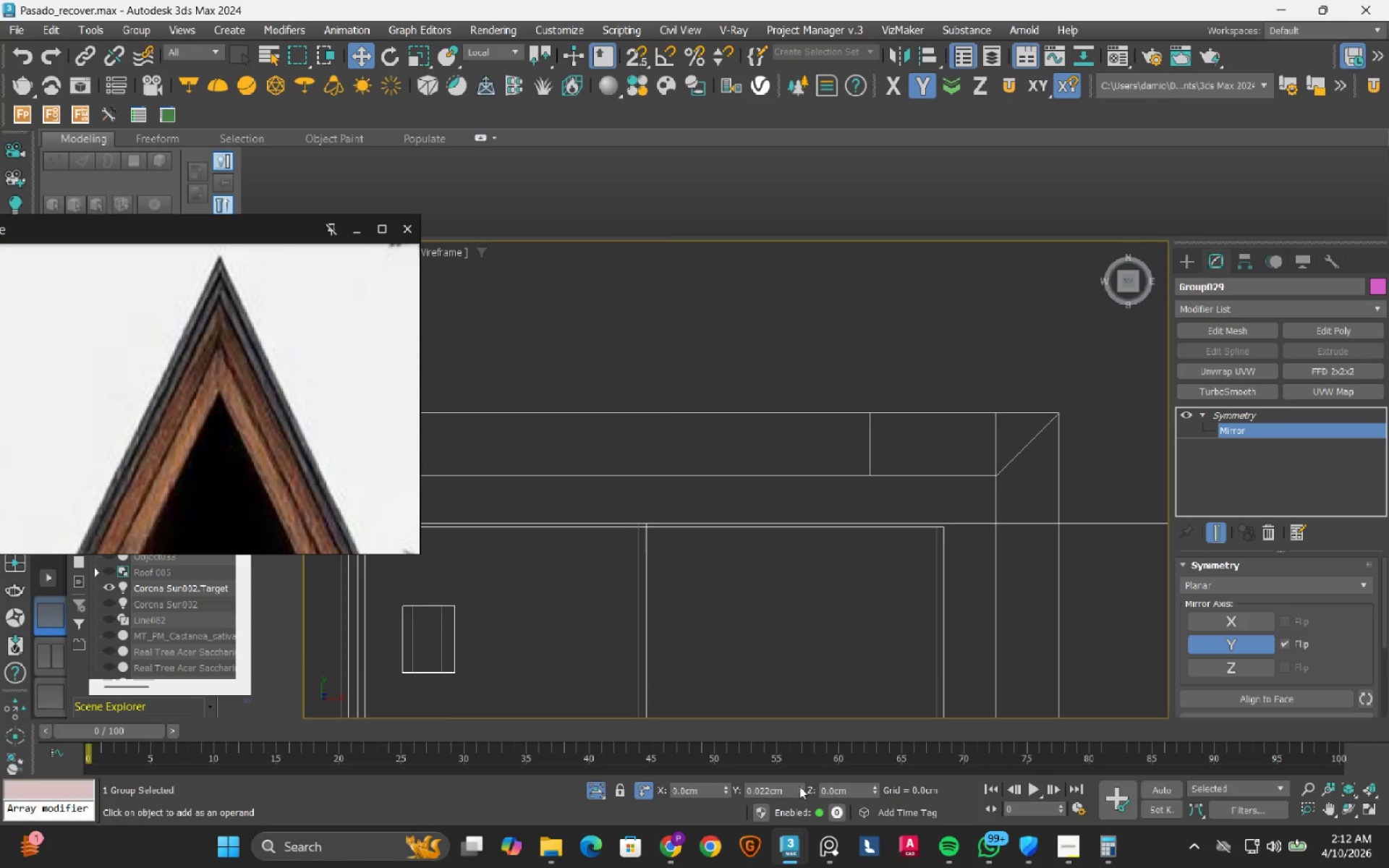 
left_click([799, 786])
 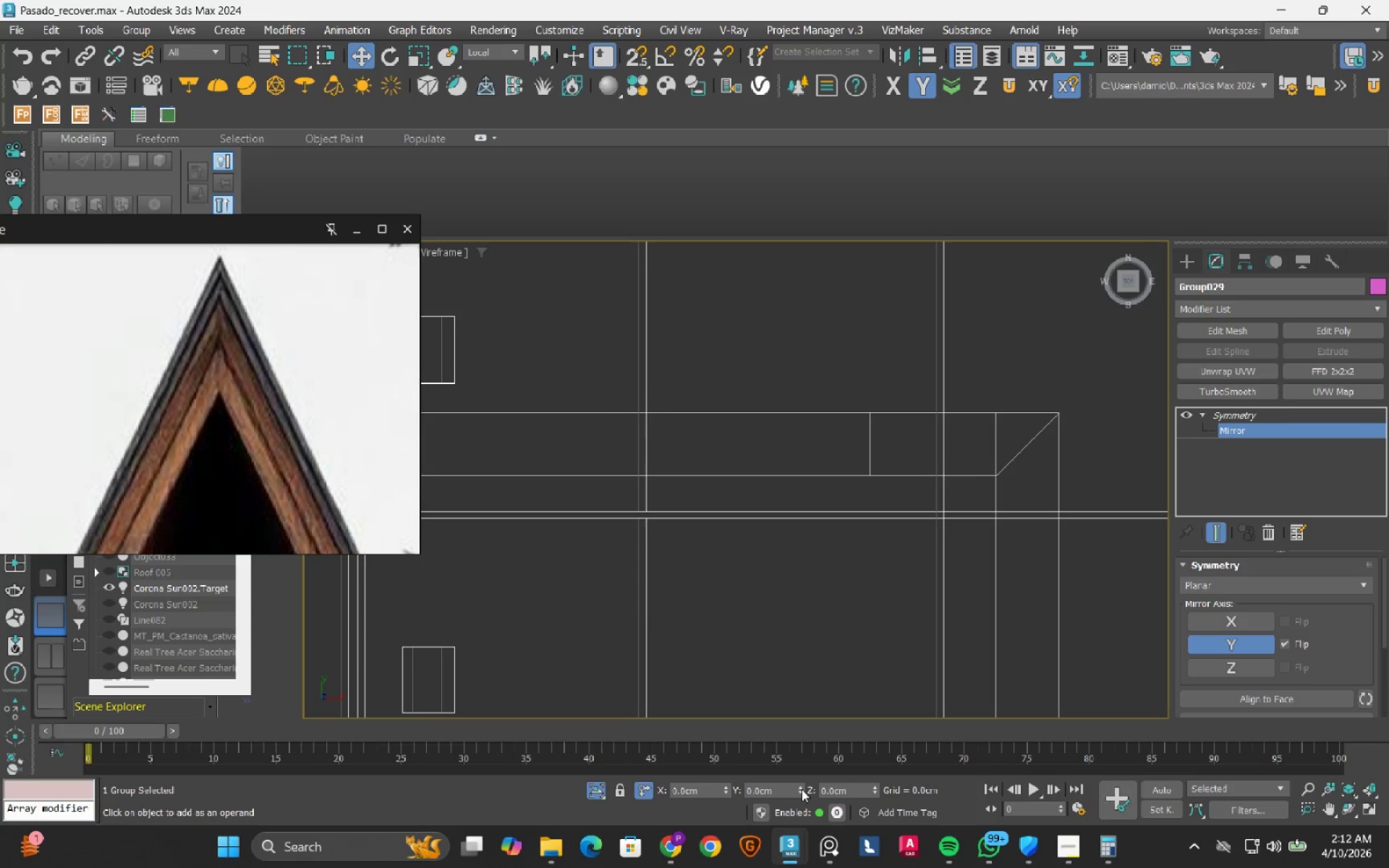 
left_click([801, 789])
 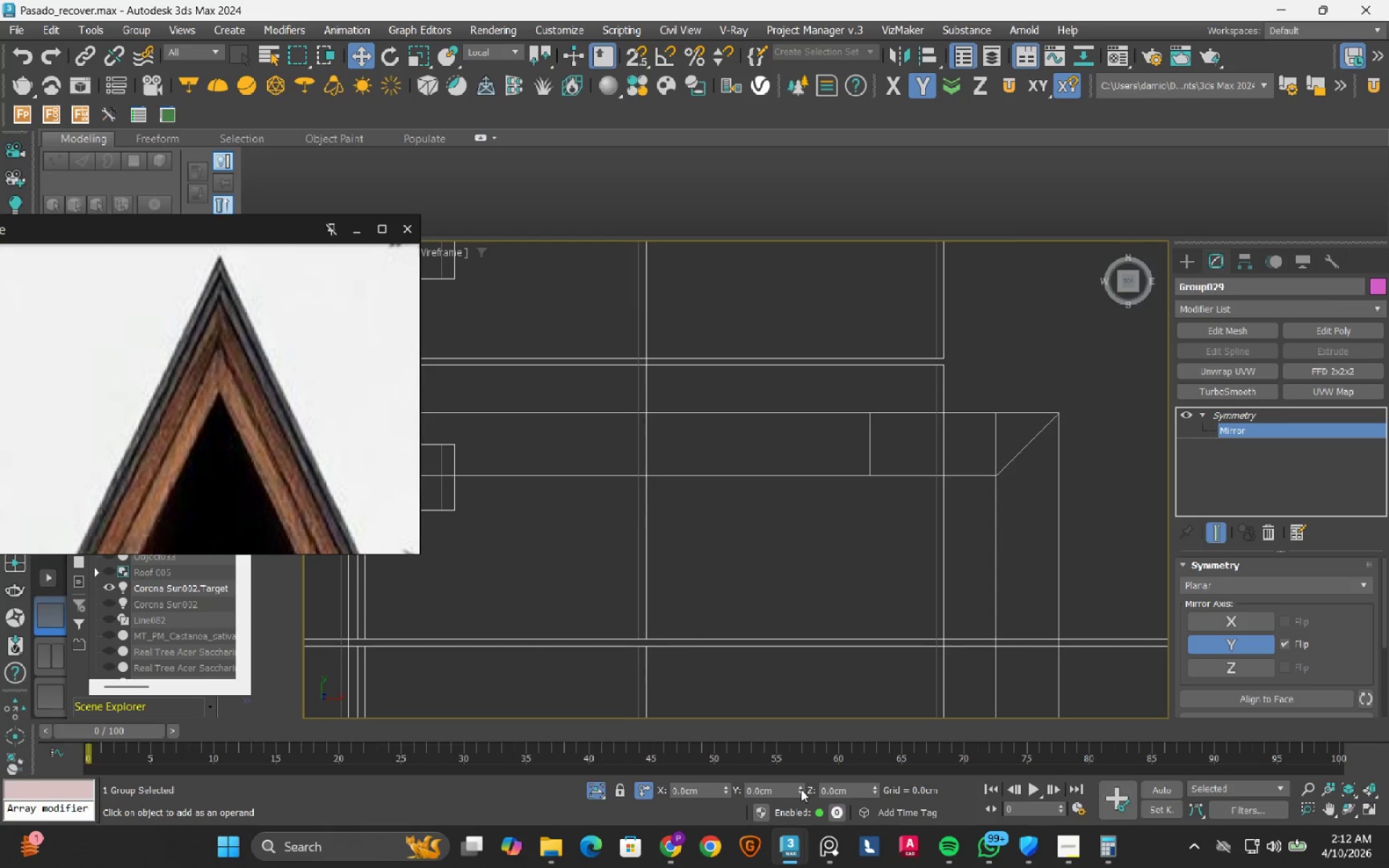 
double_click([801, 789])
 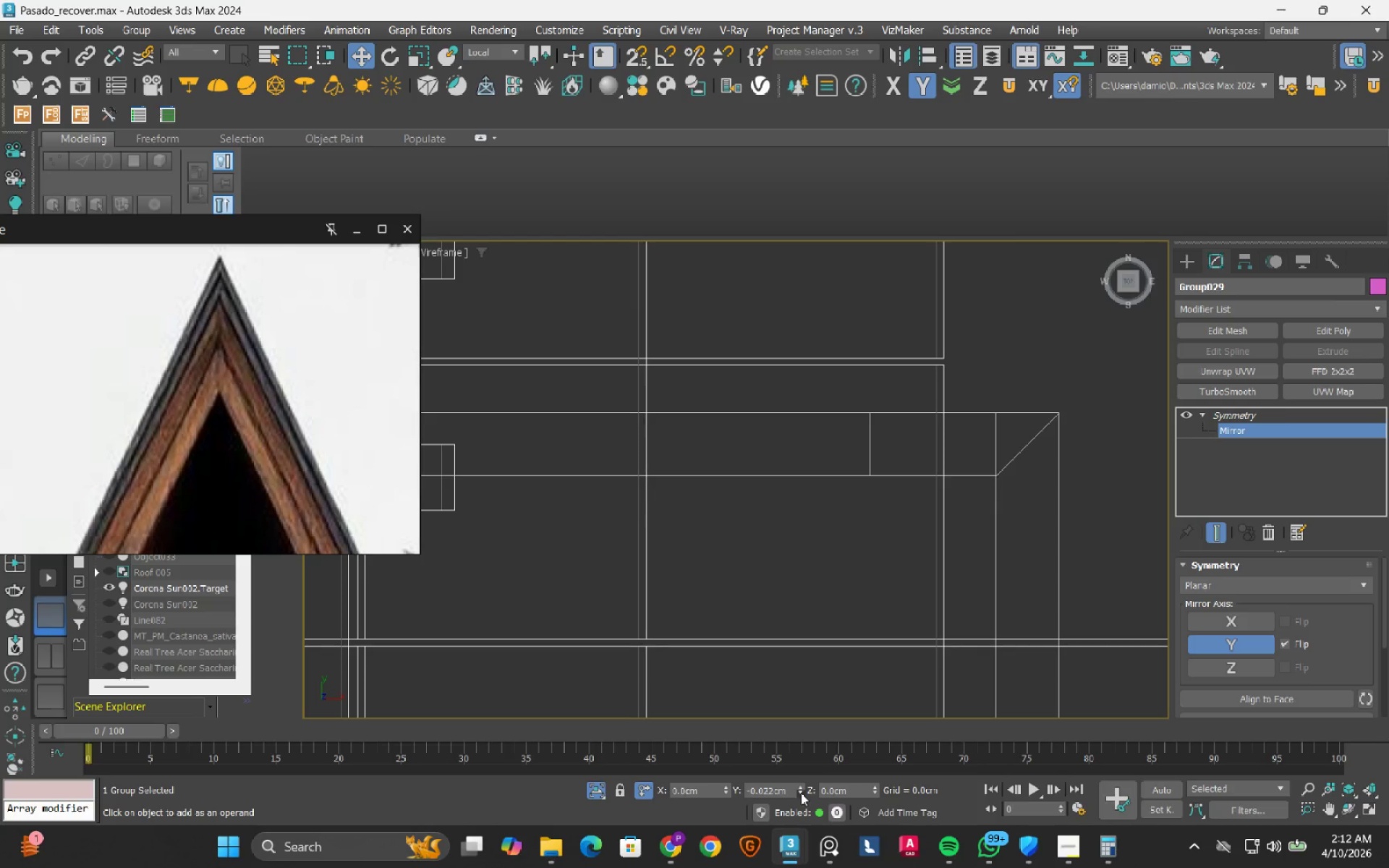 
double_click([801, 793])
 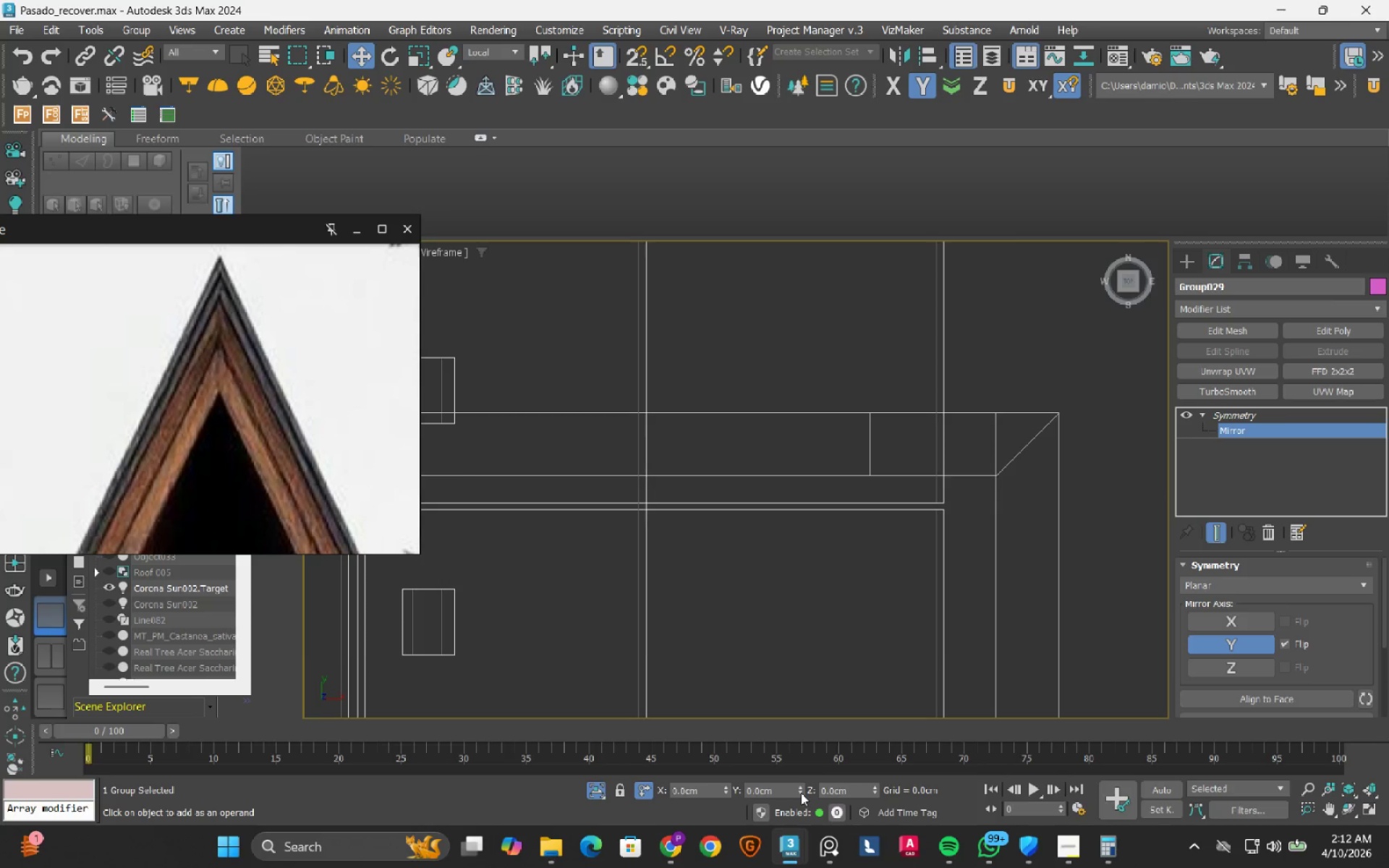 
triple_click([801, 793])
 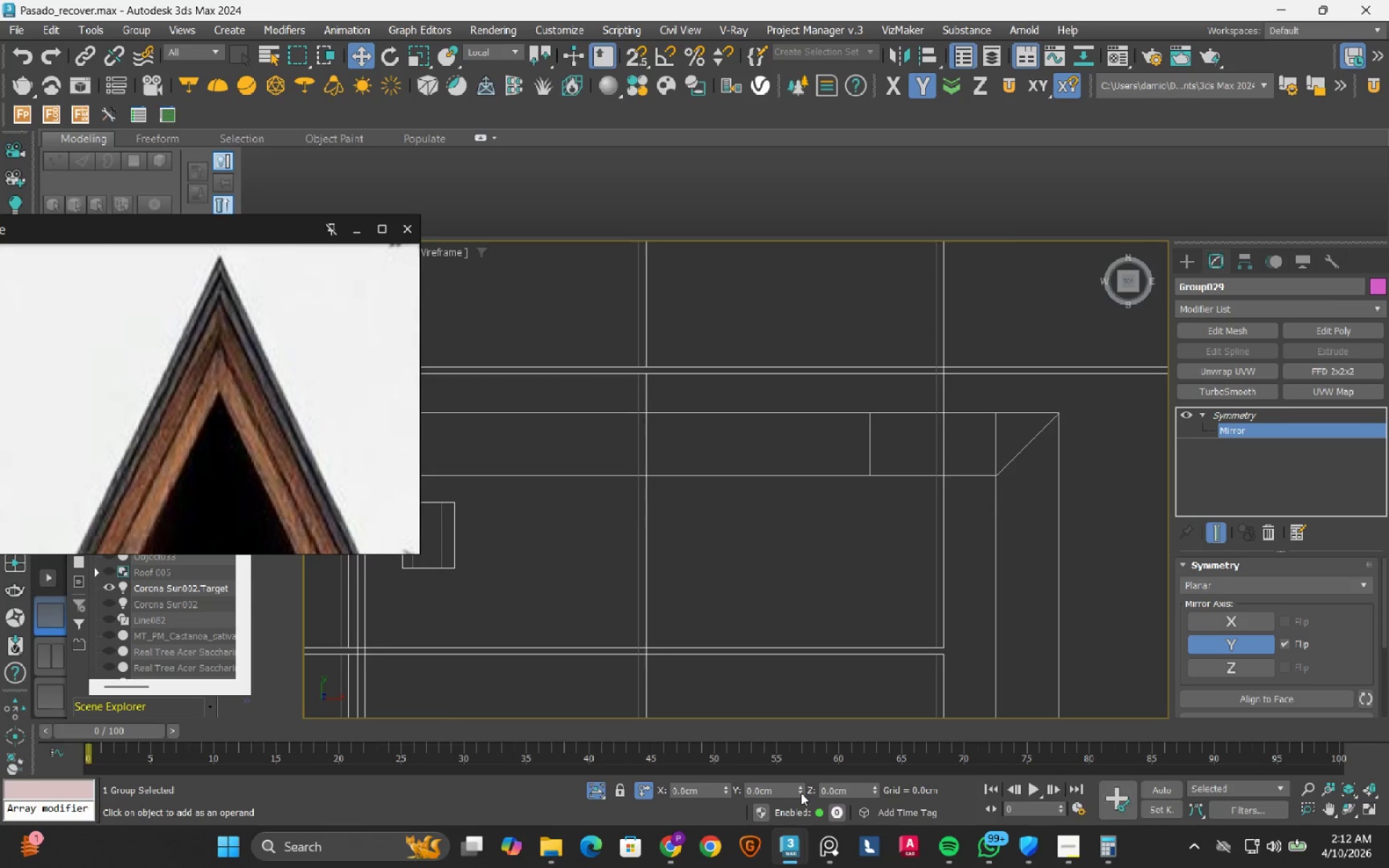 
triple_click([801, 793])
 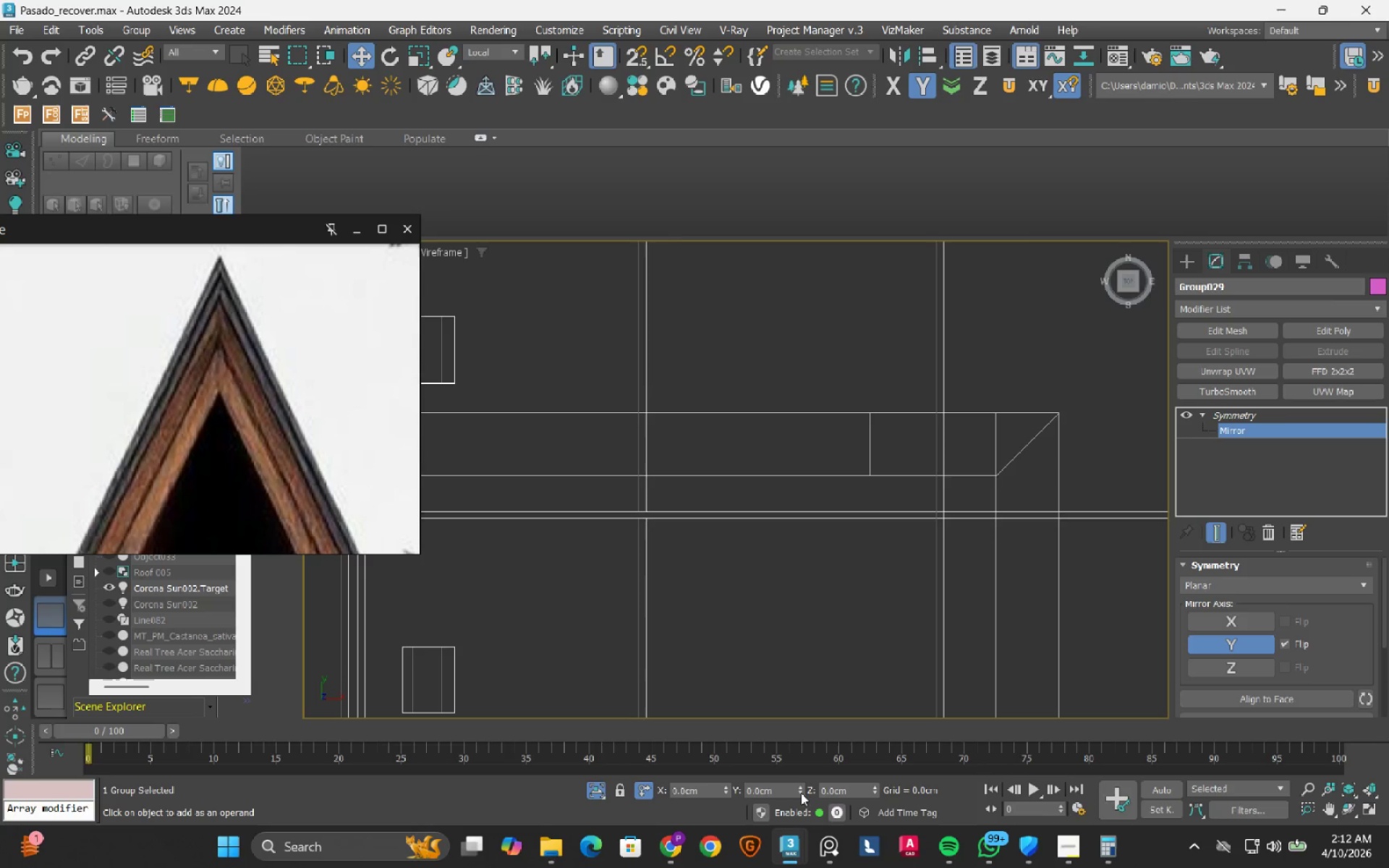 
triple_click([801, 793])
 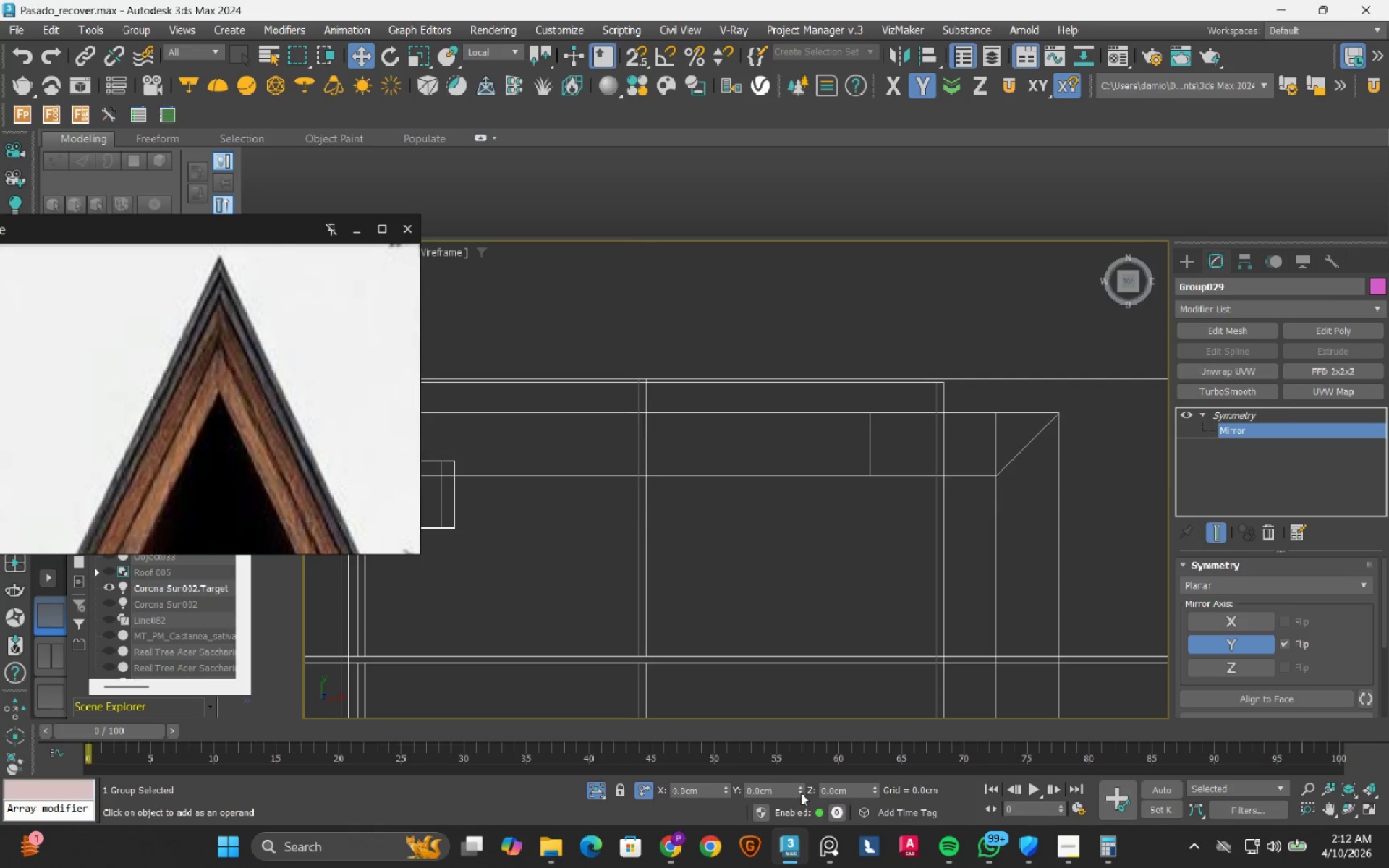 
triple_click([801, 793])
 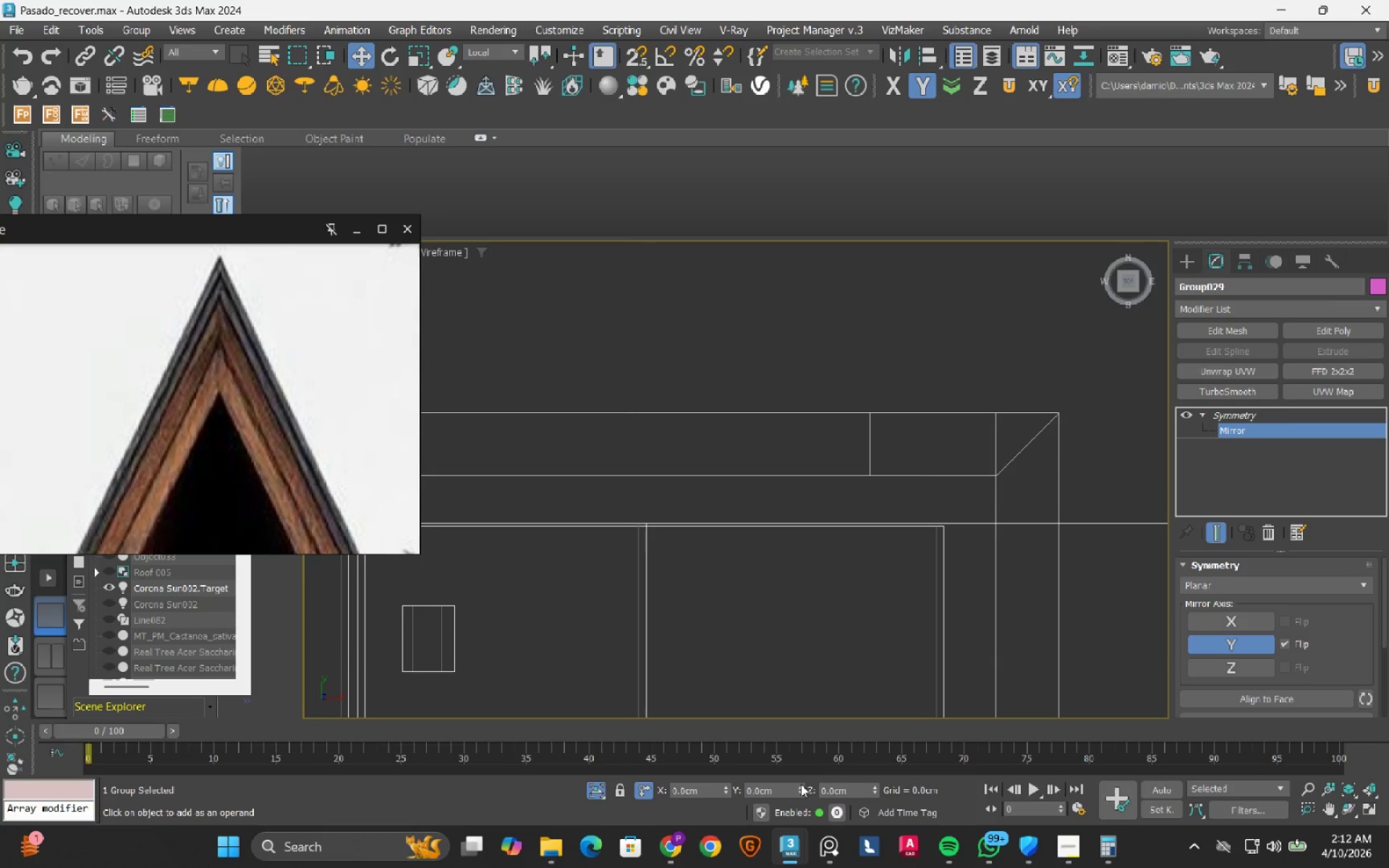 
left_click([801, 788])
 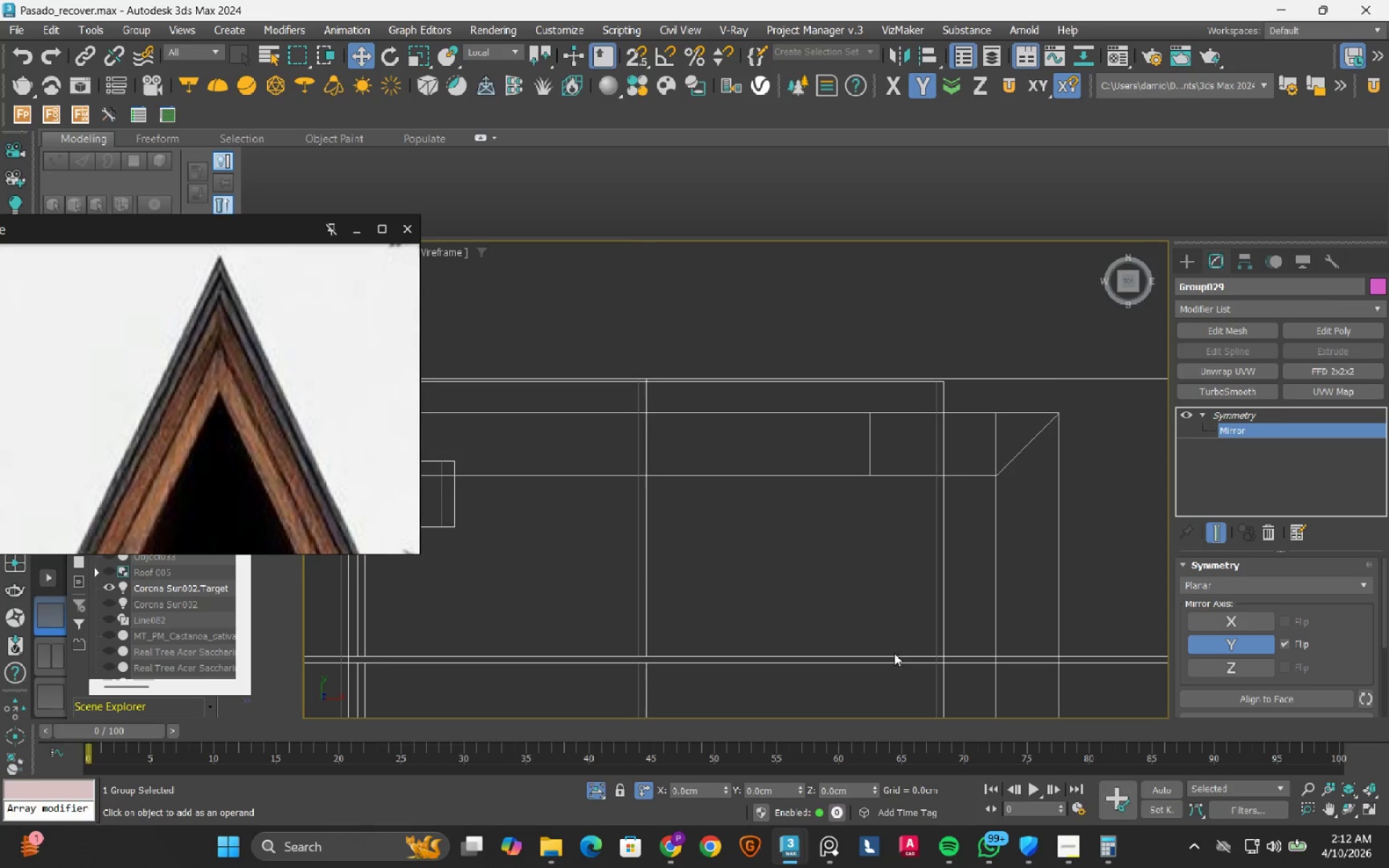 
scroll: coordinate [1011, 393], scroll_direction: up, amount: 2.0
 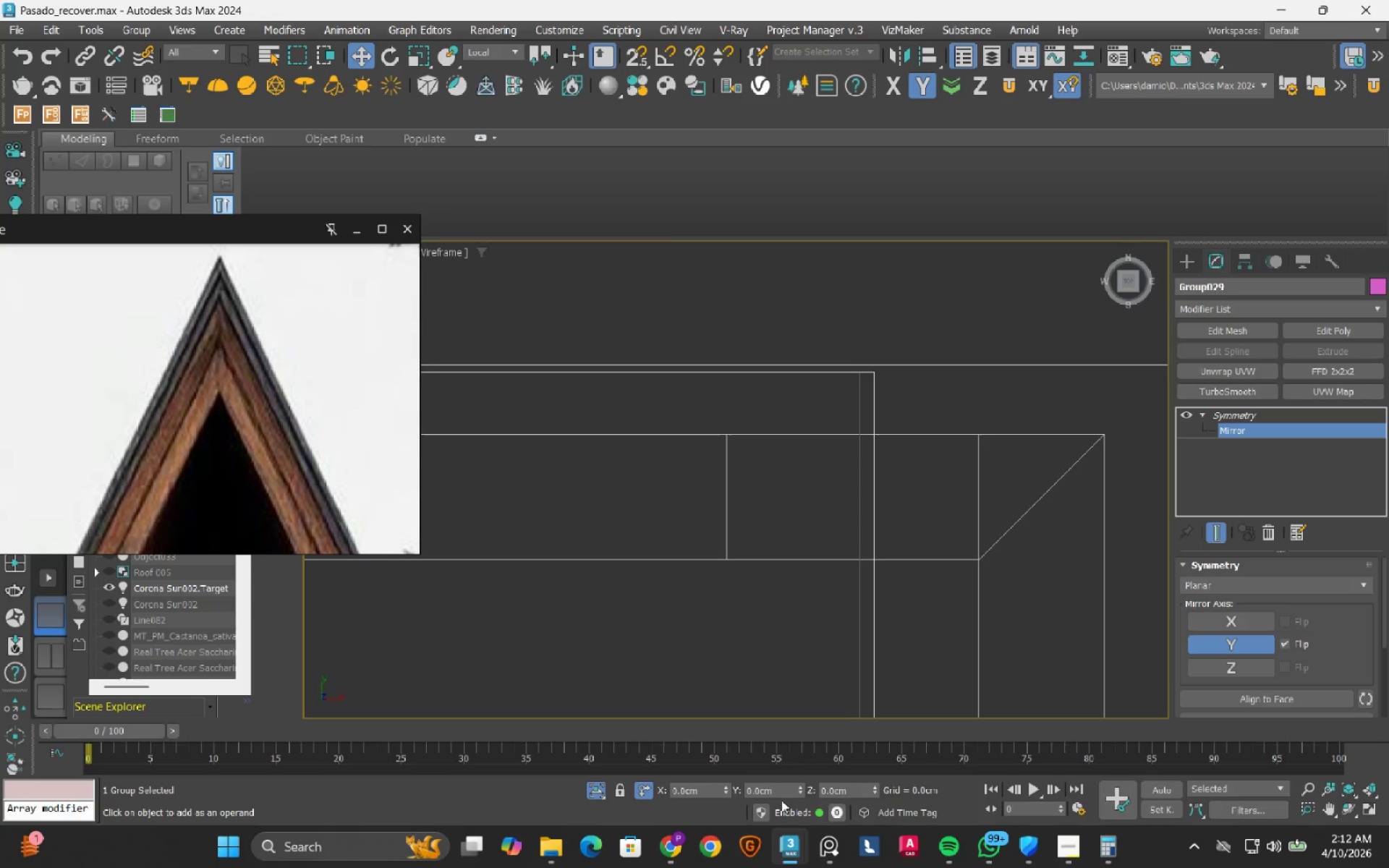 
wait(10.21)
 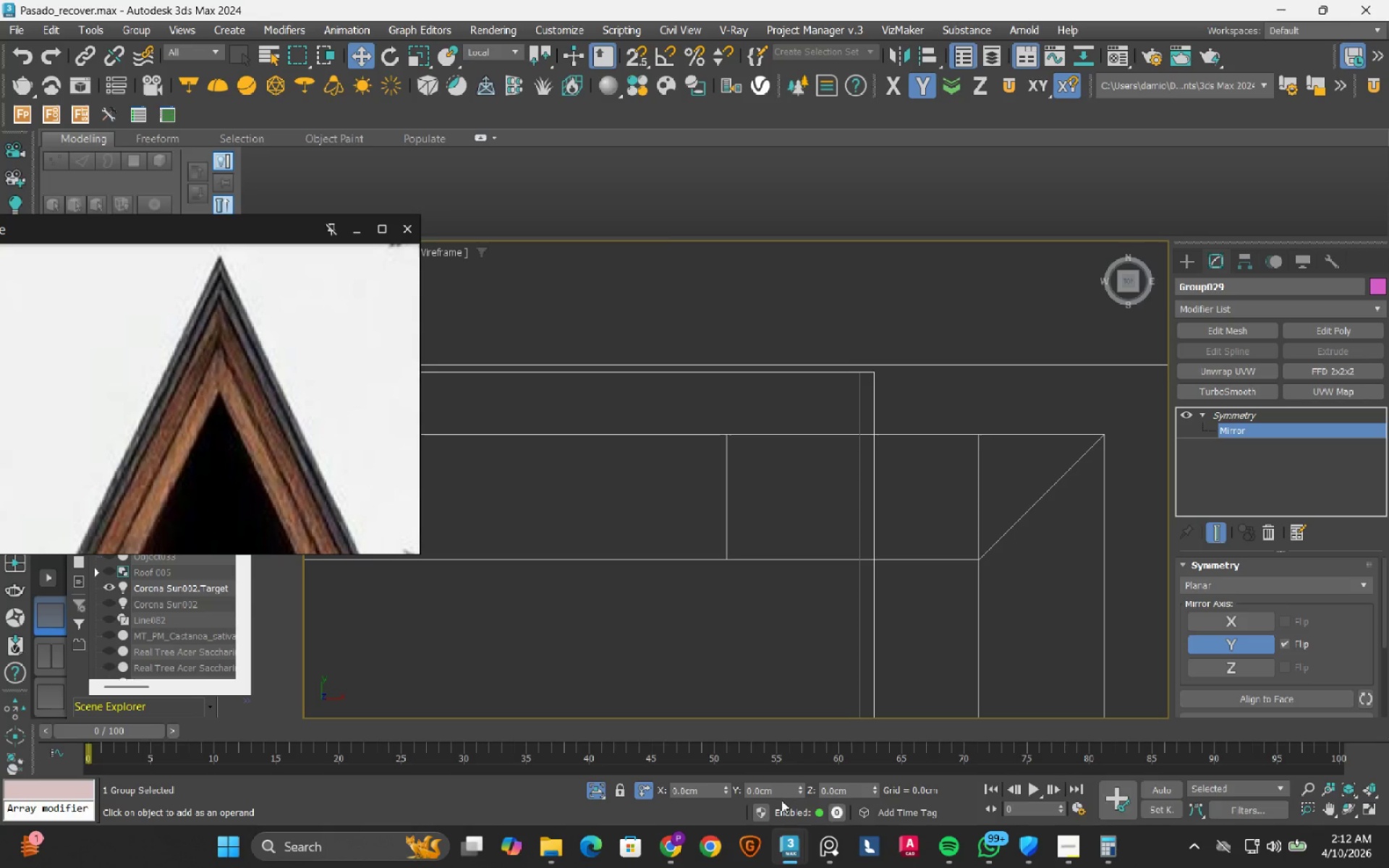 
scroll: coordinate [995, 510], scroll_direction: down, amount: 11.0
 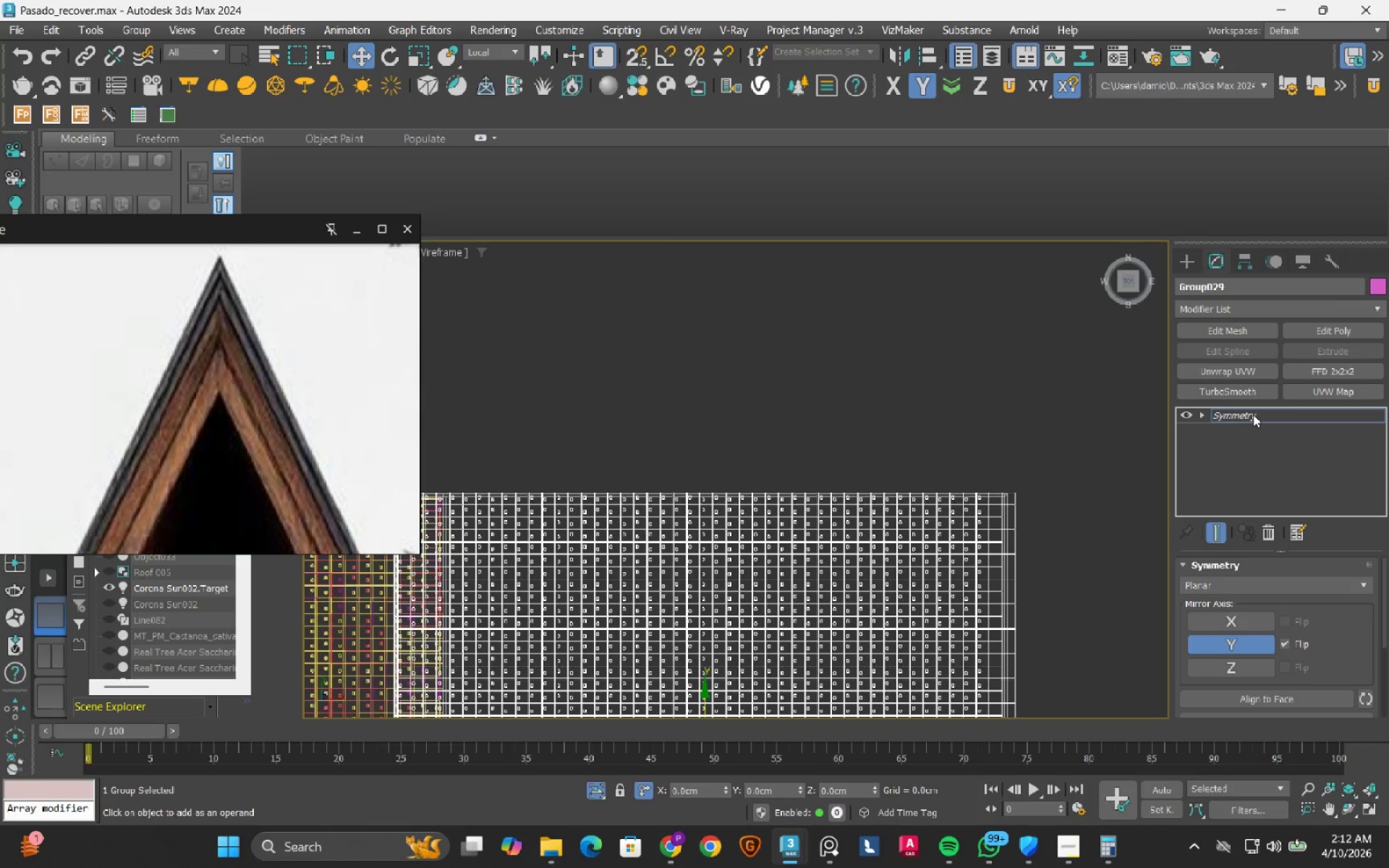 
left_click([1253, 414])
 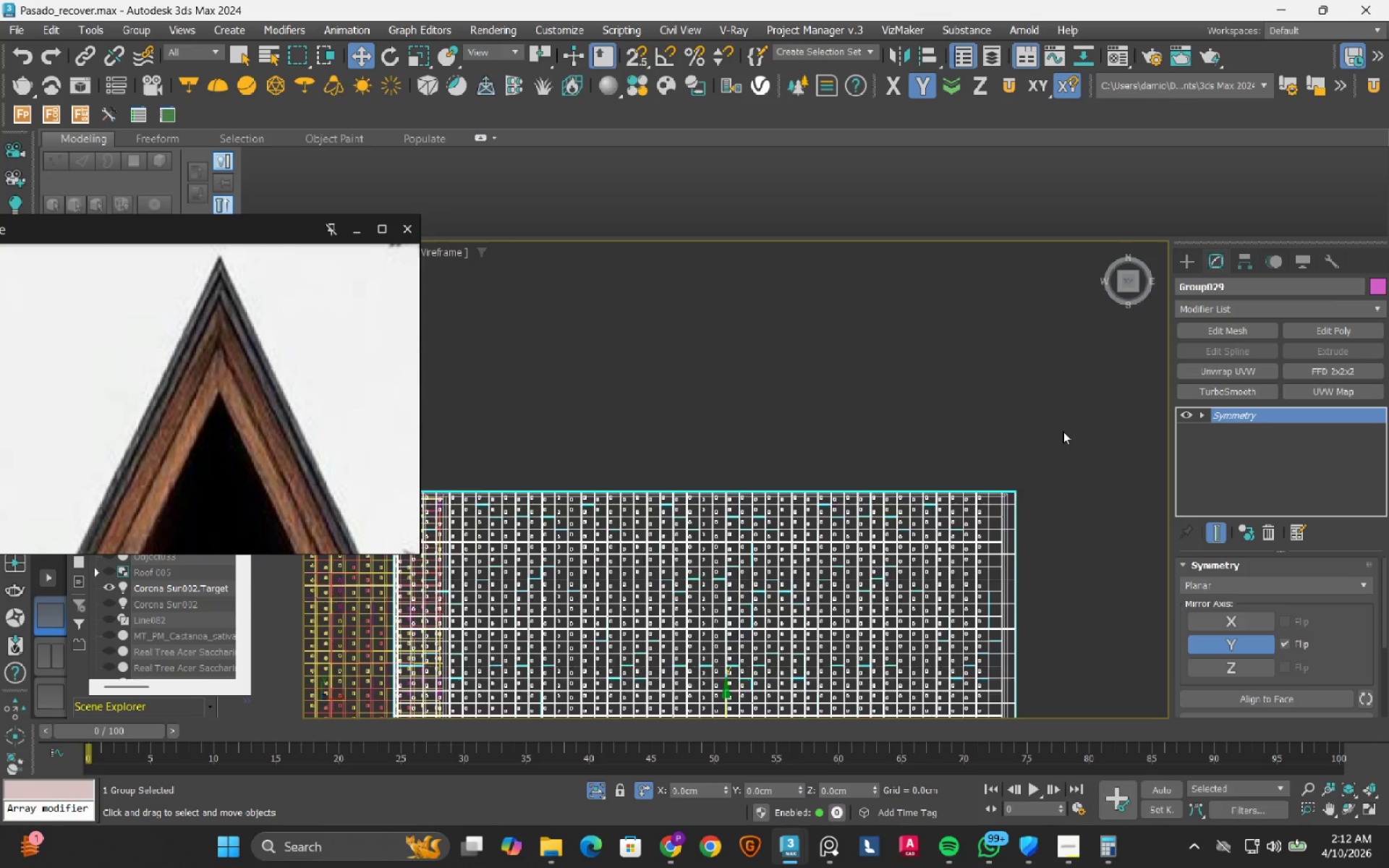 
scroll: coordinate [1046, 441], scroll_direction: down, amount: 2.0
 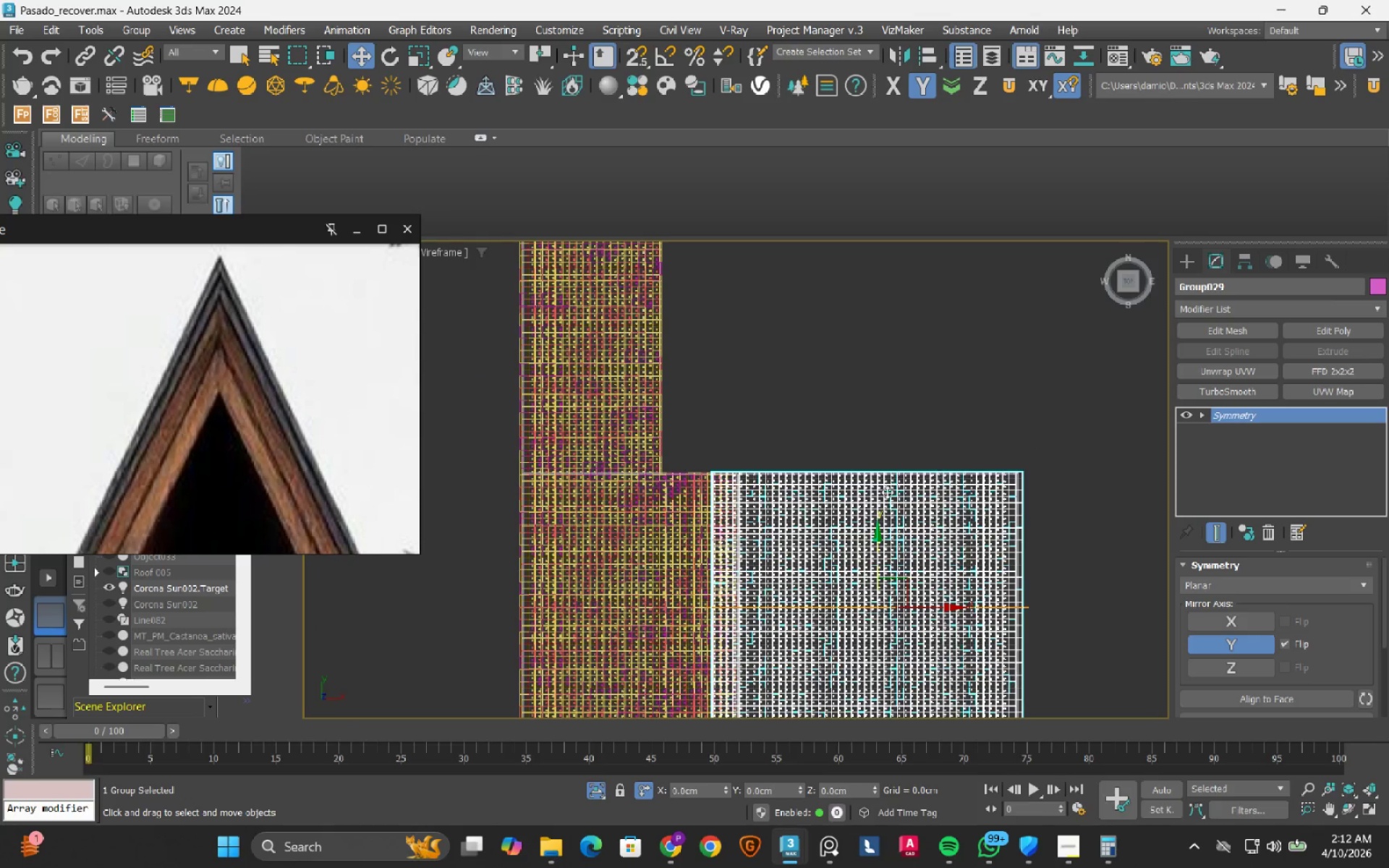 
scroll: coordinate [763, 484], scroll_direction: up, amount: 6.0
 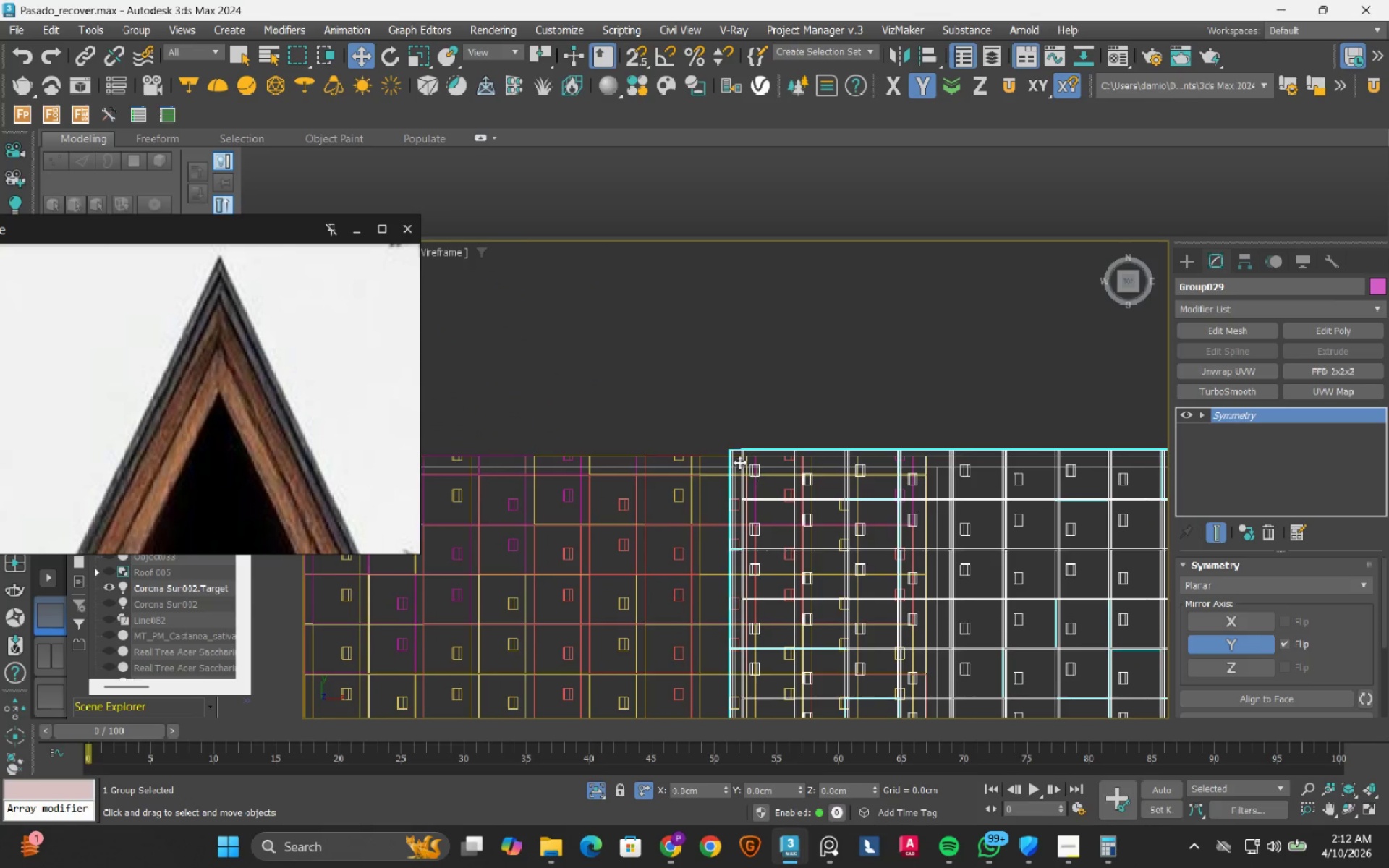 
scroll: coordinate [834, 479], scroll_direction: down, amount: 5.0
 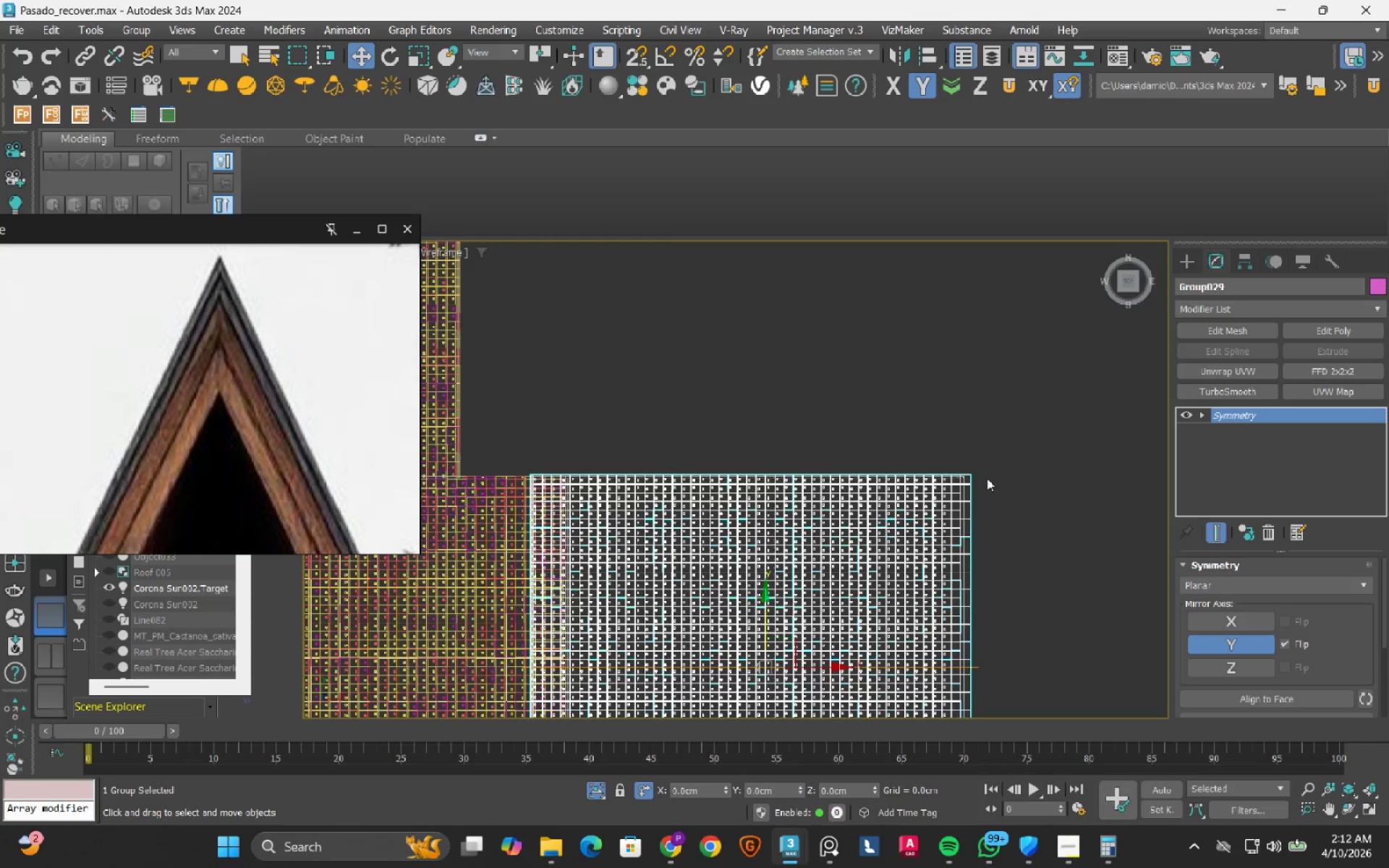 
scroll: coordinate [918, 468], scroll_direction: up, amount: 9.0
 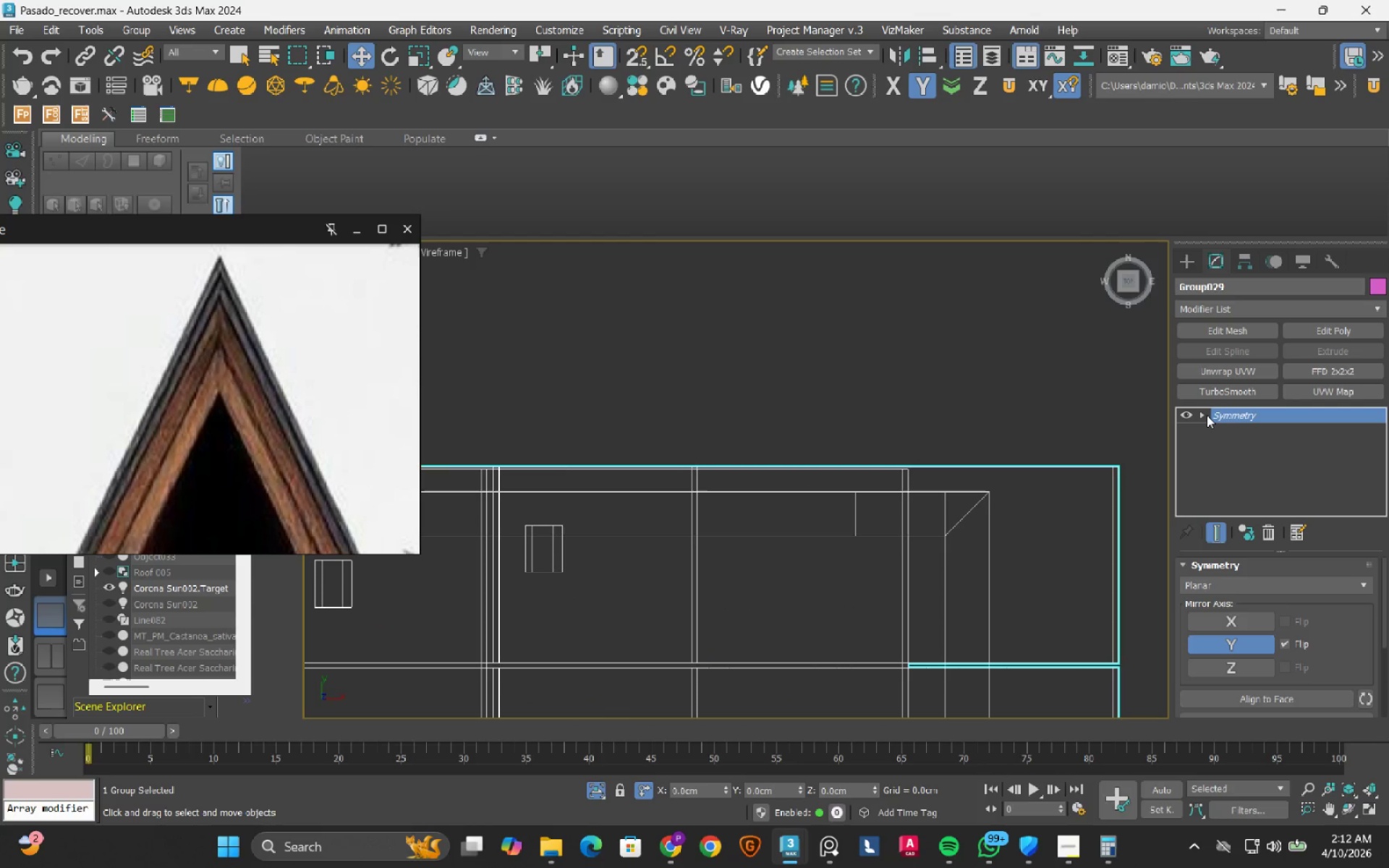 
left_click([1207, 415])
 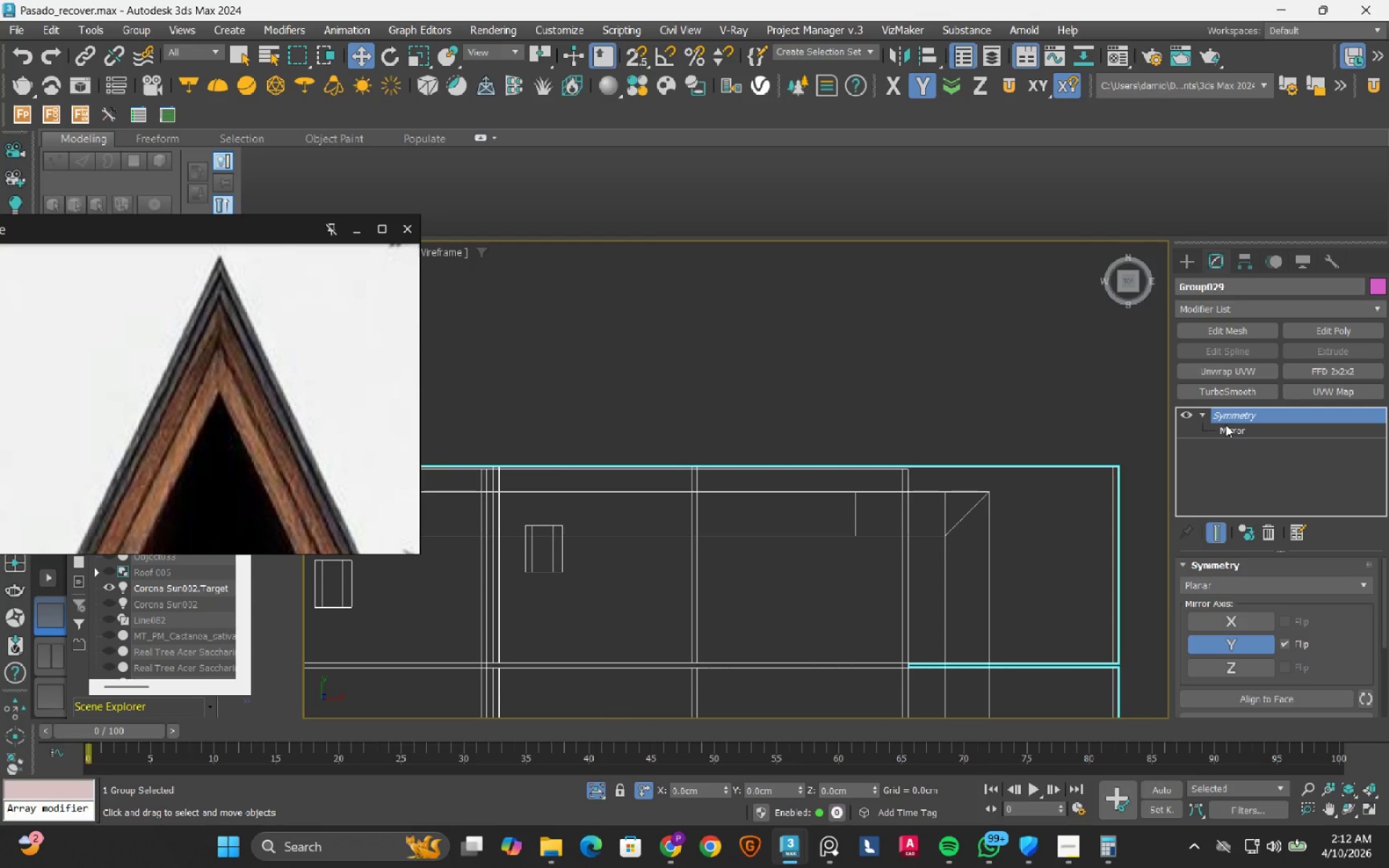 
left_click([1226, 425])
 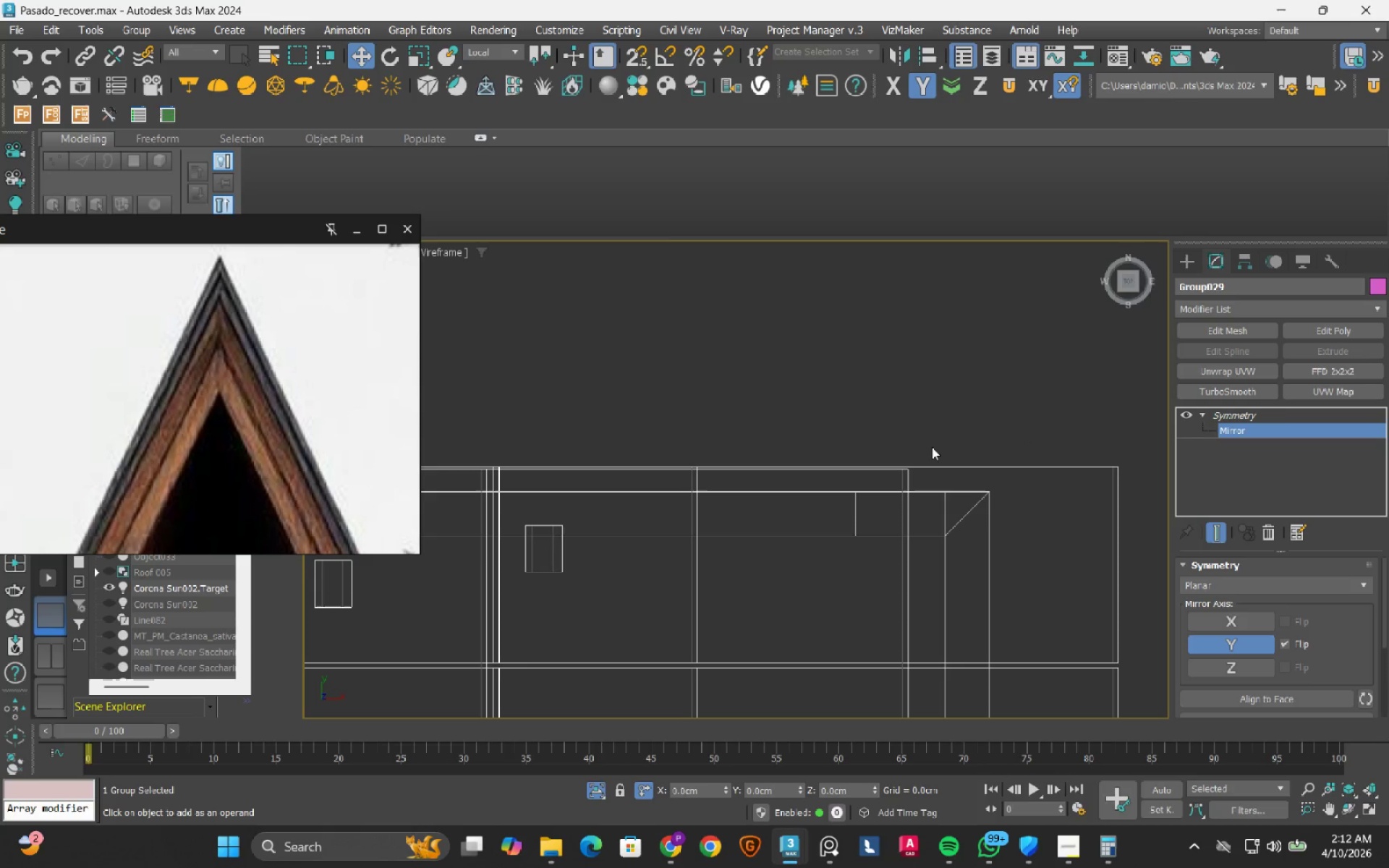 
scroll: coordinate [844, 453], scroll_direction: down, amount: 8.0
 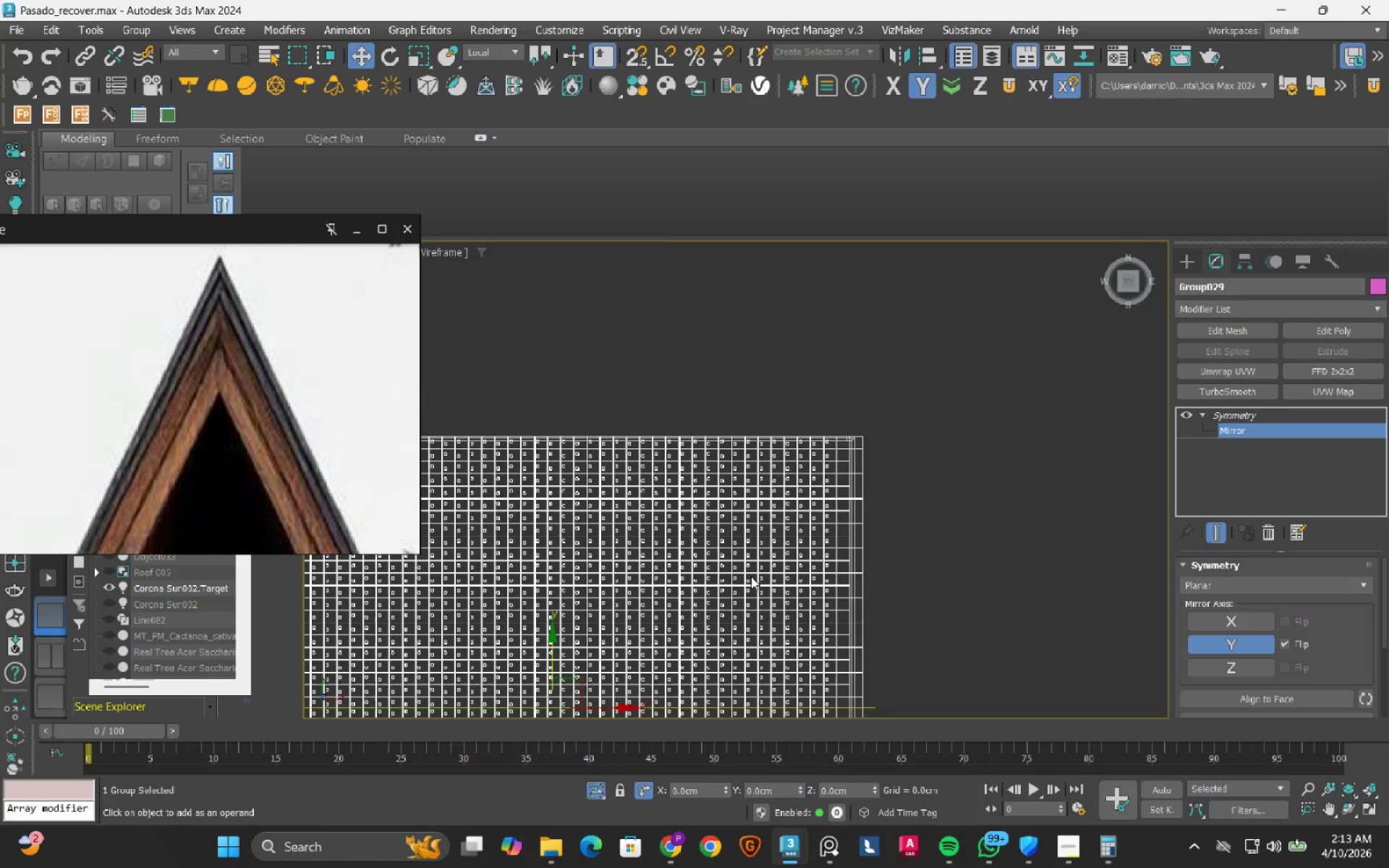 
scroll: coordinate [920, 485], scroll_direction: up, amount: 8.0
 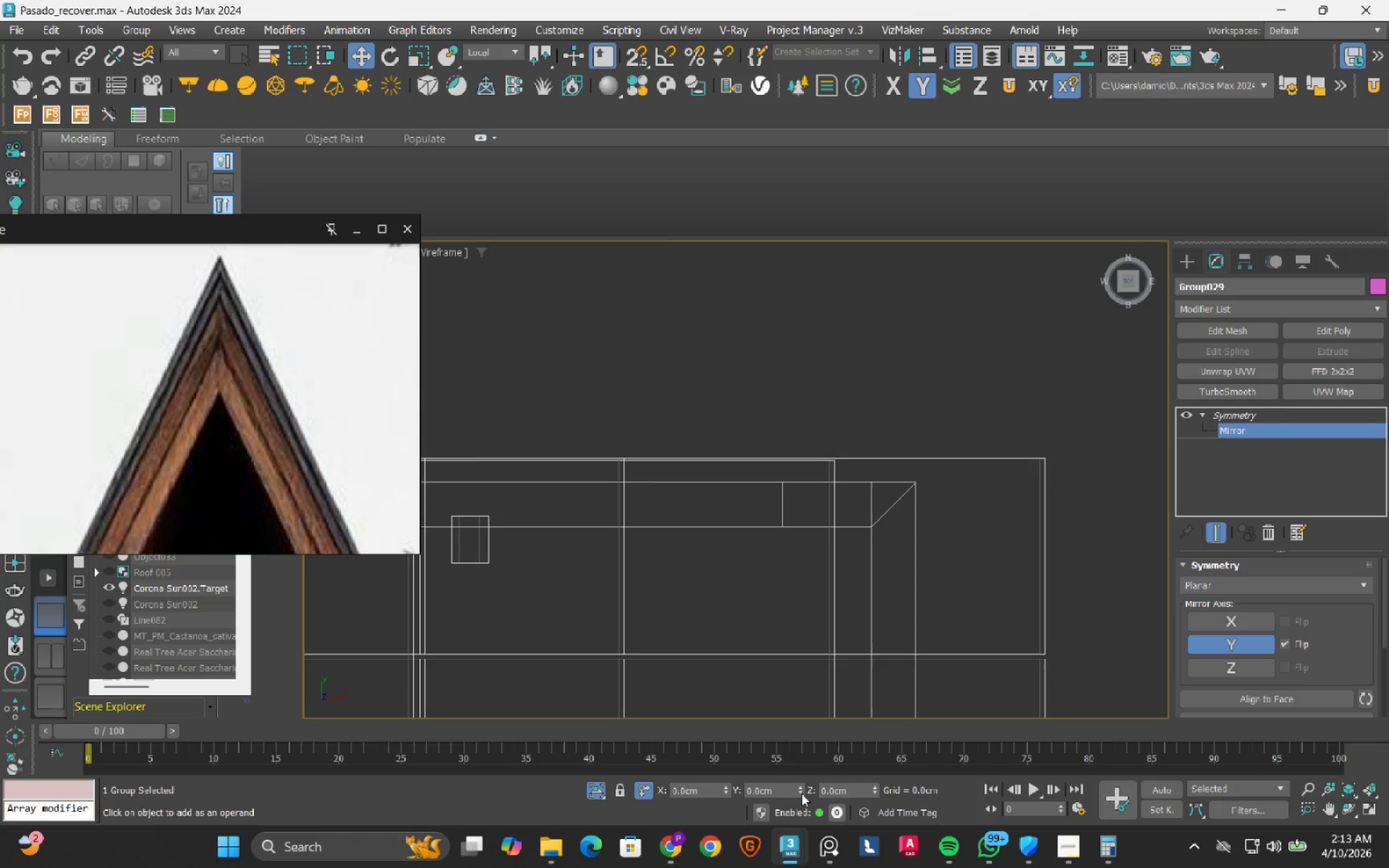 
left_click([802, 793])
 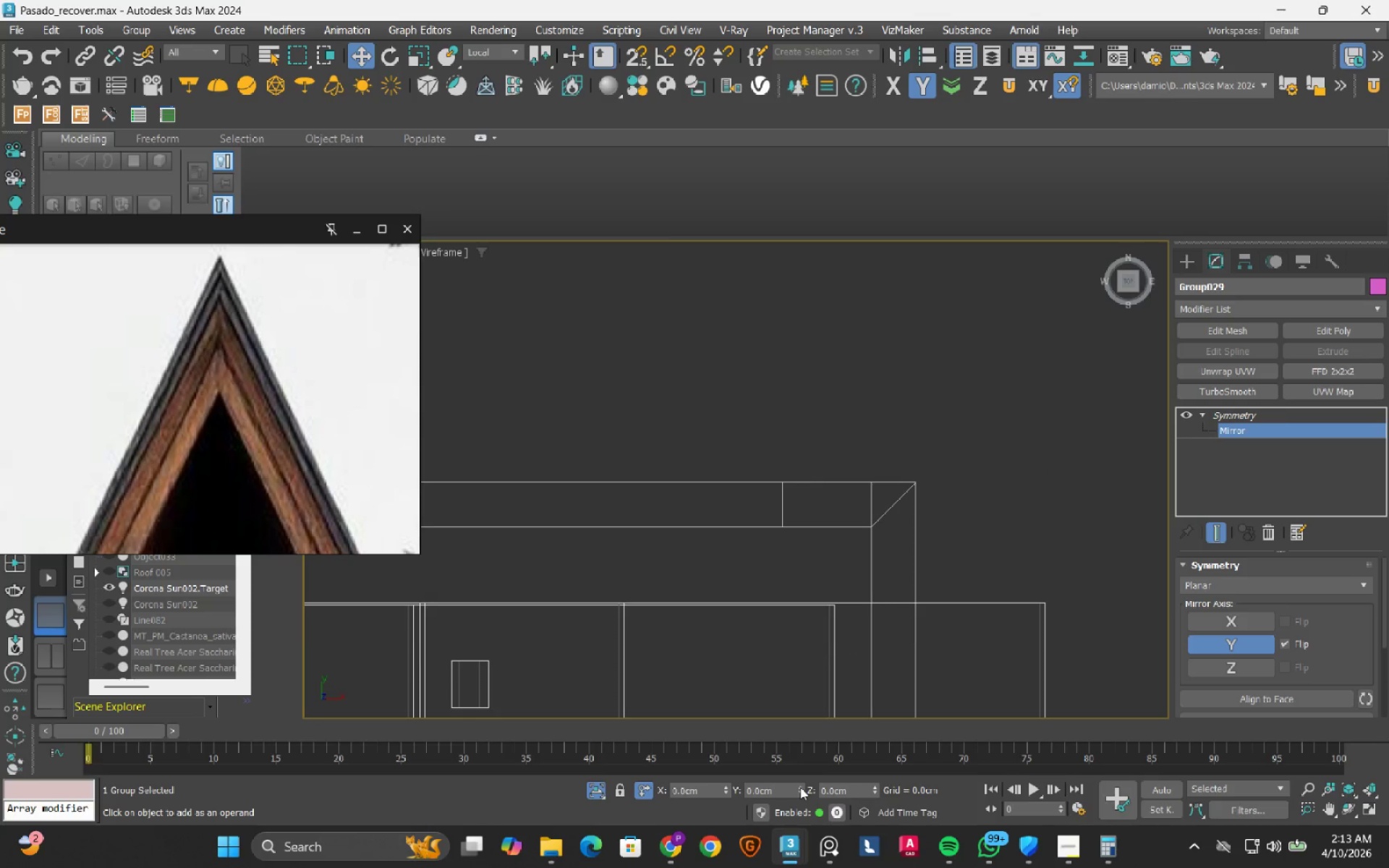 
left_click([800, 787])
 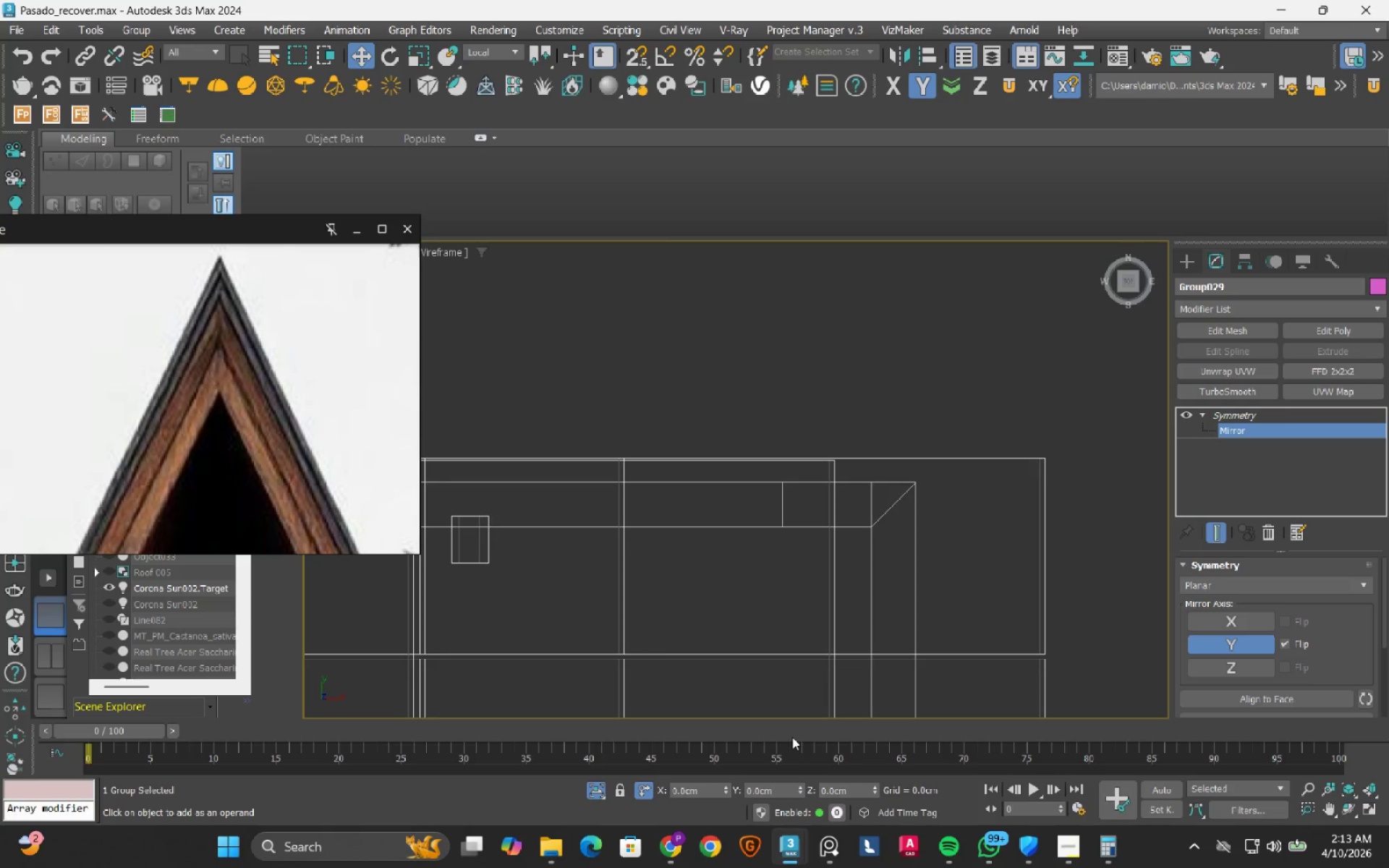 
scroll: coordinate [763, 605], scroll_direction: down, amount: 2.0
 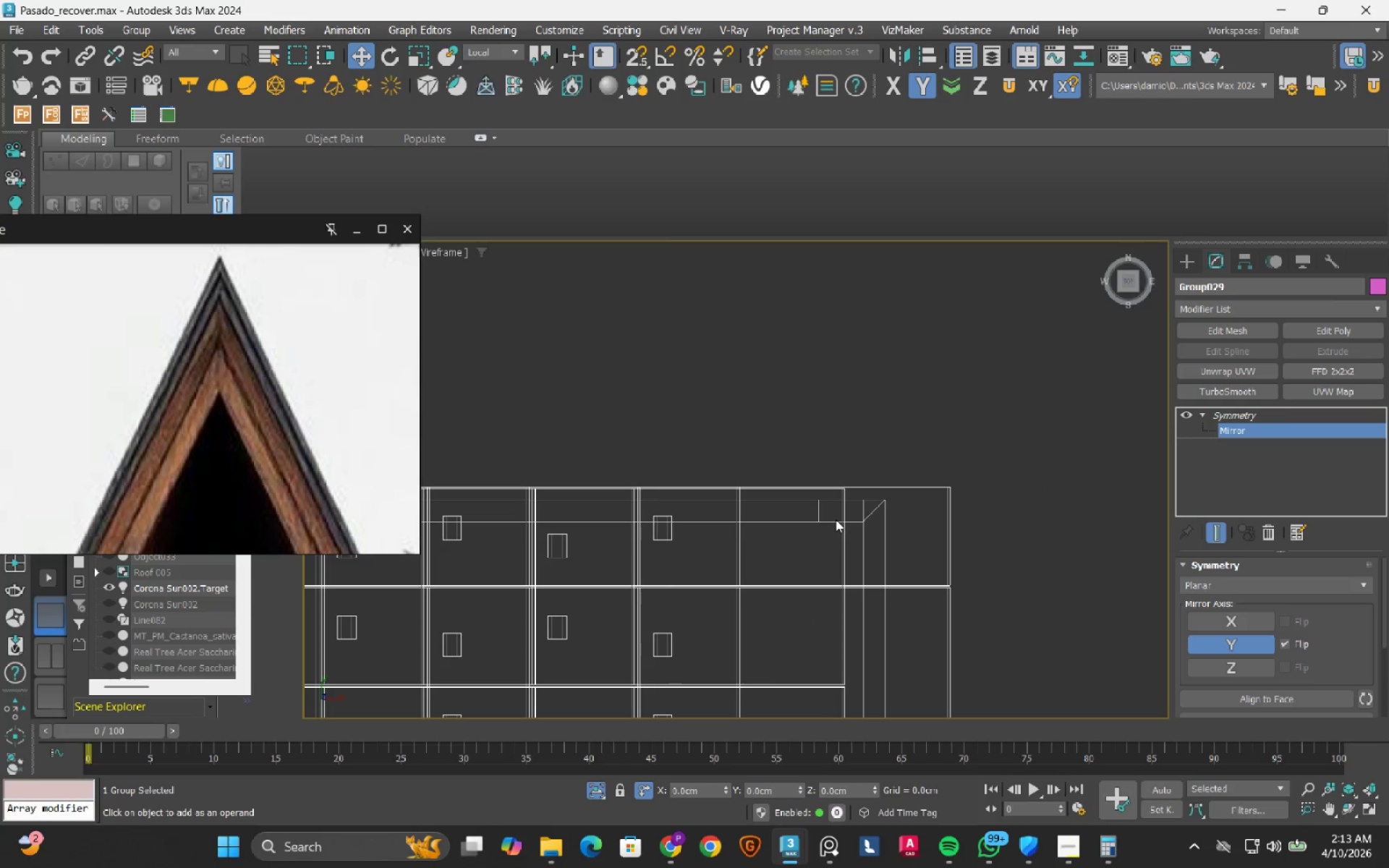 
wait(5.26)
 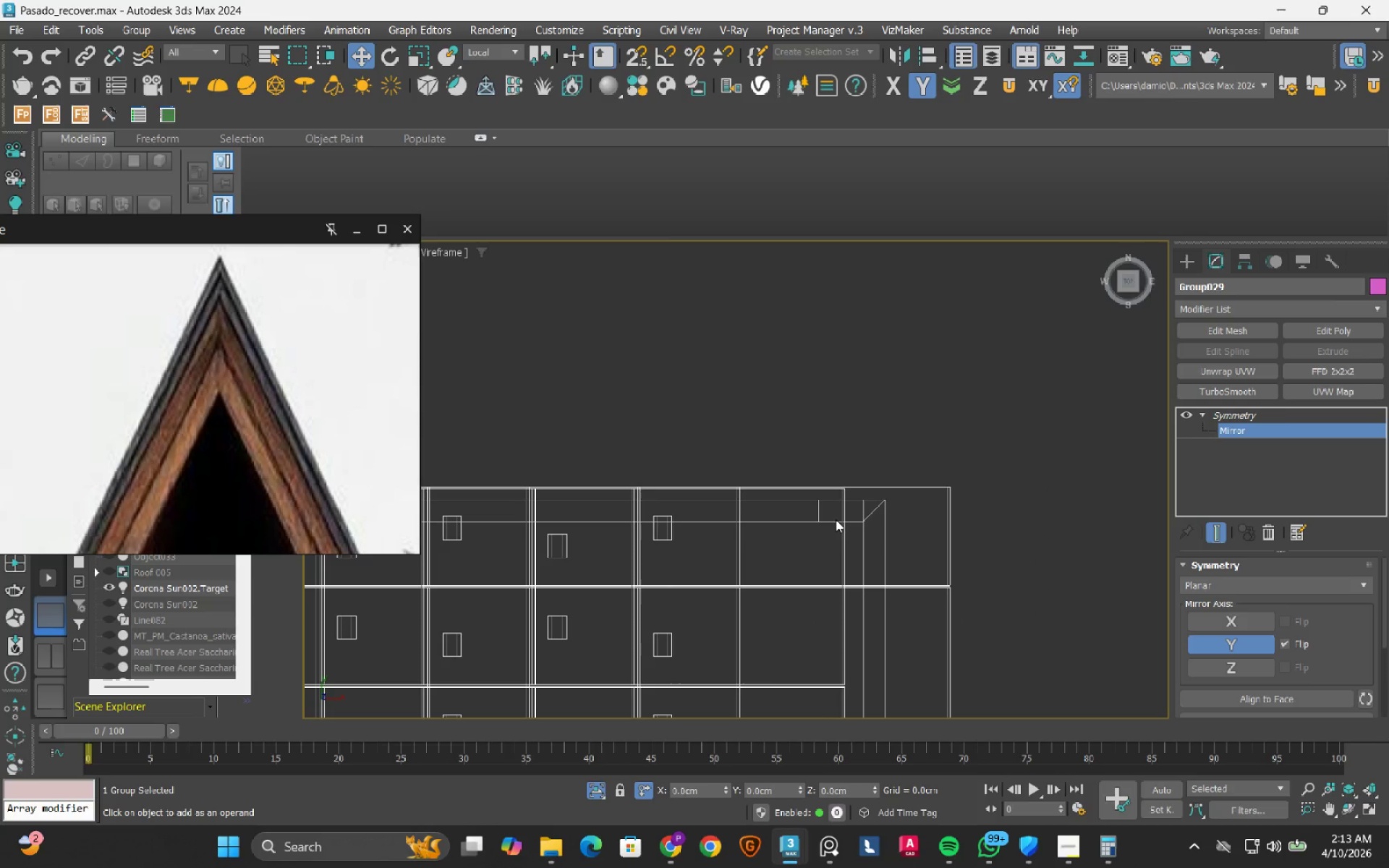 
left_click([859, 430])
 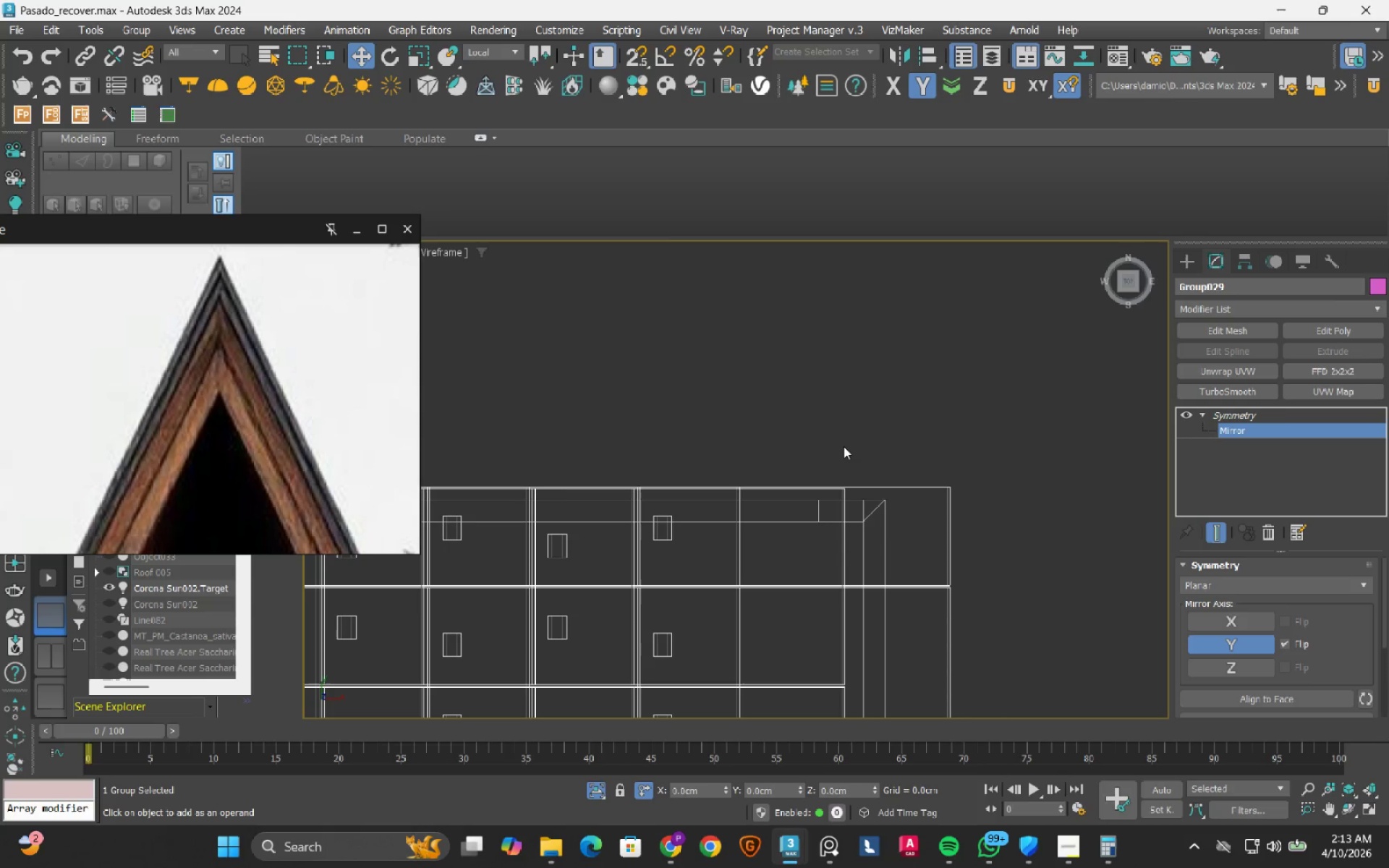 
left_click([918, 341])
 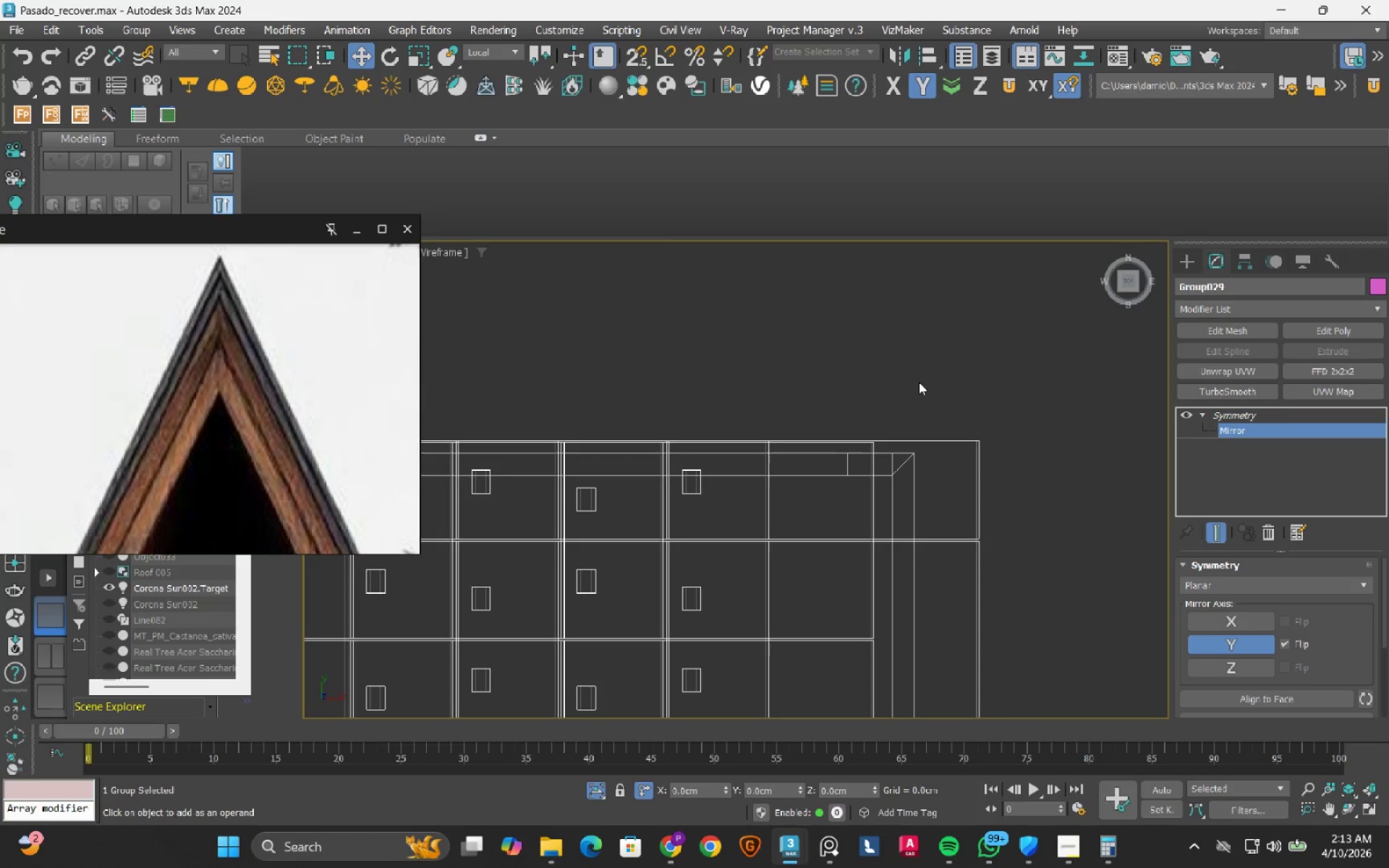 
scroll: coordinate [919, 382], scroll_direction: down, amount: 4.0
 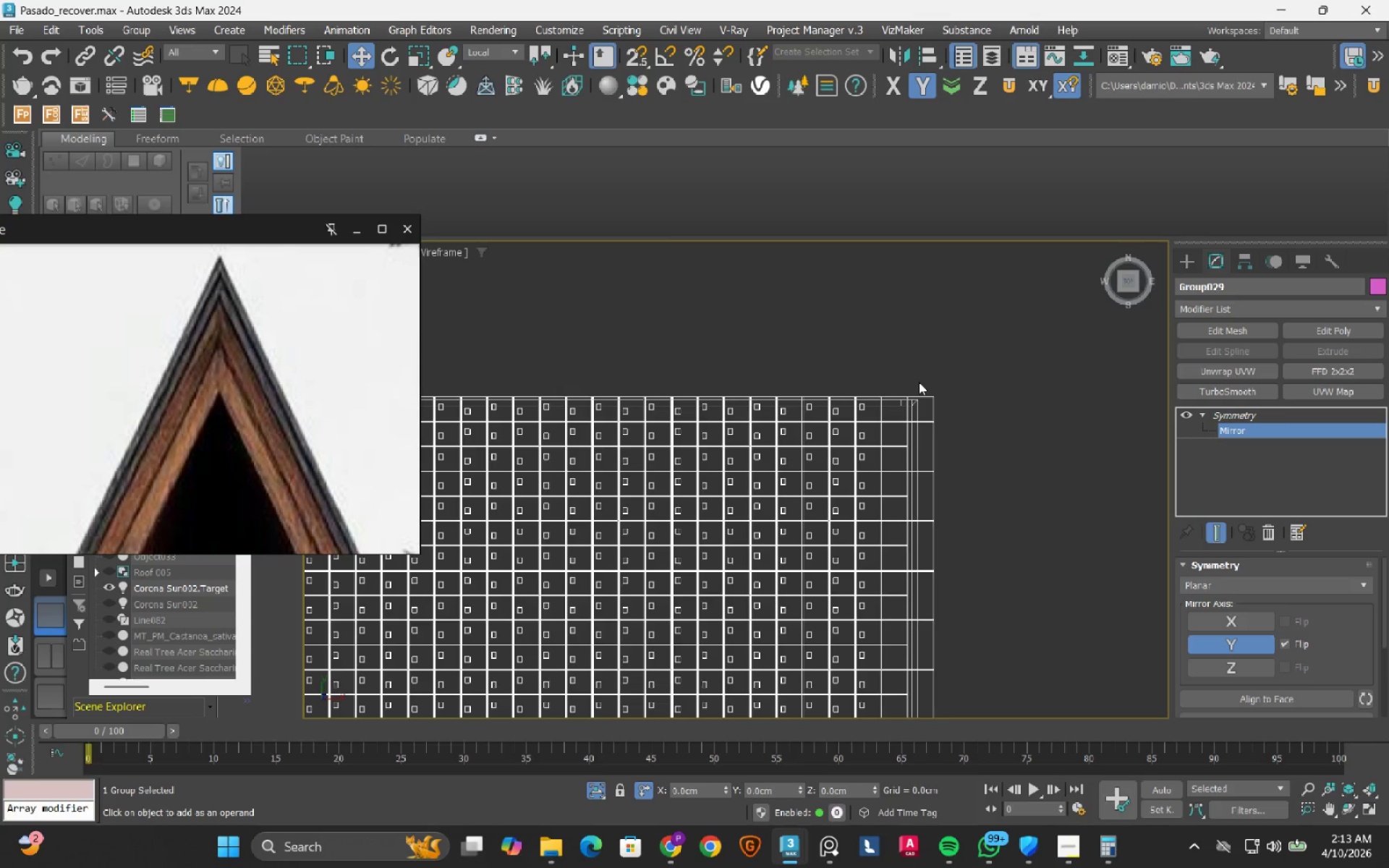 
scroll: coordinate [987, 373], scroll_direction: up, amount: 5.0
 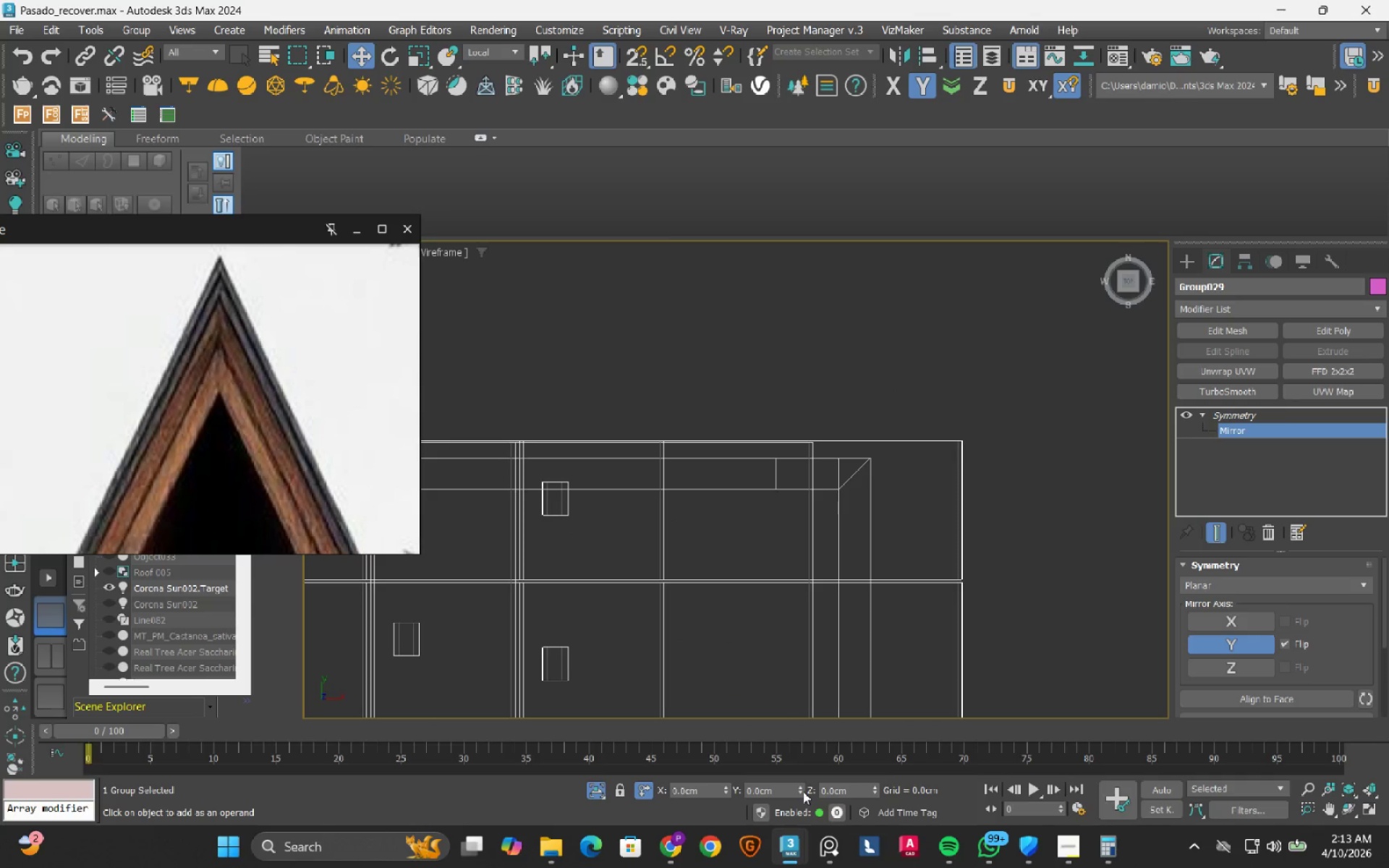 
left_click([802, 791])
 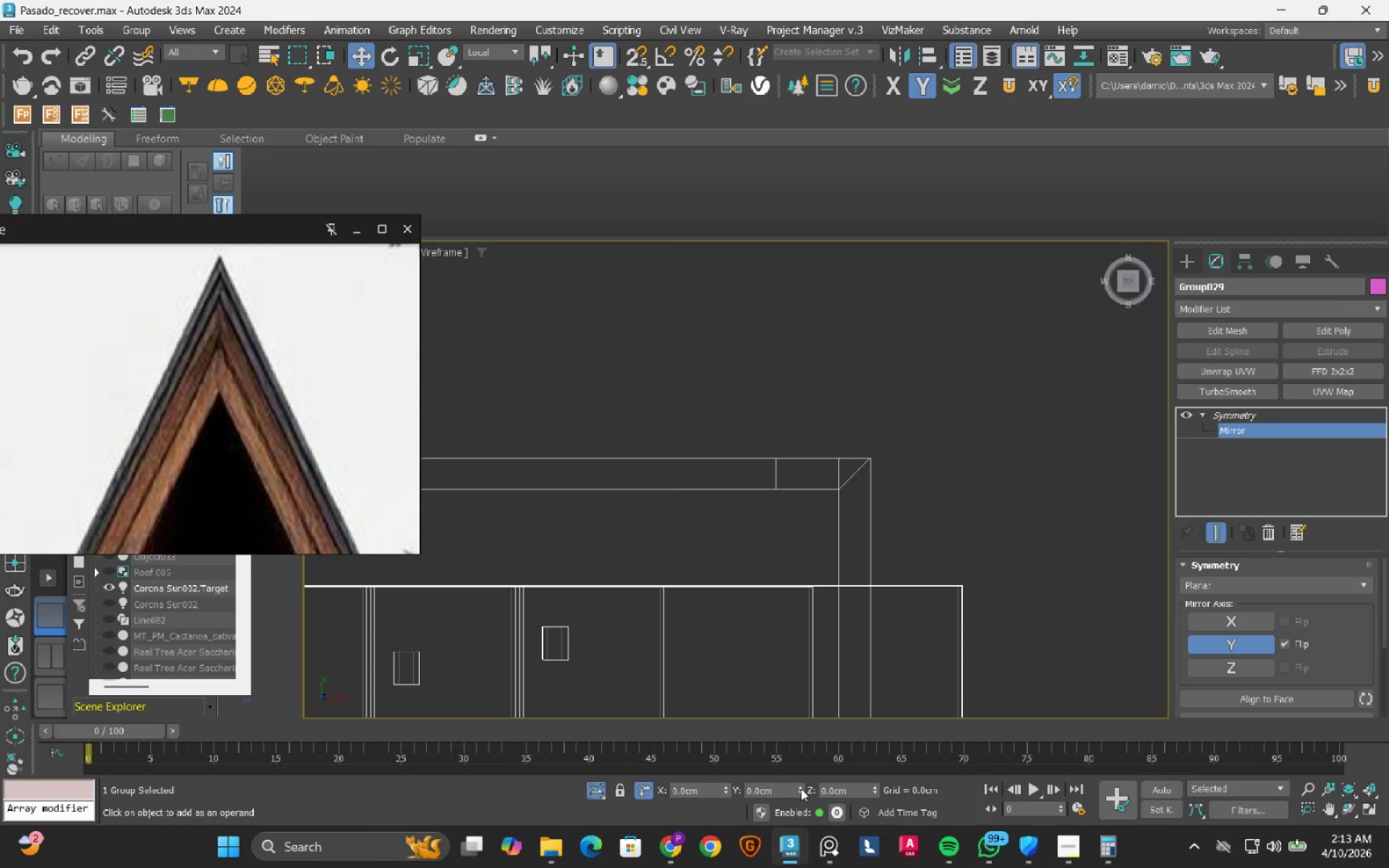 
wait(6.44)
 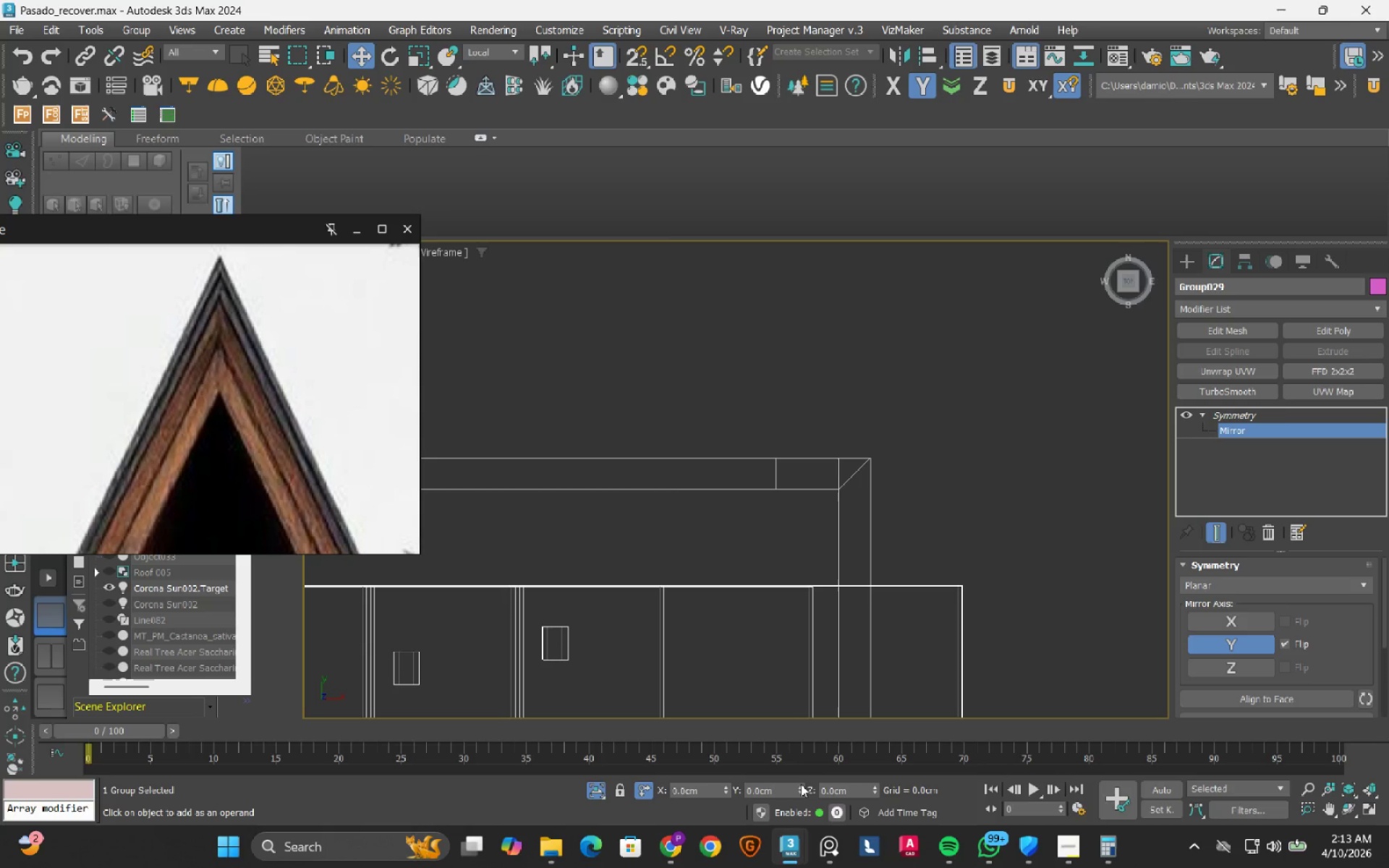 
left_click([801, 788])
 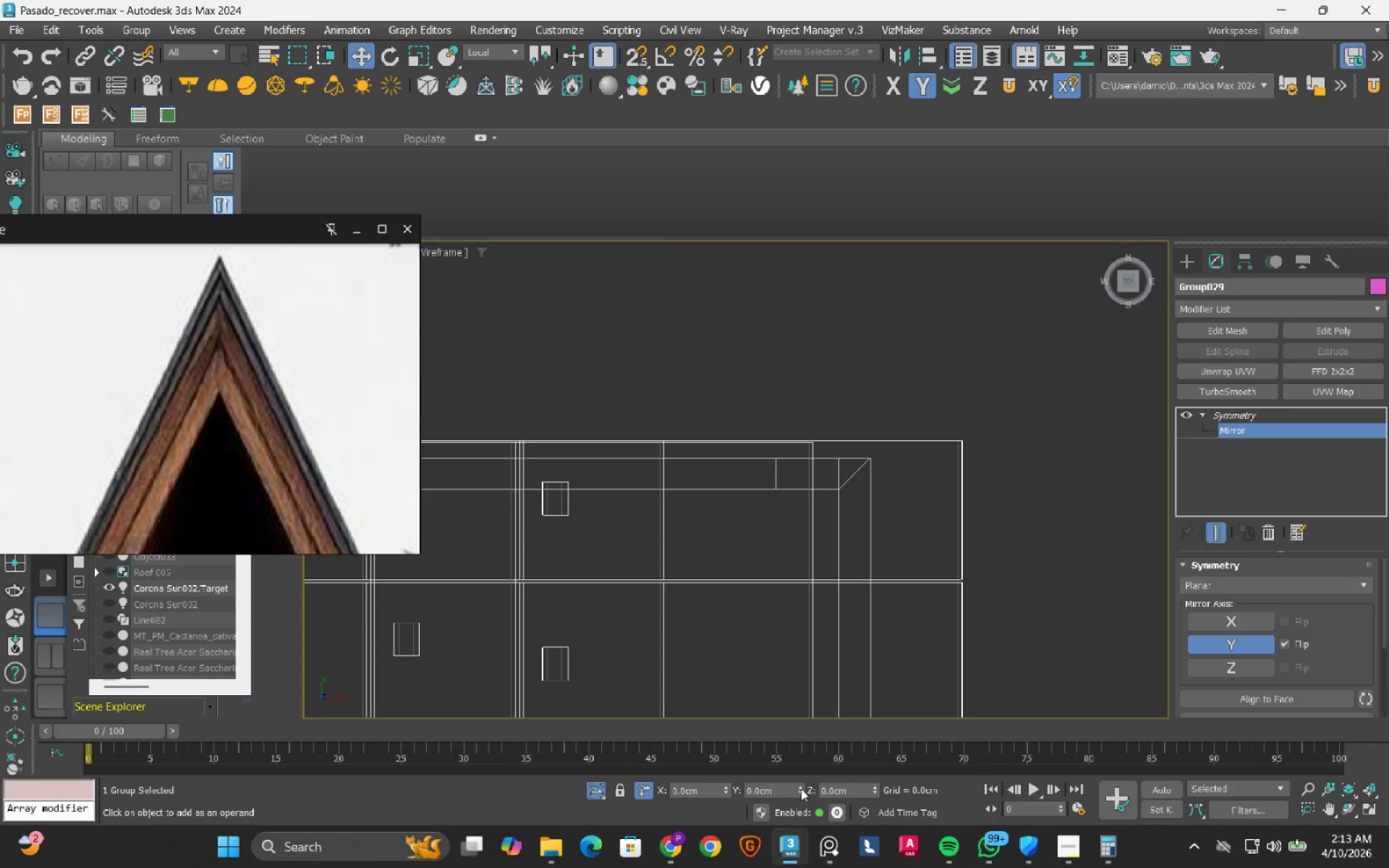 
scroll: coordinate [972, 522], scroll_direction: down, amount: 7.0
 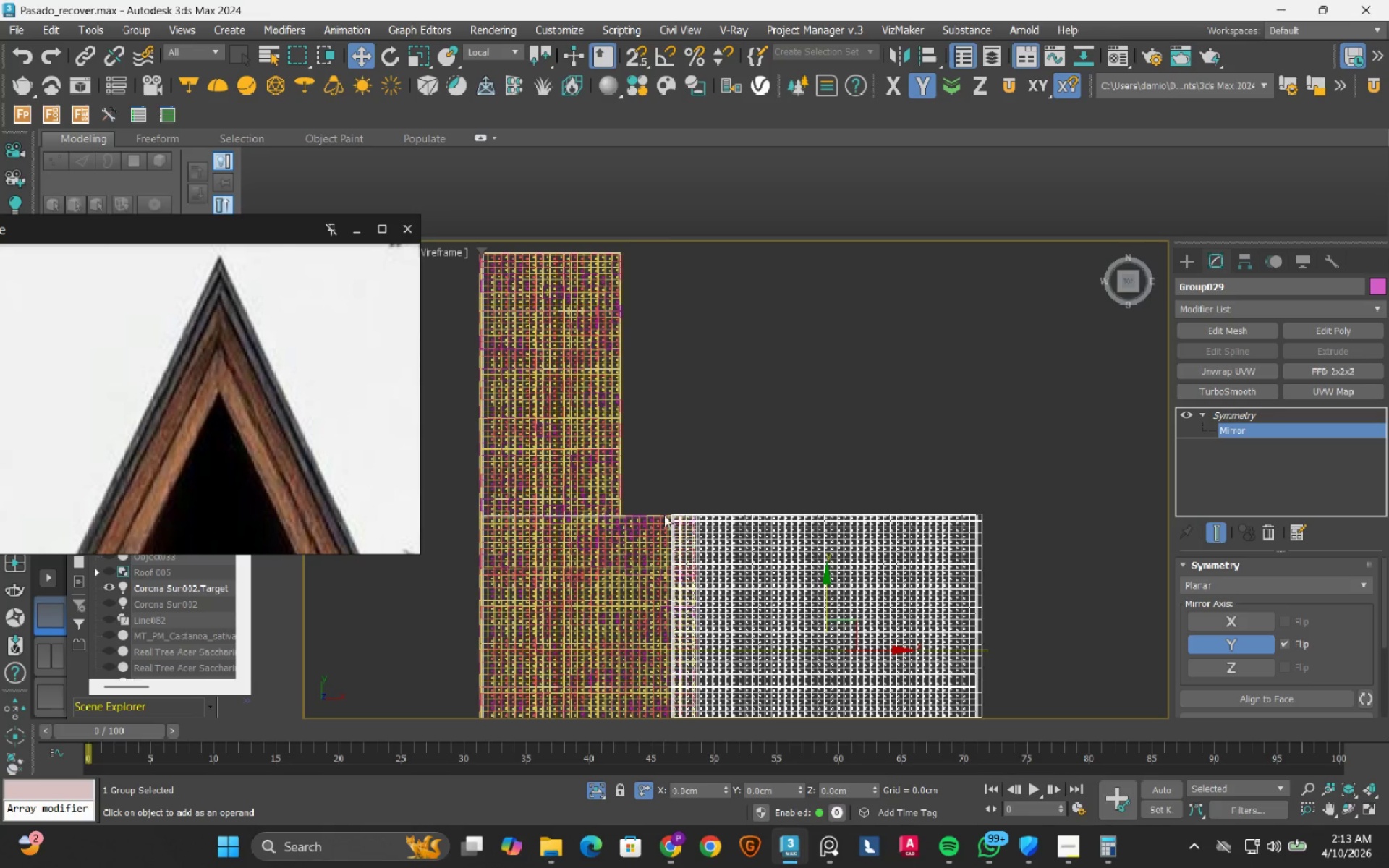 
scroll: coordinate [692, 525], scroll_direction: up, amount: 9.0
 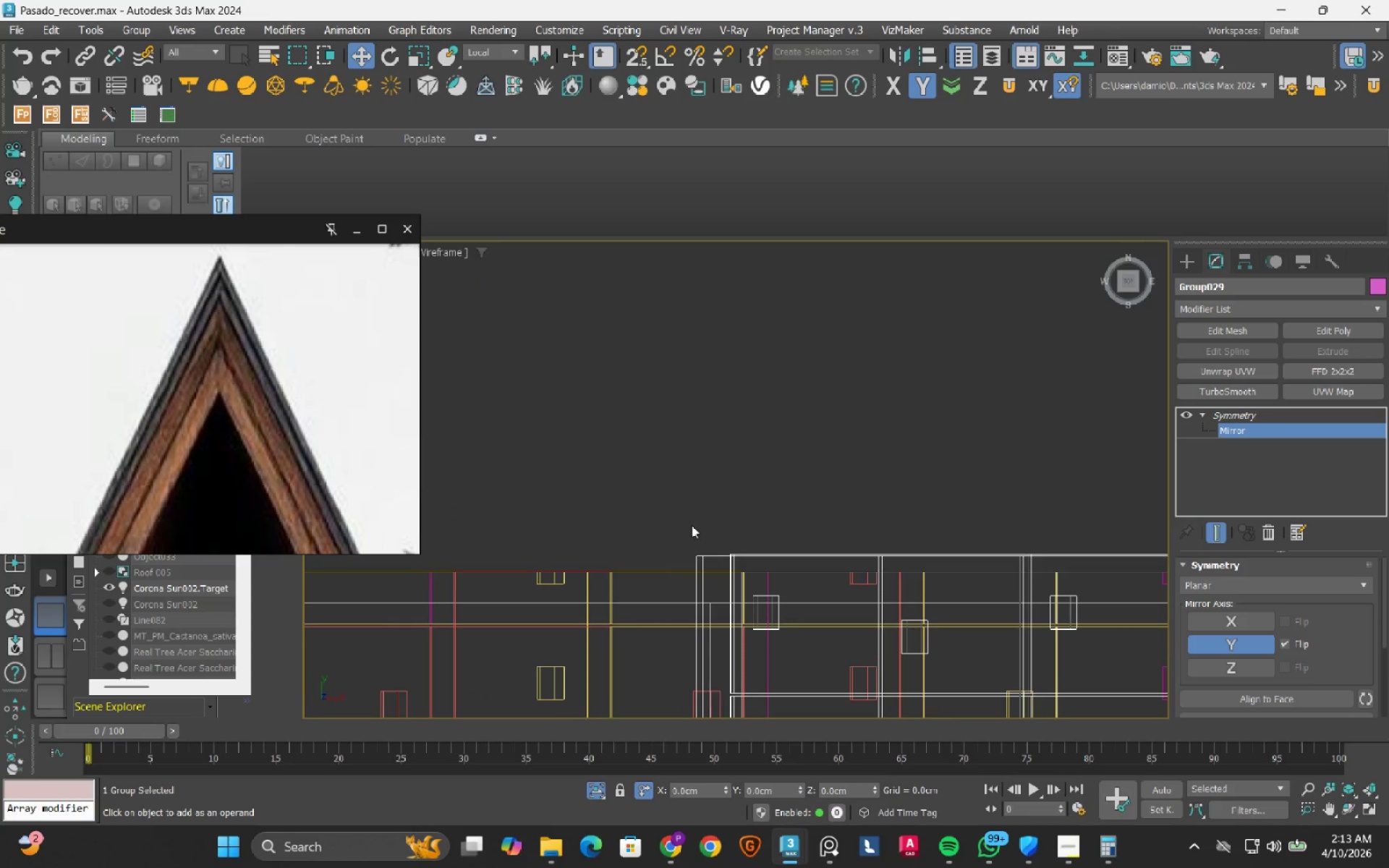 
scroll: coordinate [778, 501], scroll_direction: down, amount: 7.0
 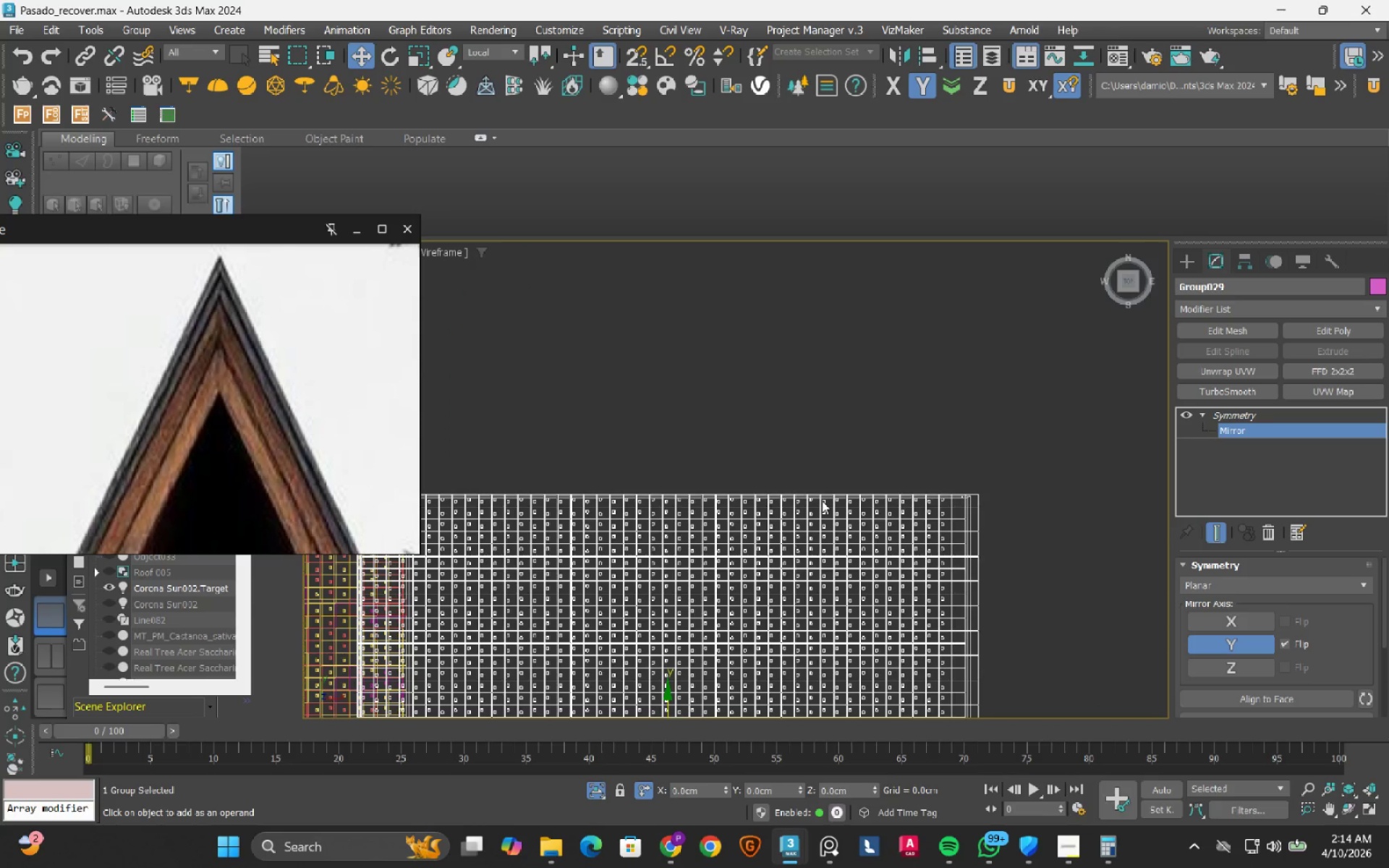 
wait(12.8)
 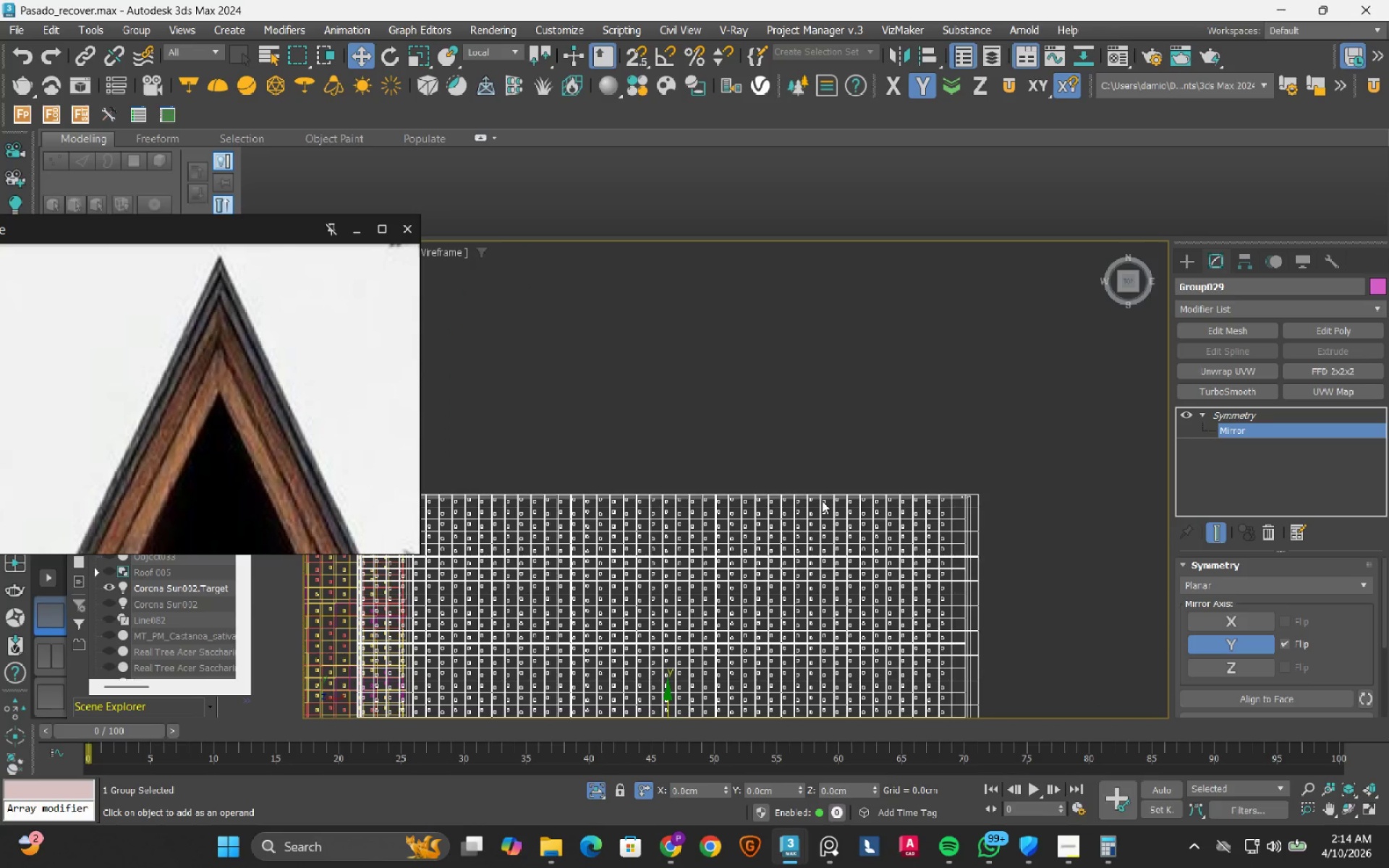 
scroll: coordinate [987, 495], scroll_direction: up, amount: 4.0
 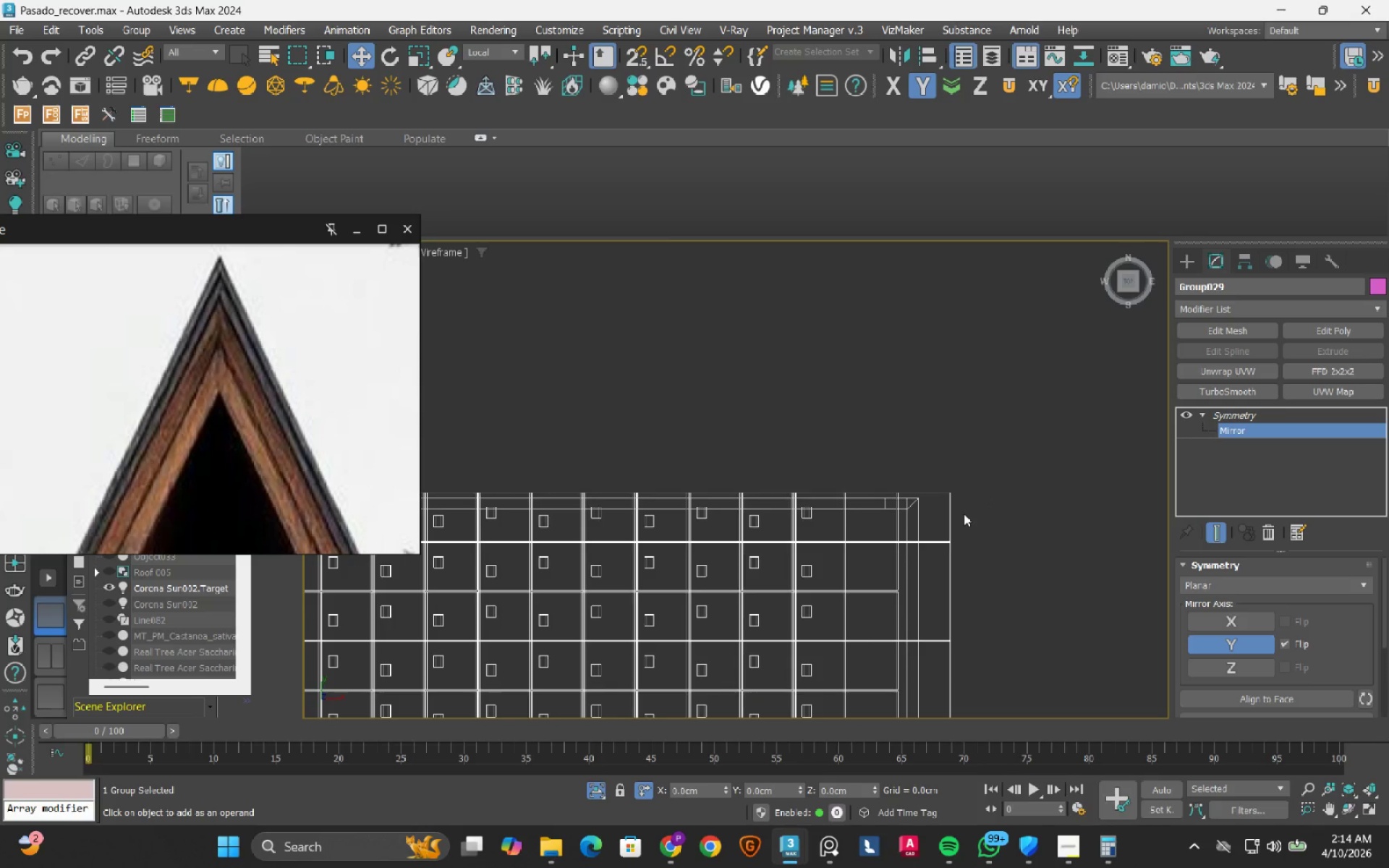 
wait(6.19)
 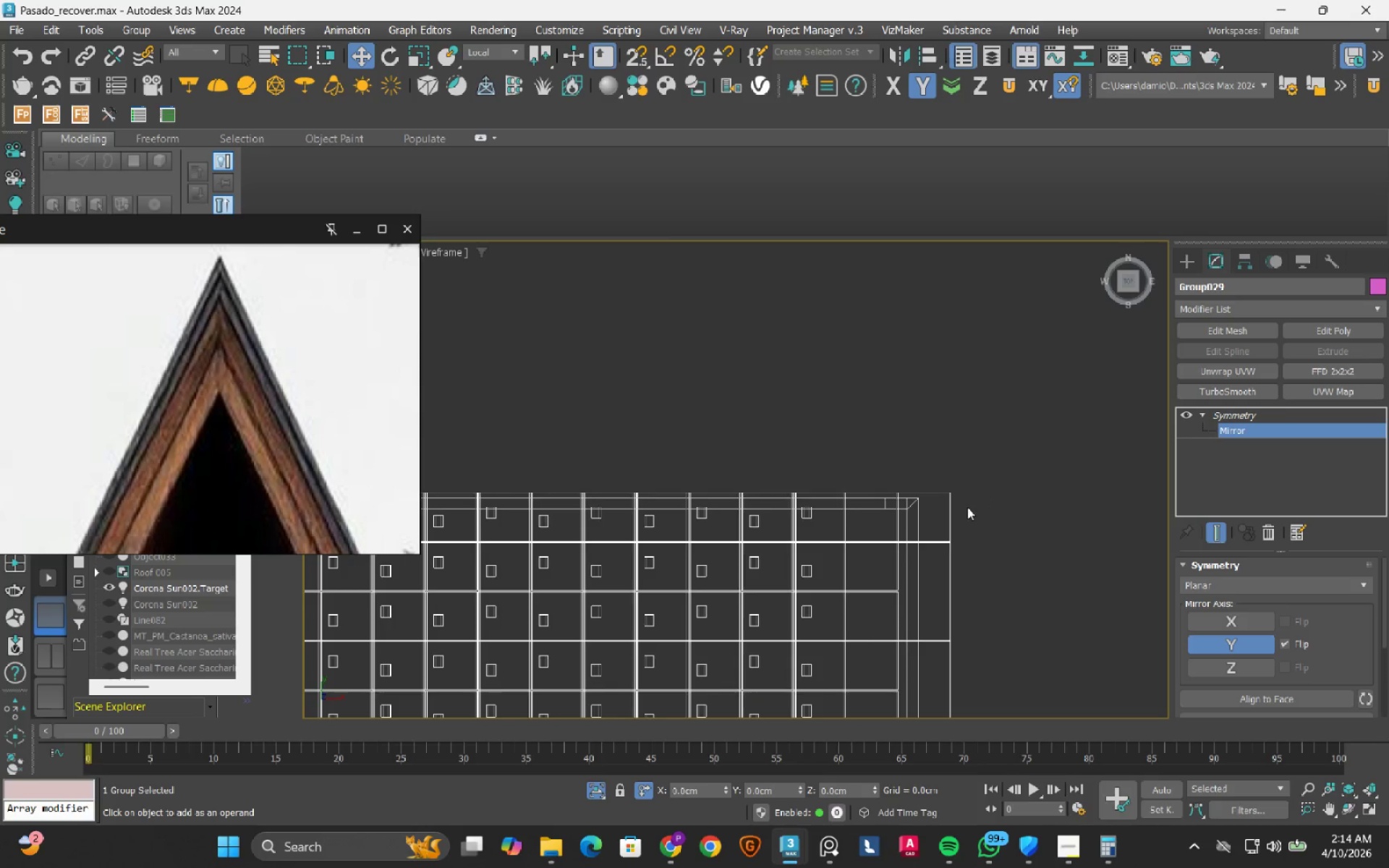 
scroll: coordinate [870, 522], scroll_direction: down, amount: 3.0
 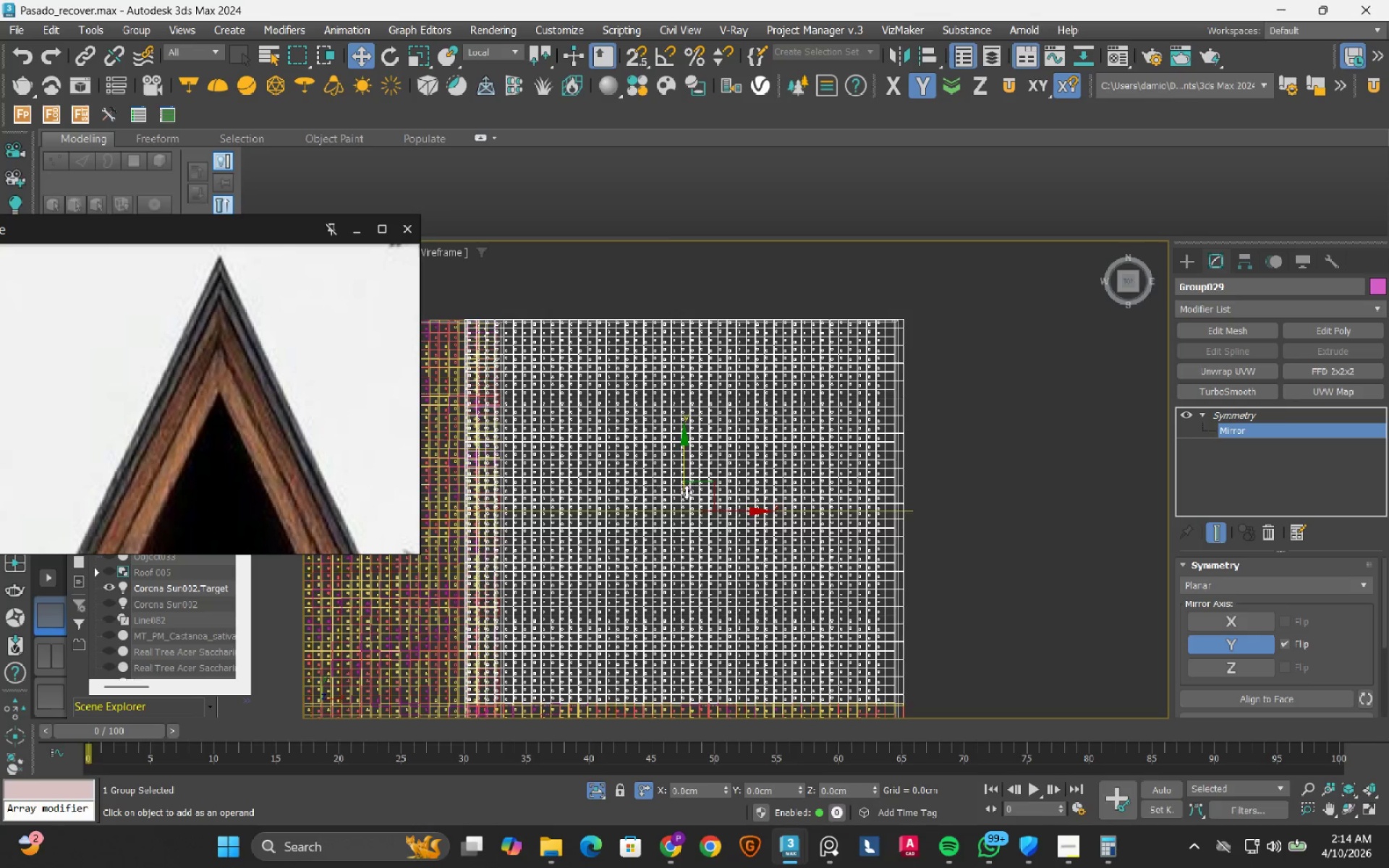 
scroll: coordinate [679, 506], scroll_direction: up, amount: 3.0
 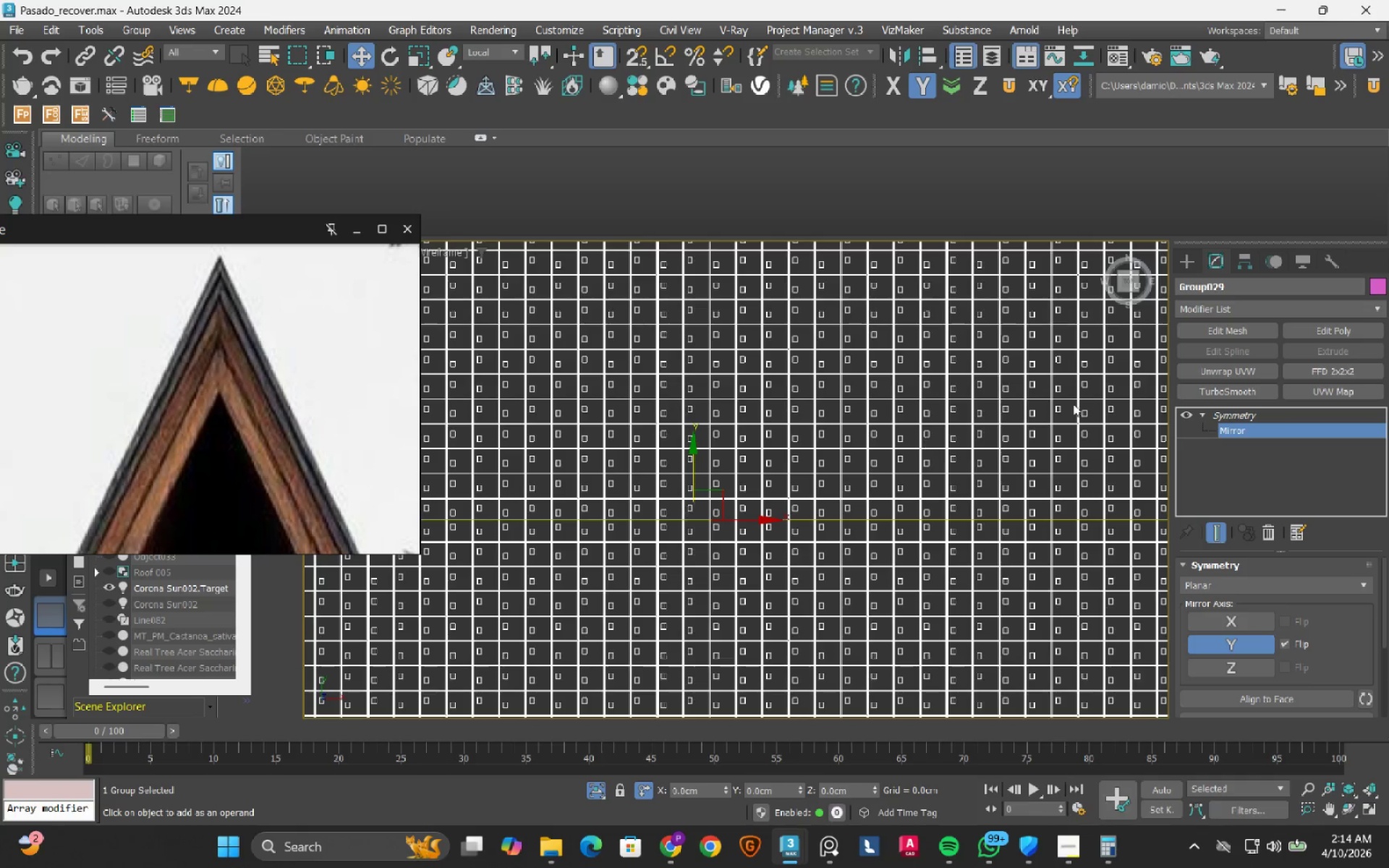 
left_click([1205, 414])
 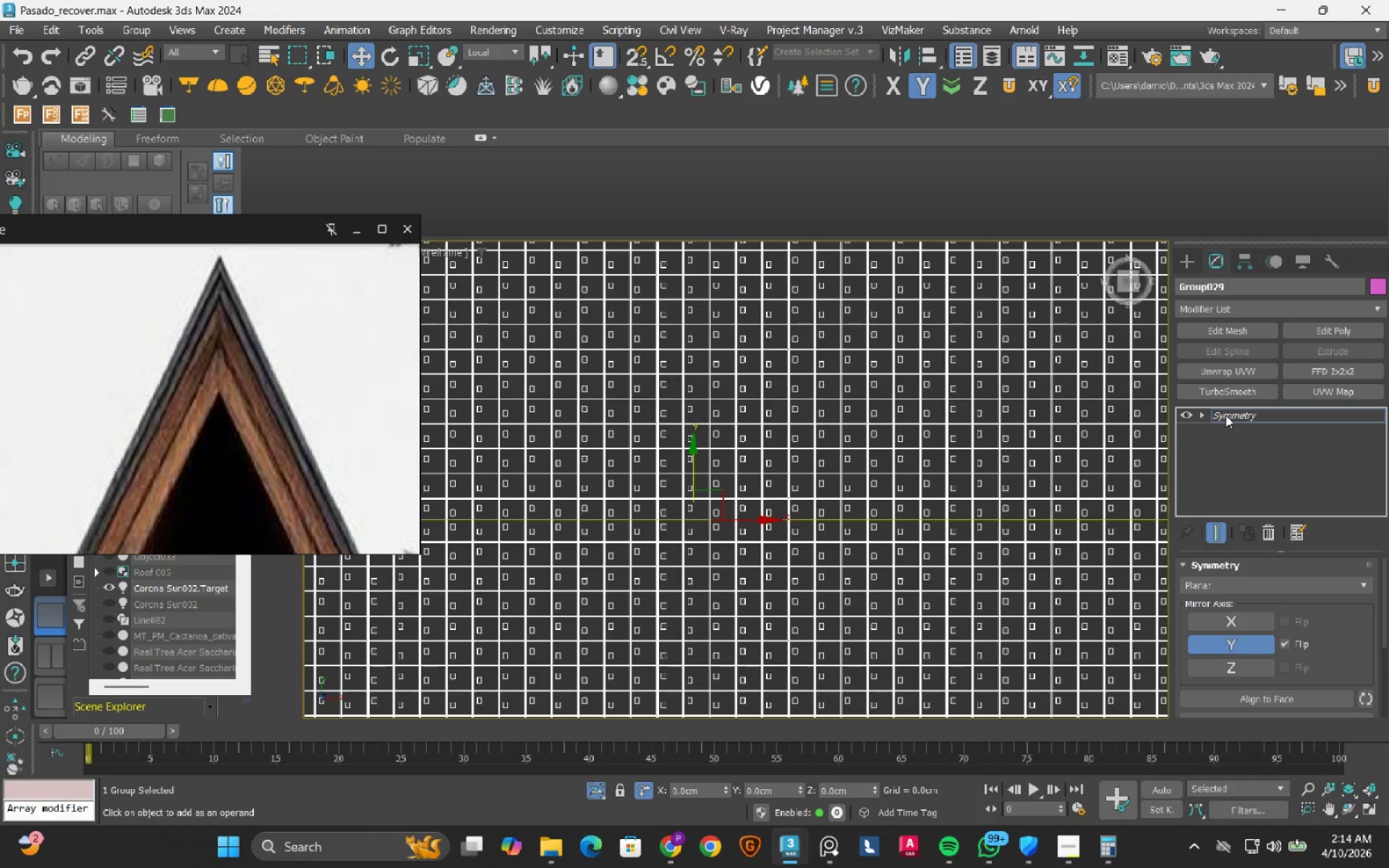 
left_click([1226, 415])
 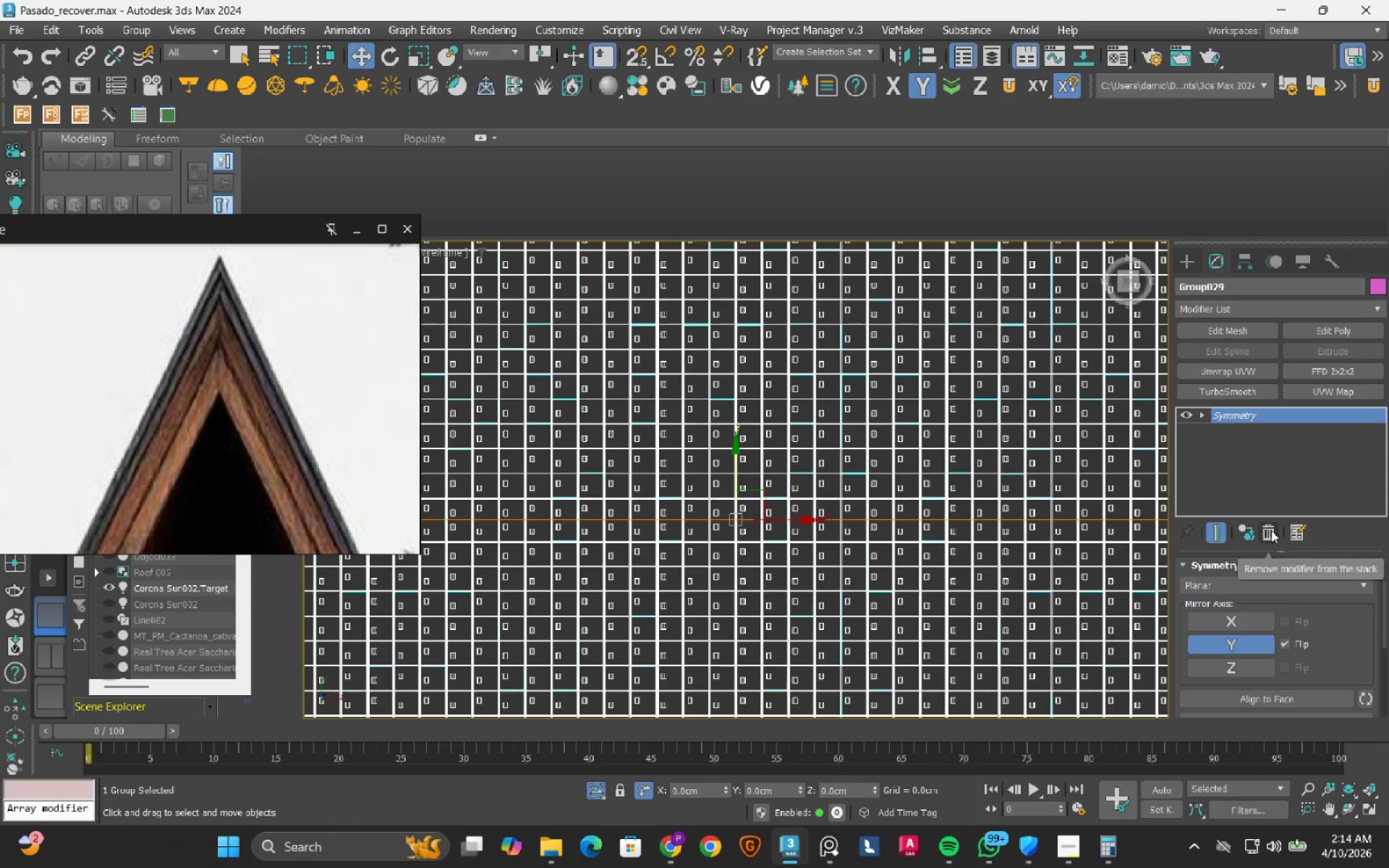 
left_click([1271, 530])
 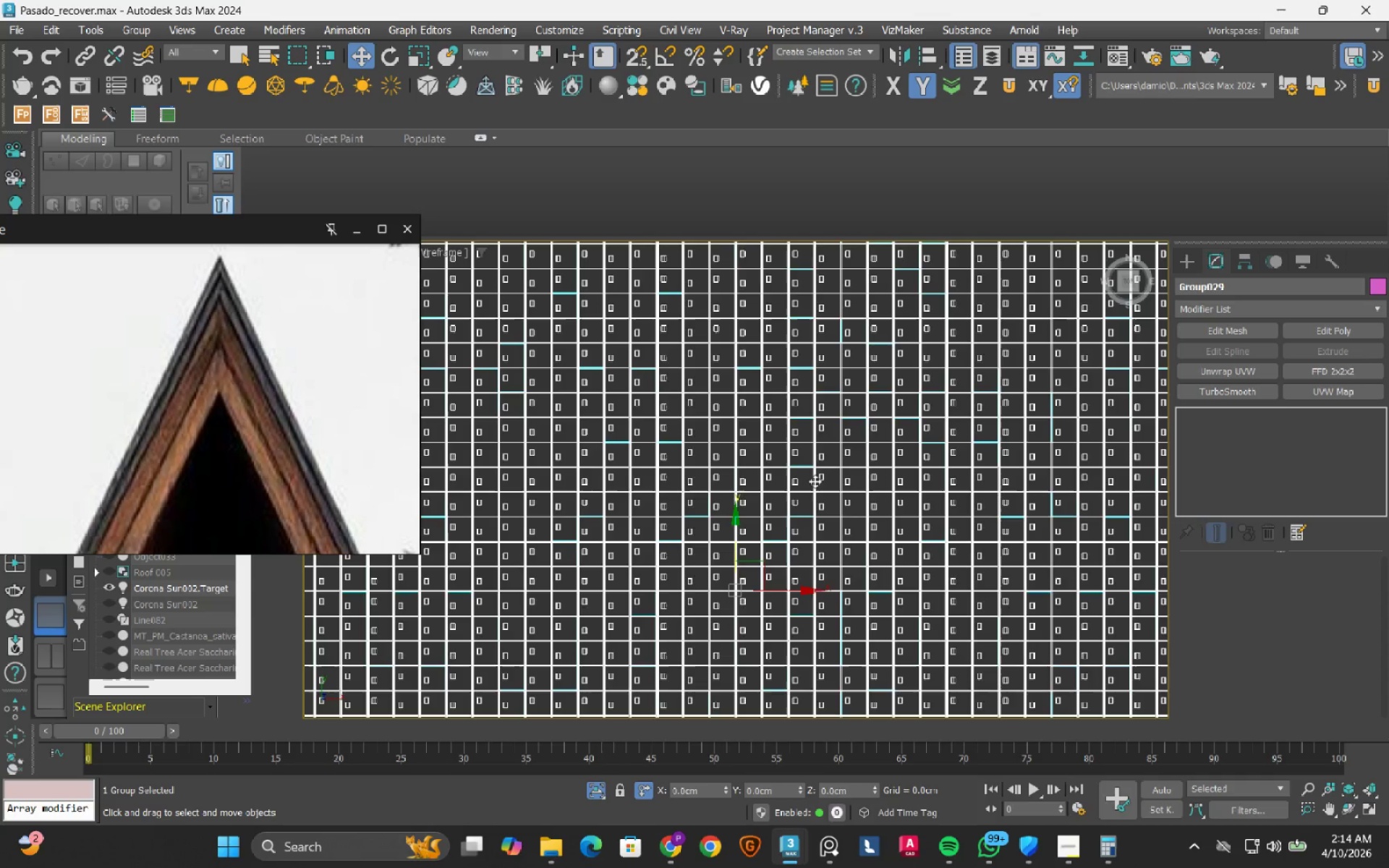 
scroll: coordinate [815, 481], scroll_direction: down, amount: 5.0
 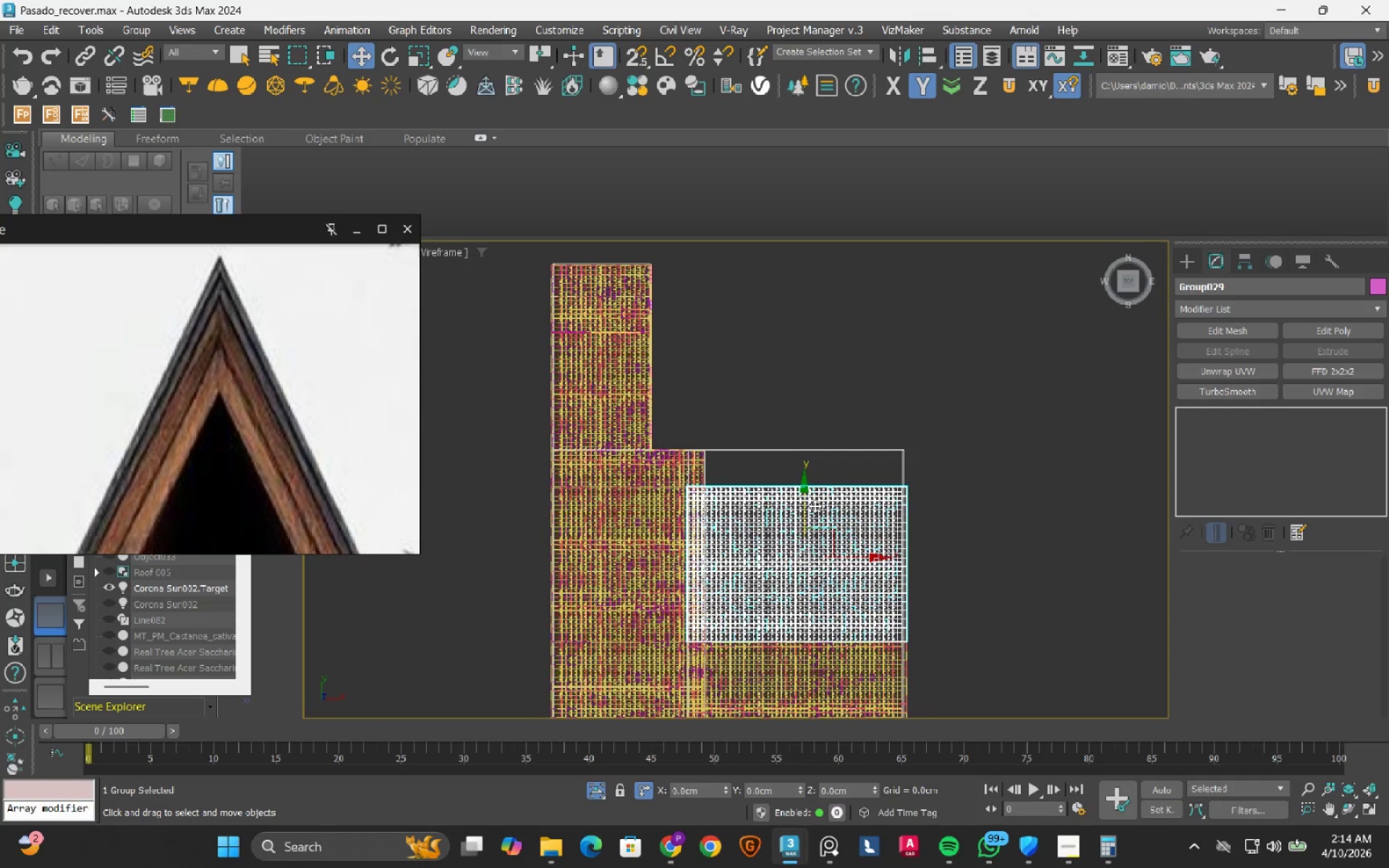 
hold_key(key=ShiftLeft, duration=1.36)
left_click_drag(start_coordinate=[804, 499], to_coordinate=[832, 328])
 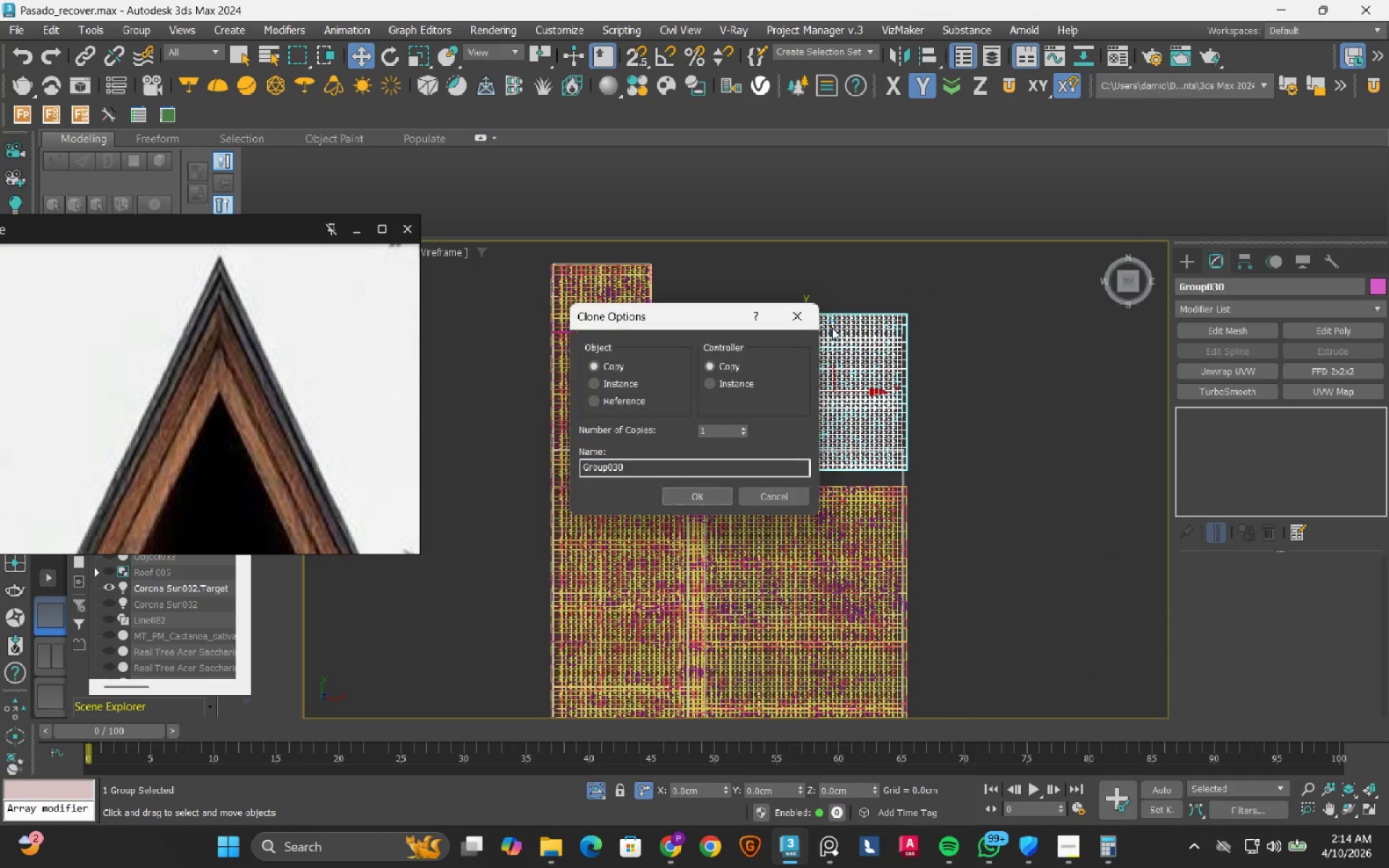 
left_click([701, 490])
 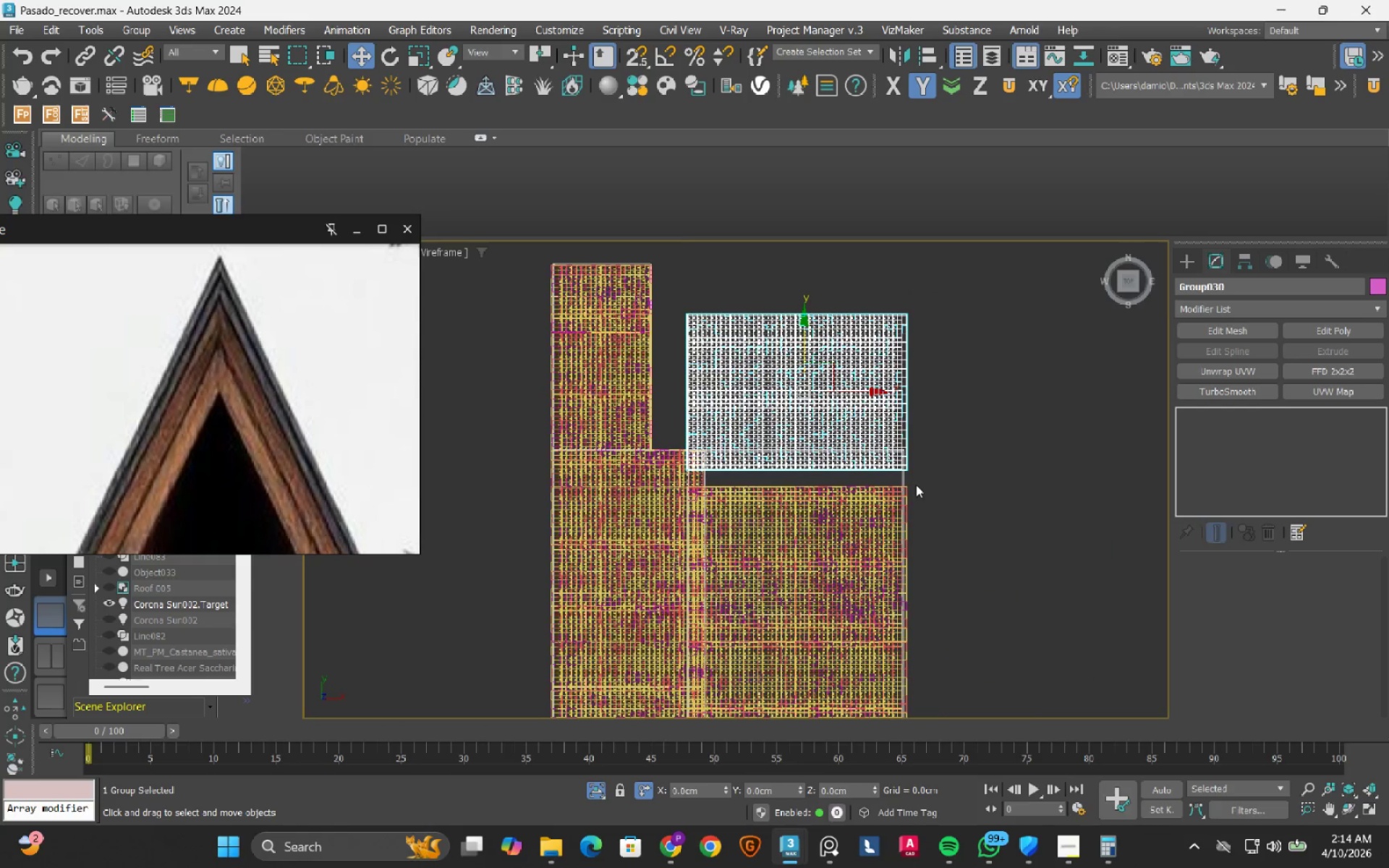 
scroll: coordinate [902, 497], scroll_direction: up, amount: 5.0
 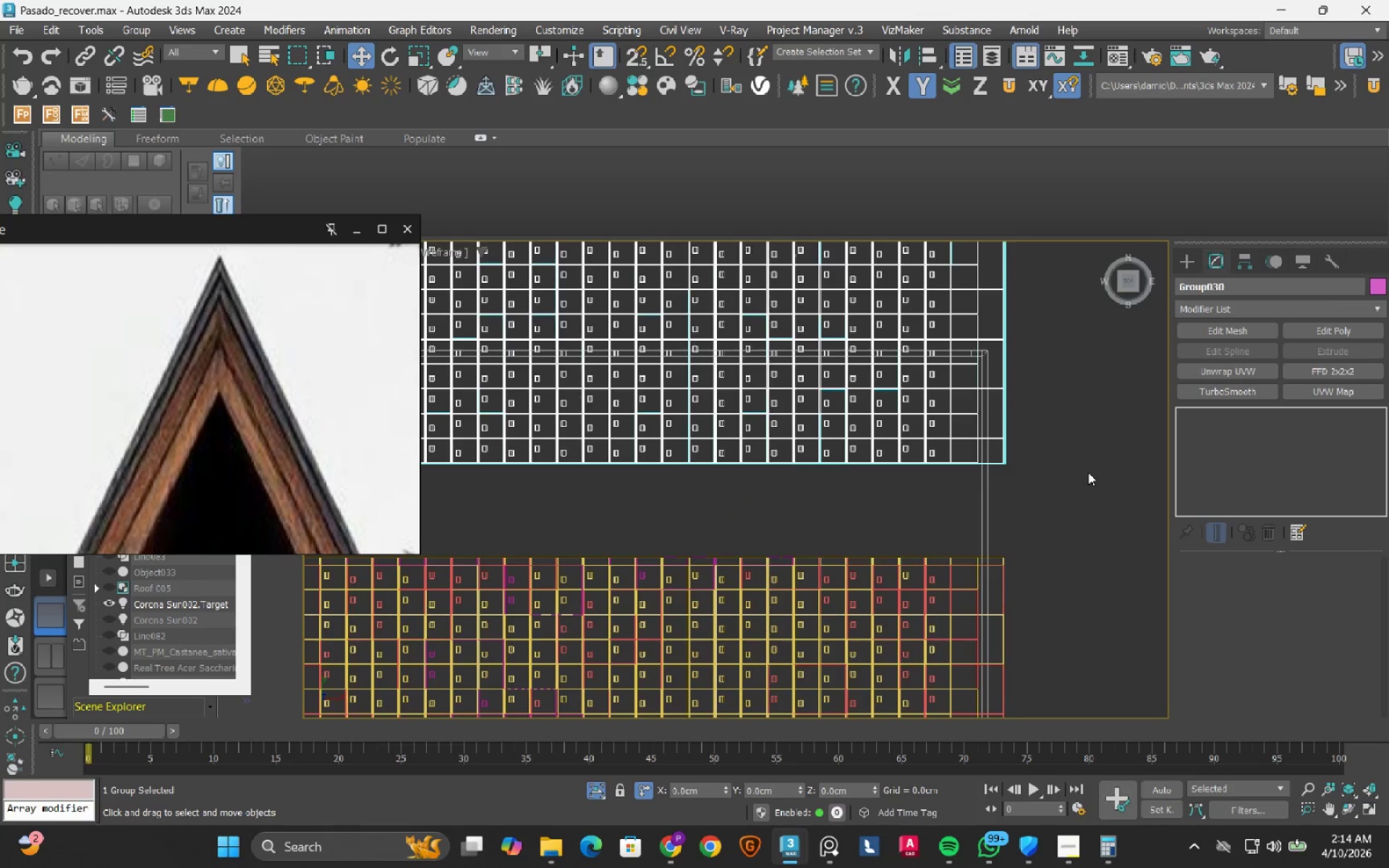 
key(S)
 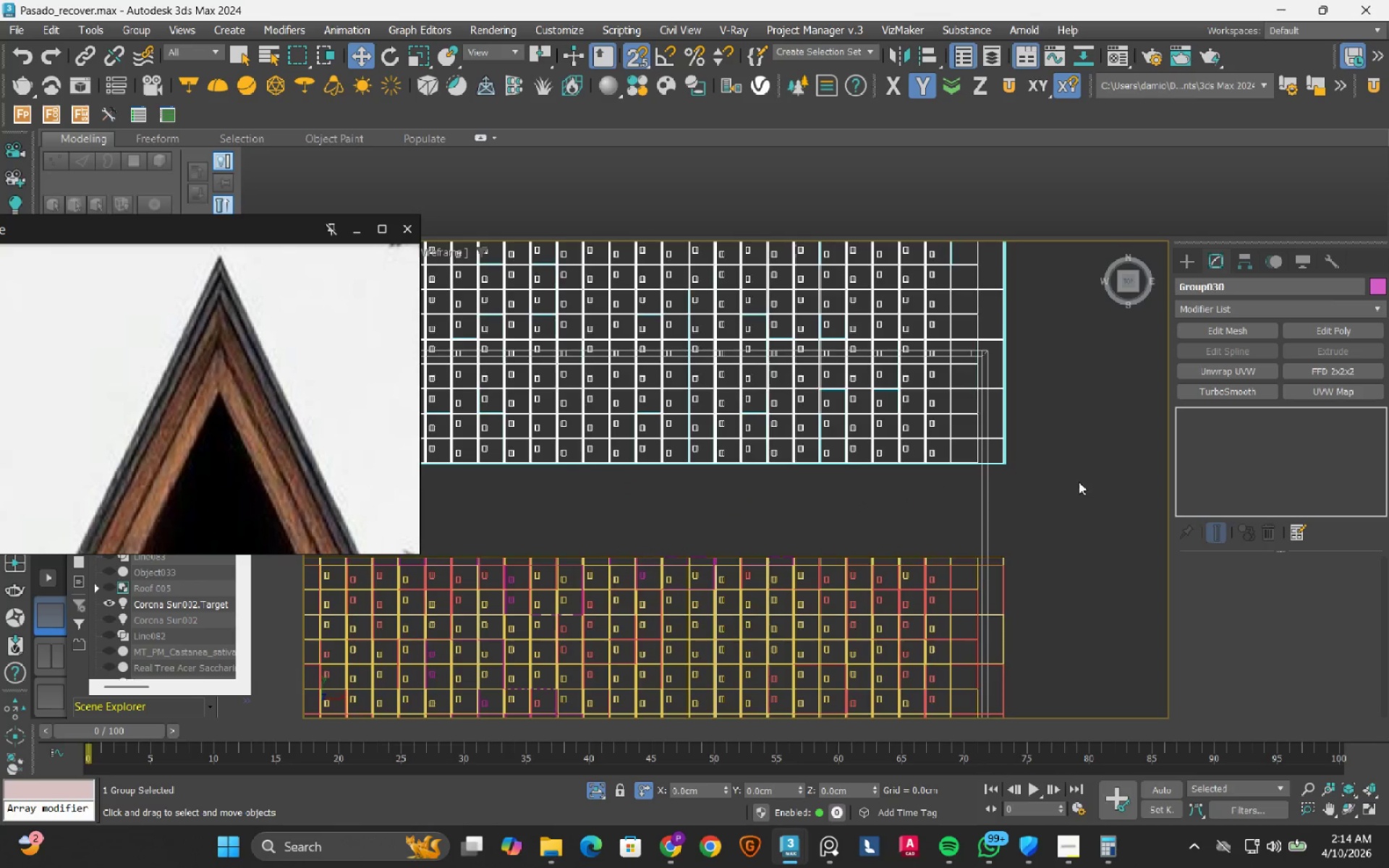 
scroll: coordinate [928, 459], scroll_direction: up, amount: 2.0
 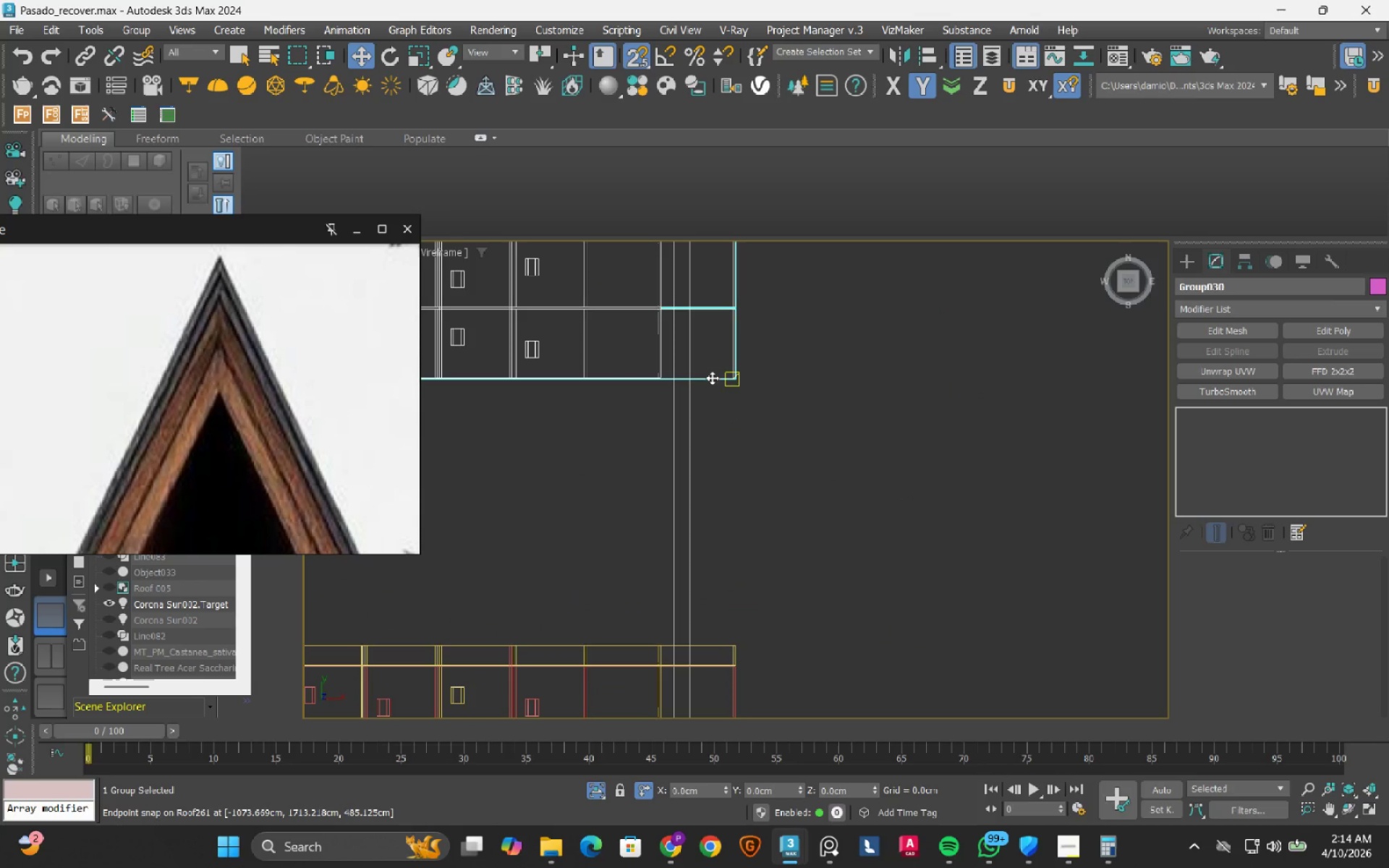 
left_click_drag(start_coordinate=[712, 378], to_coordinate=[731, 637])
 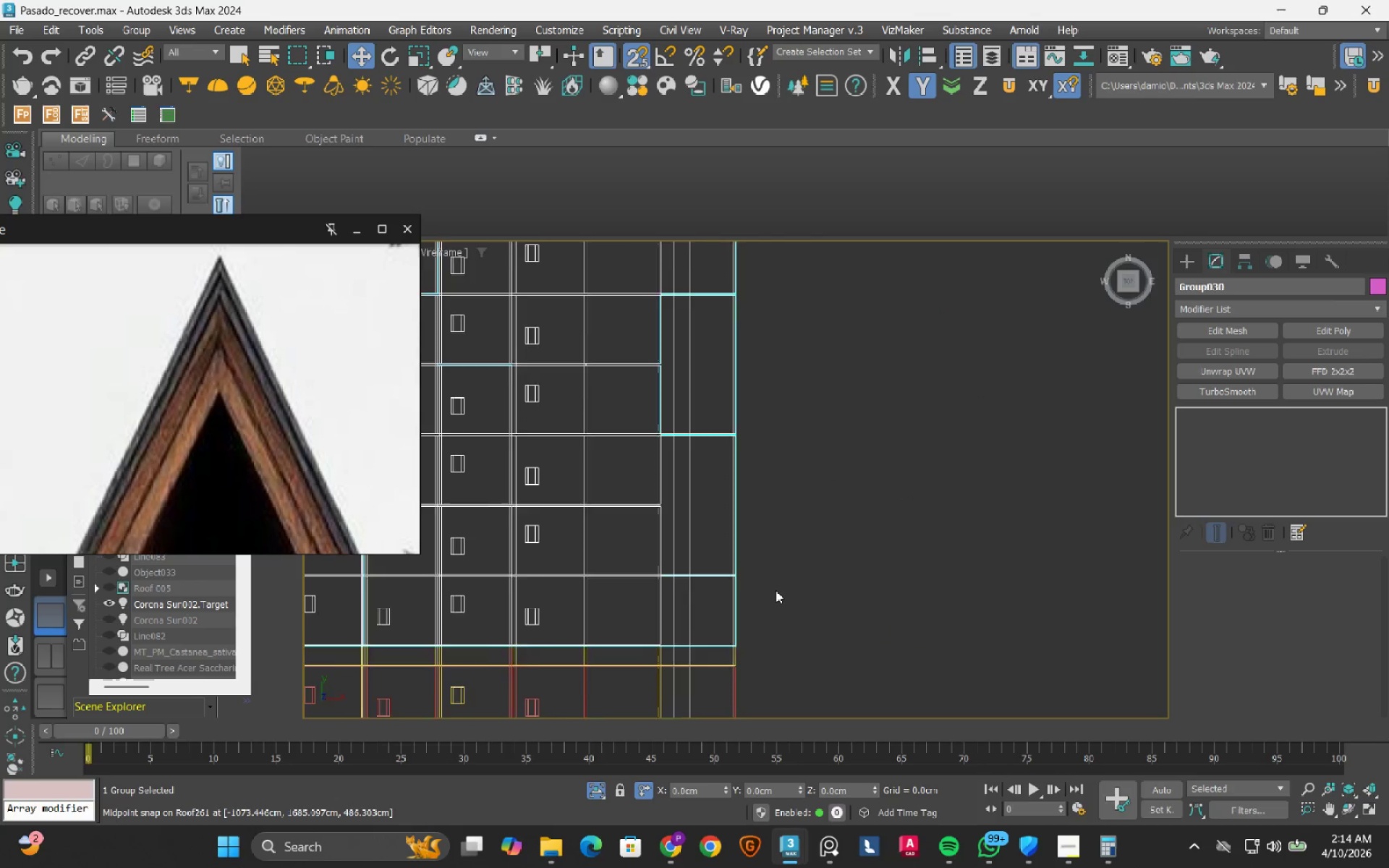 
scroll: coordinate [776, 590], scroll_direction: down, amount: 6.0
 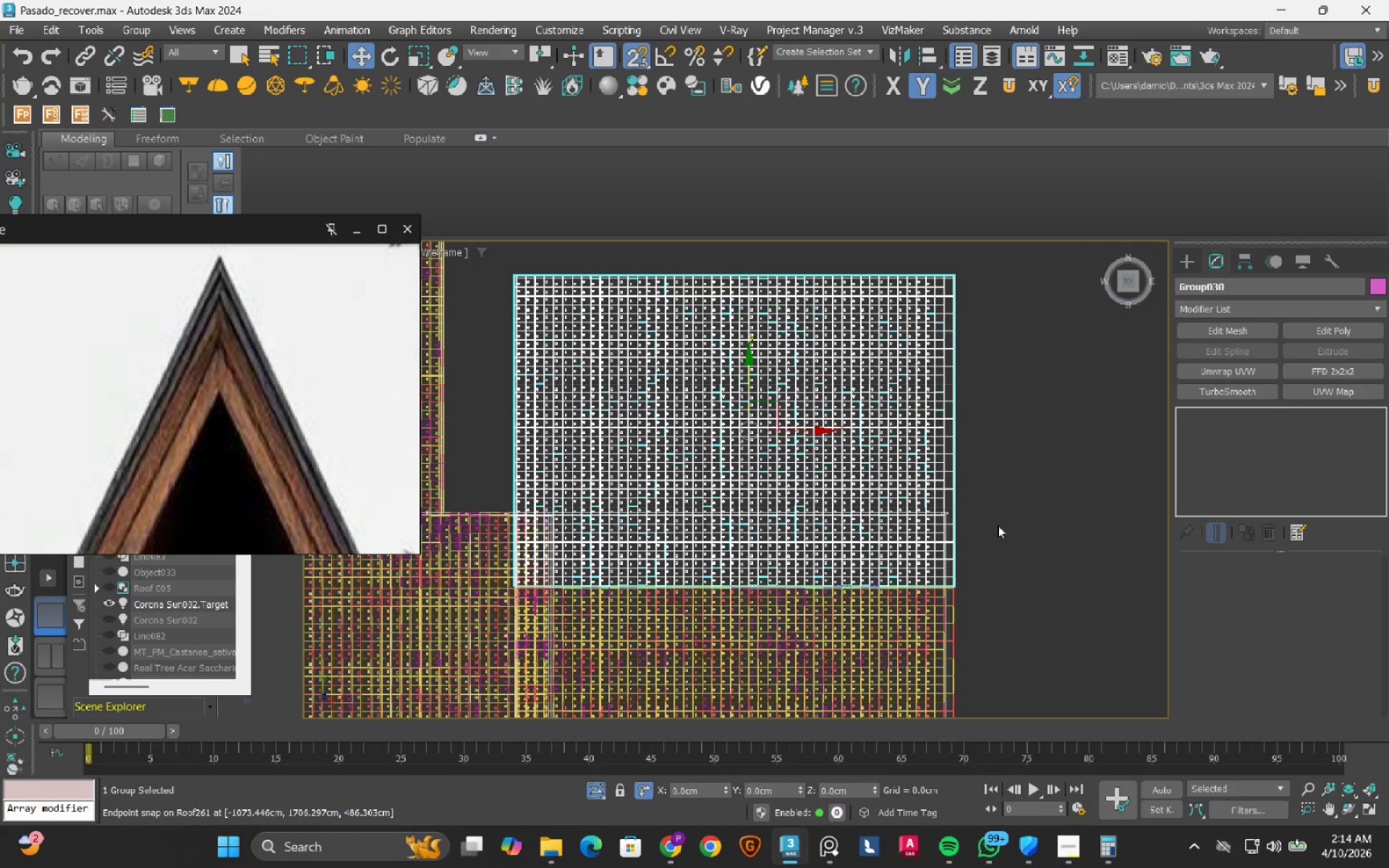 
left_click([1030, 509])
 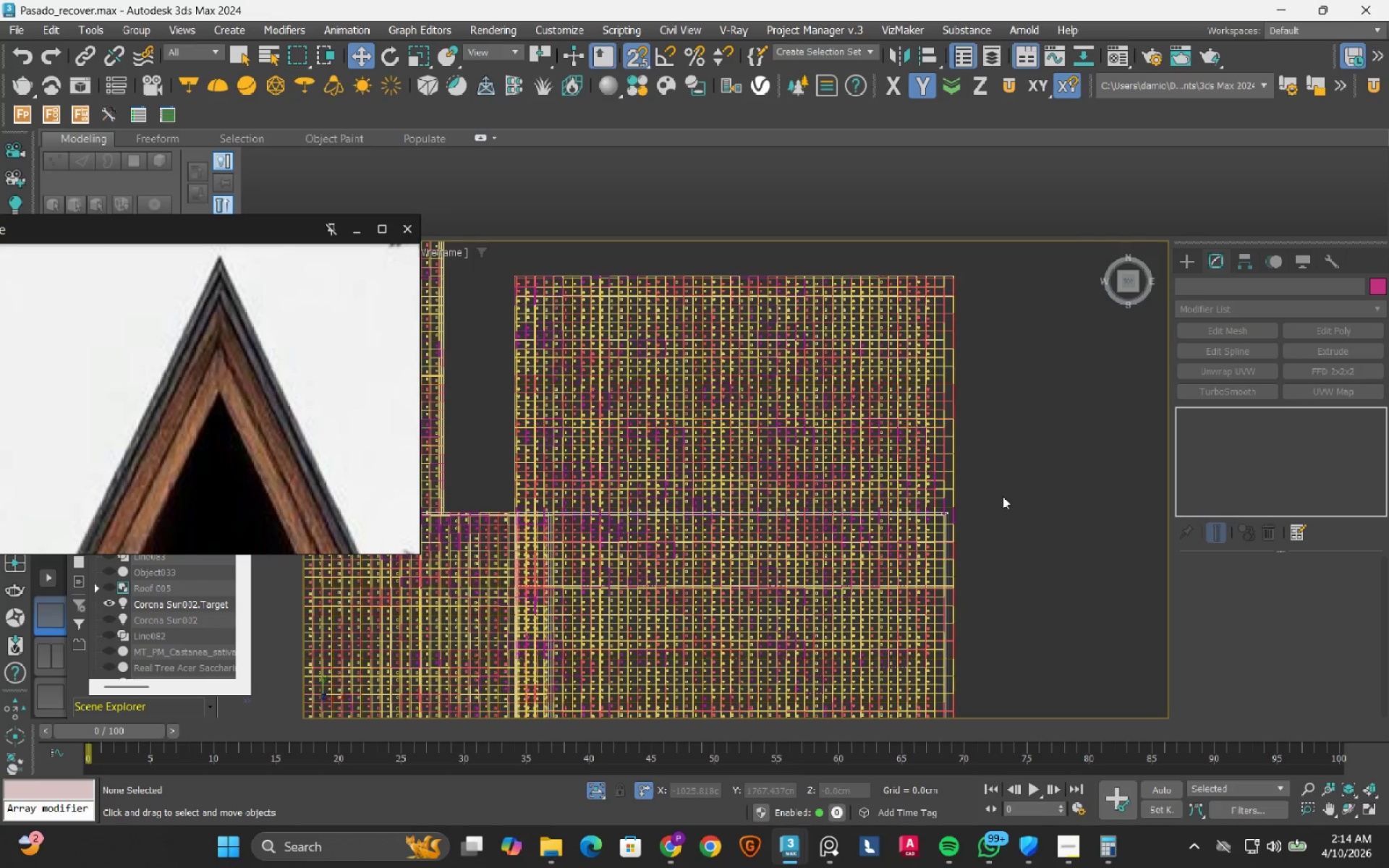 
key(S)
 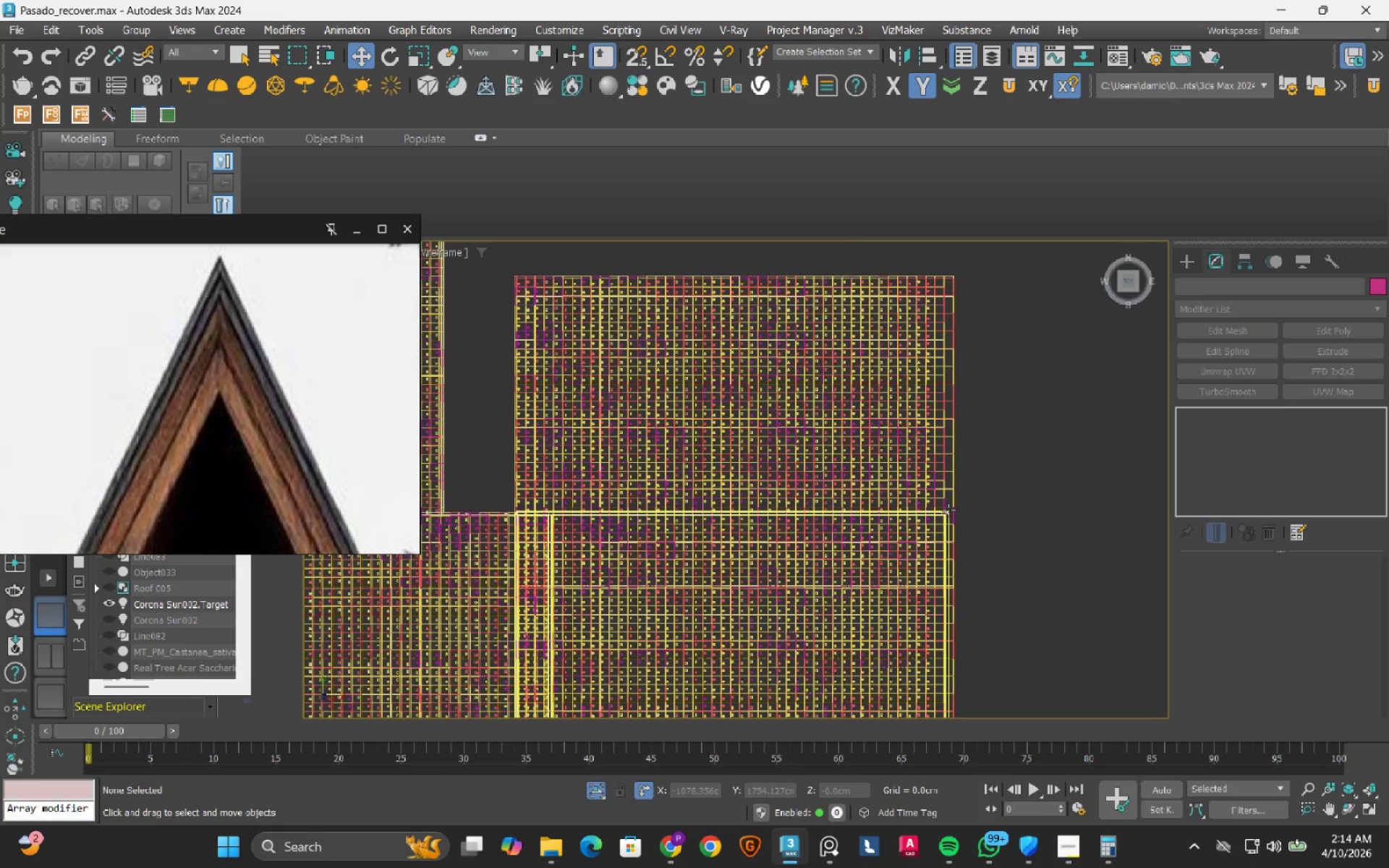 
scroll: coordinate [940, 517], scroll_direction: up, amount: 6.0
 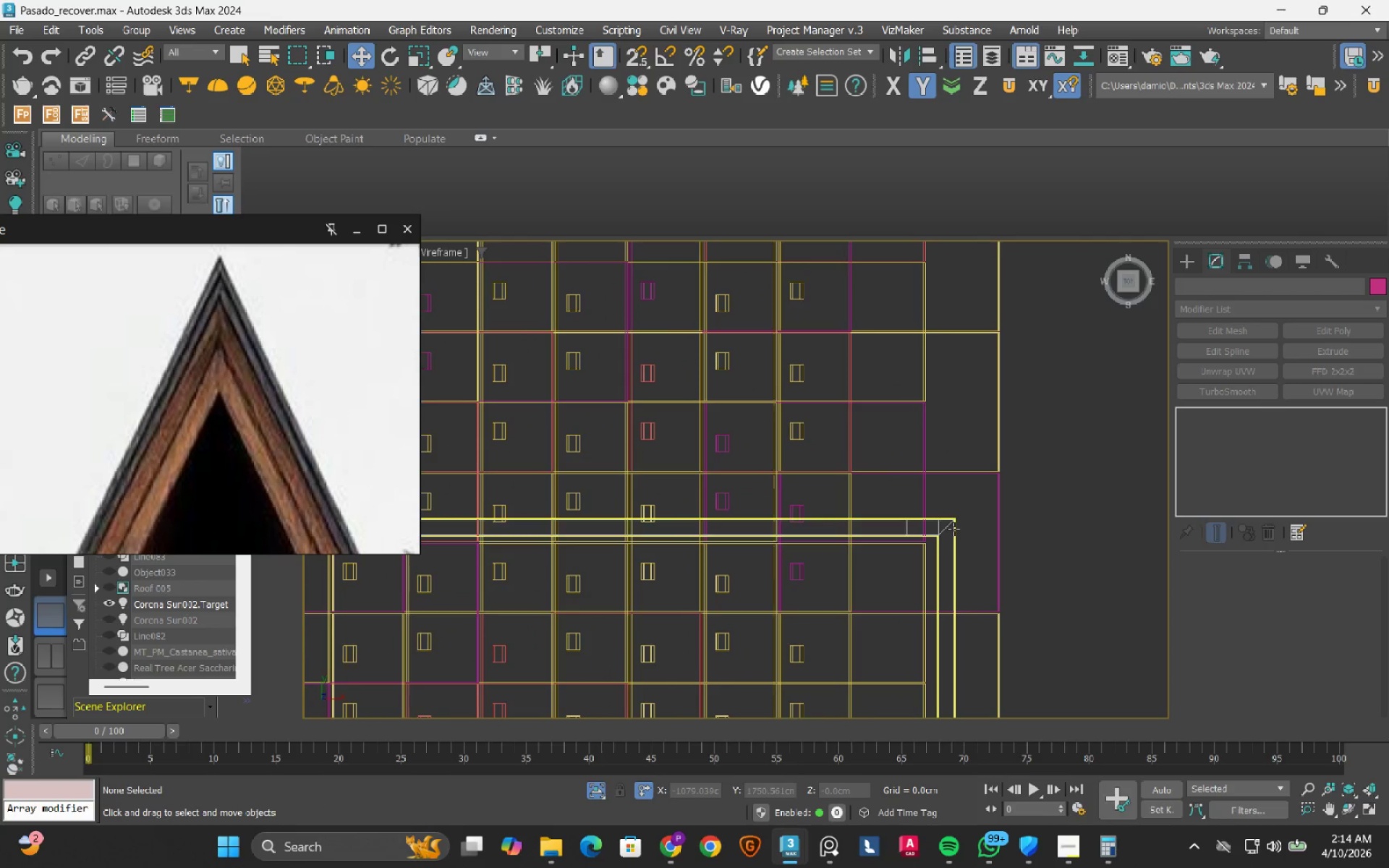 
left_click([953, 529])
 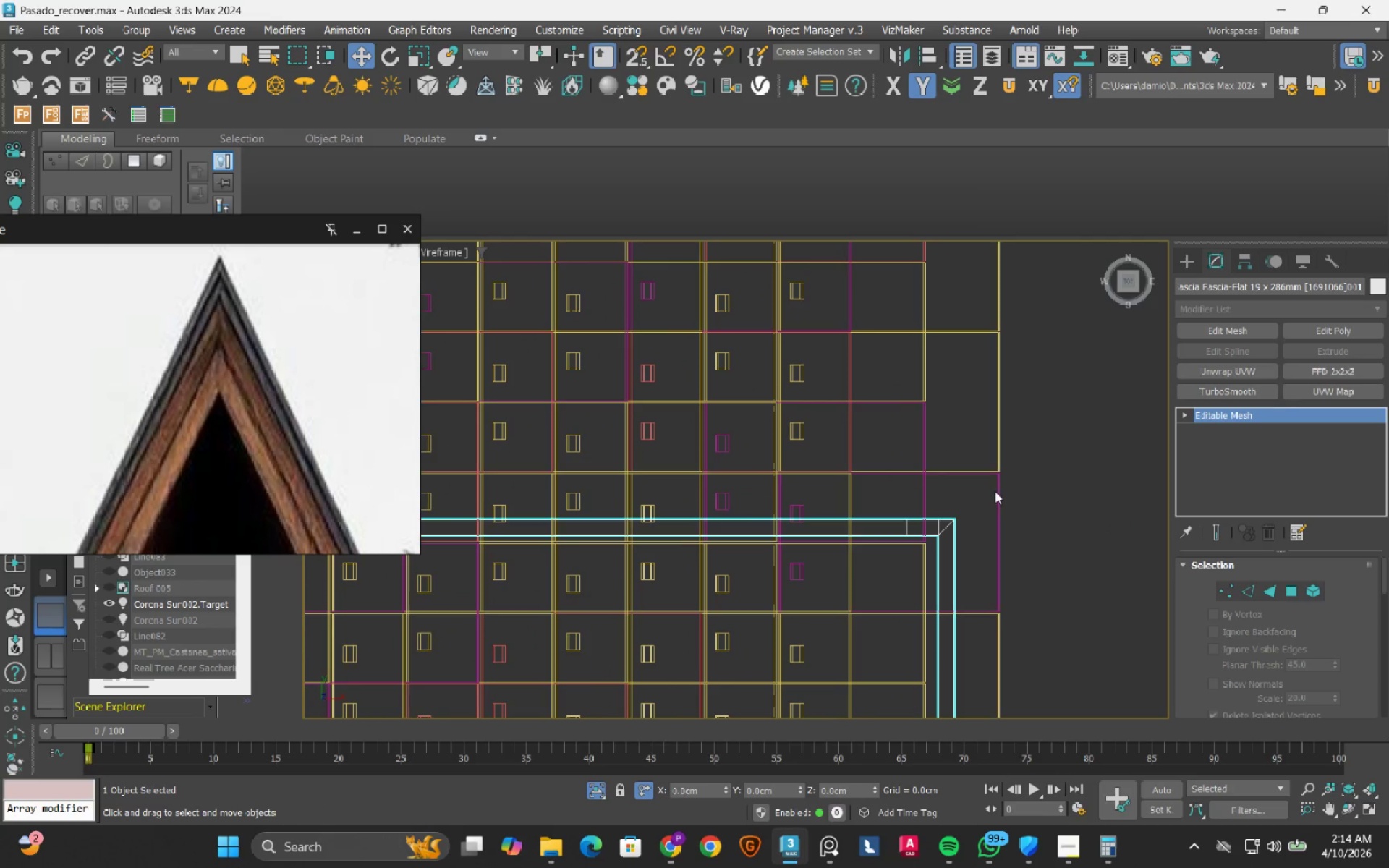 
hold_key(key=ControlLeft, duration=1.51)
left_click([999, 472])
 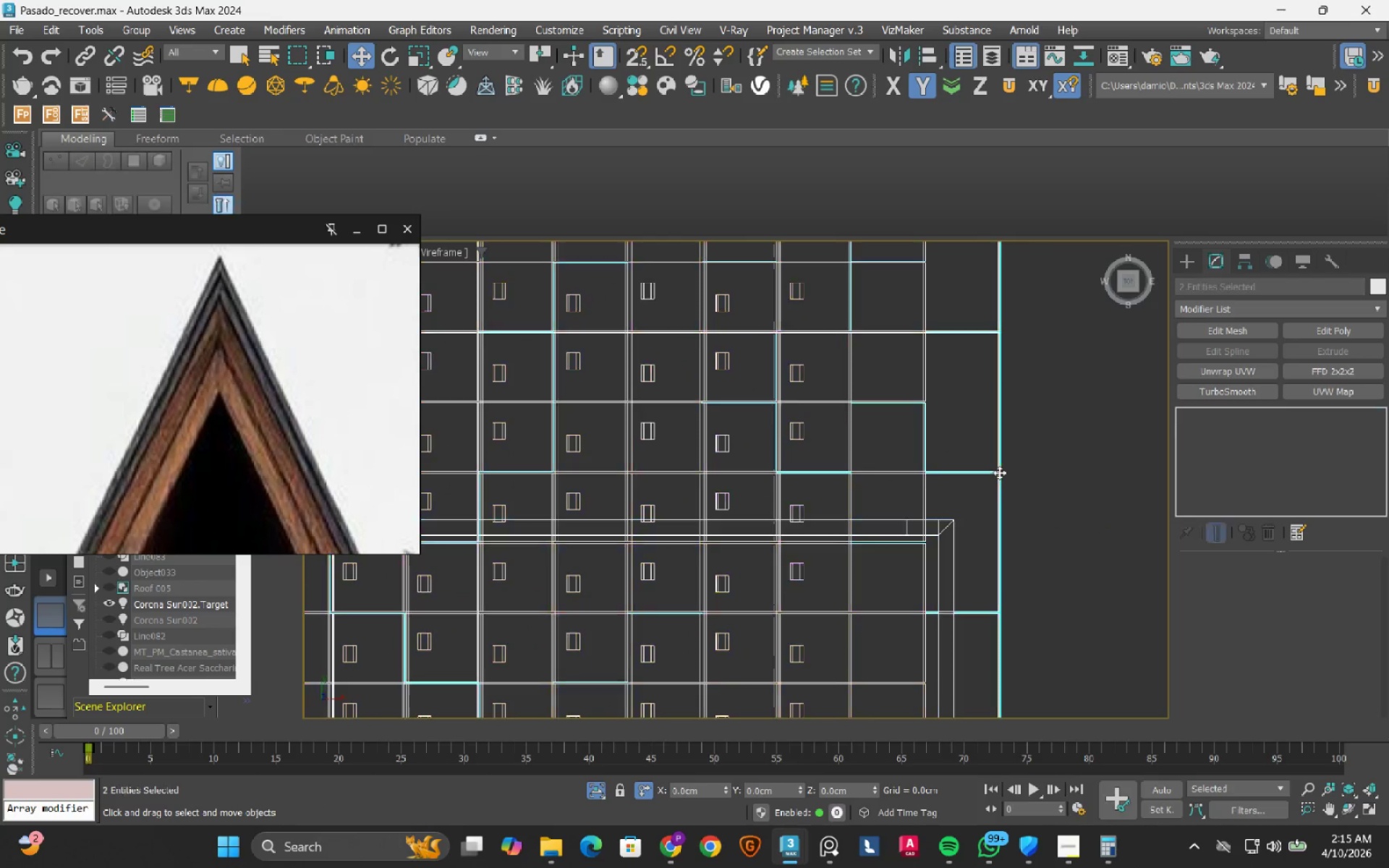 
key(Control+ControlLeft)
 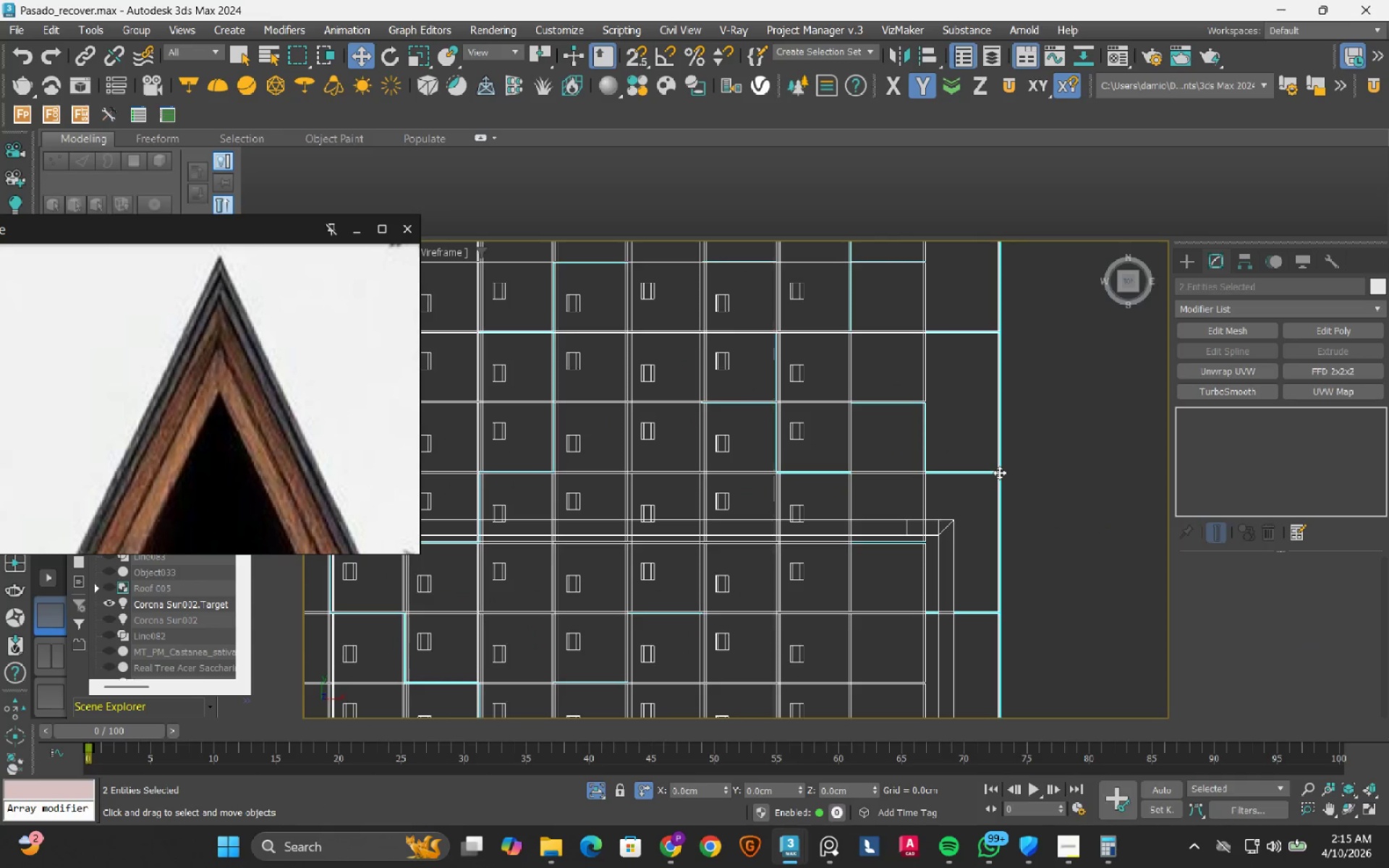 
key(Control+ControlLeft)
 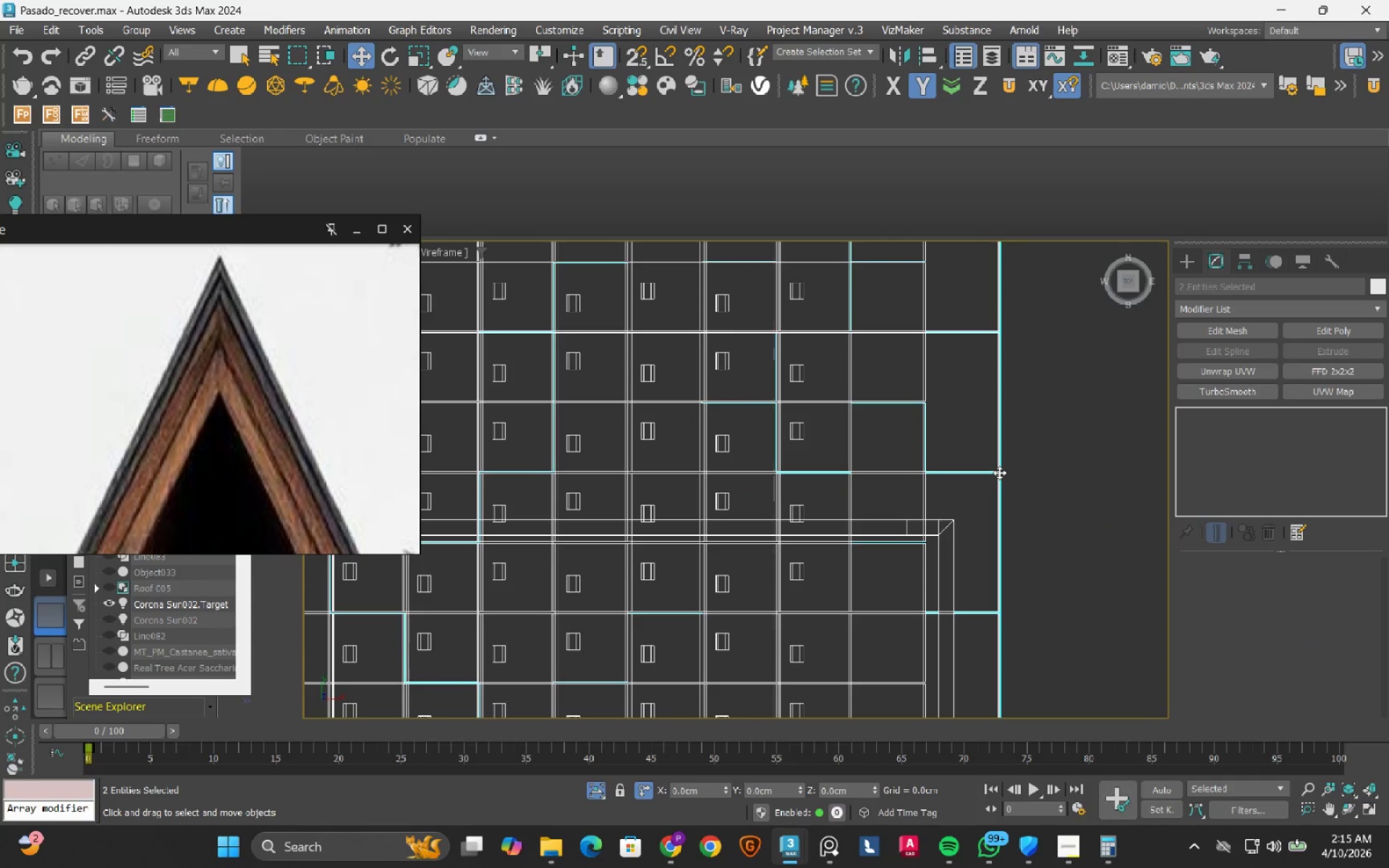 
key(Control+ControlLeft)
 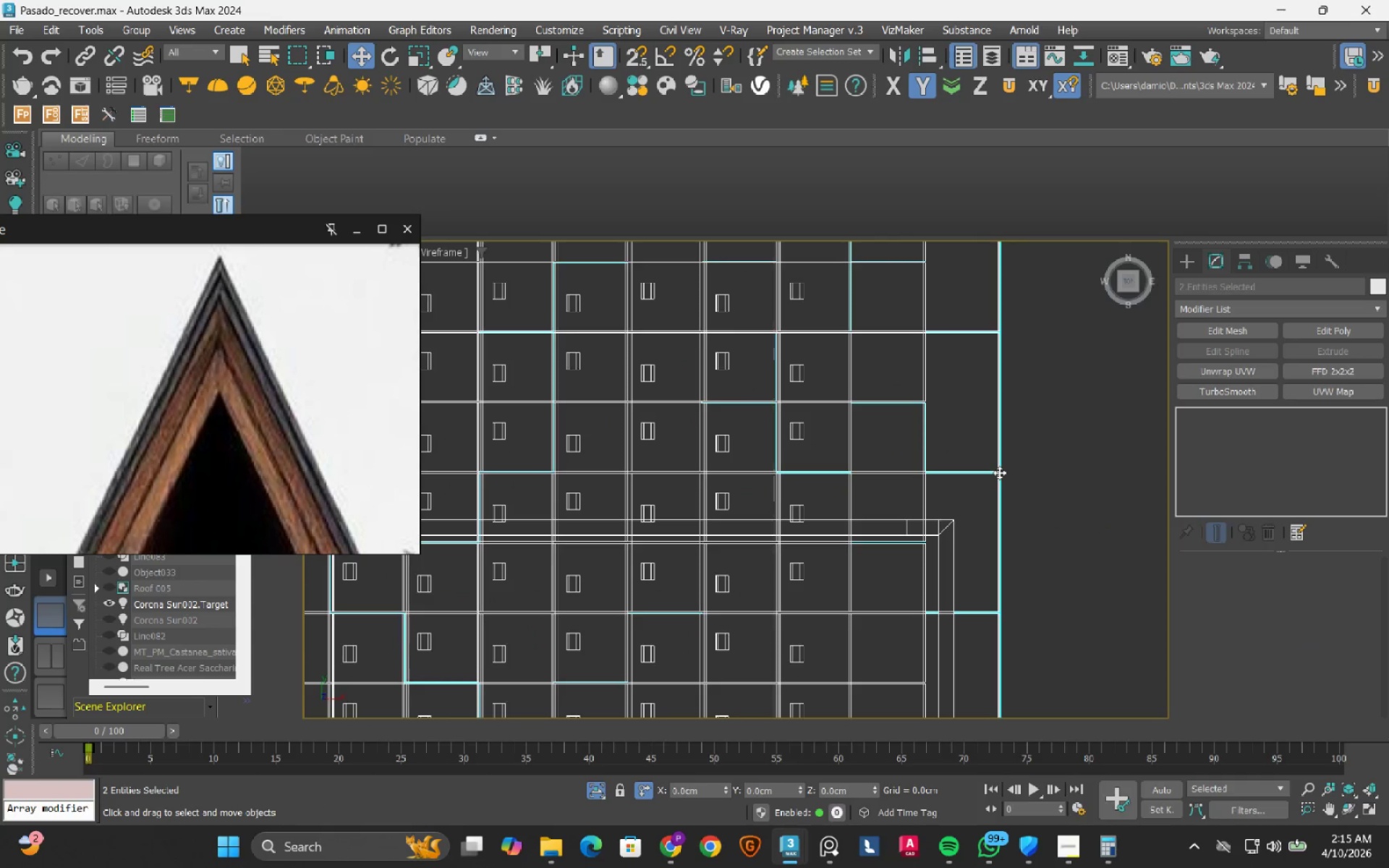 
key(Control+ControlLeft)
 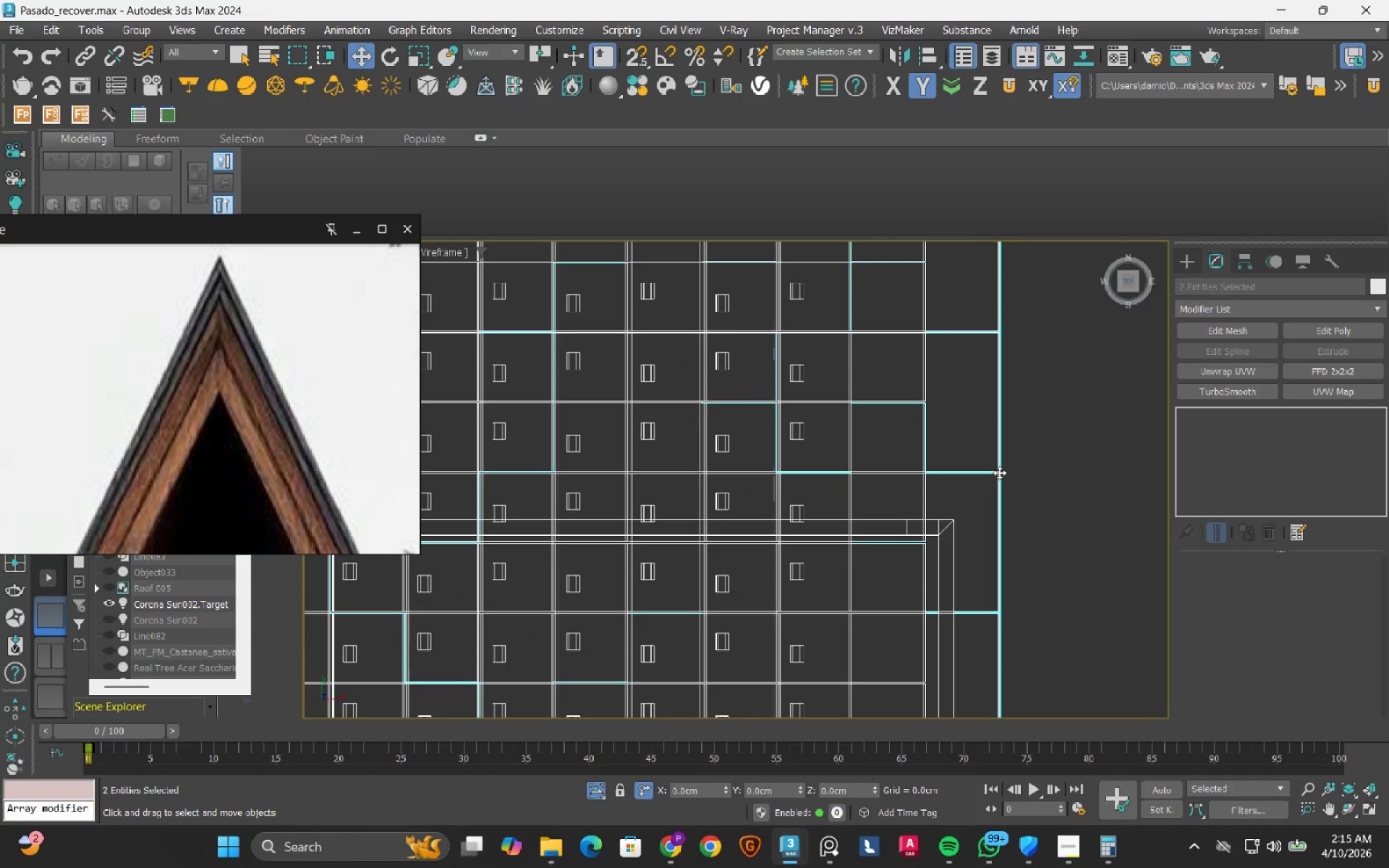 
key(Control+ControlLeft)
 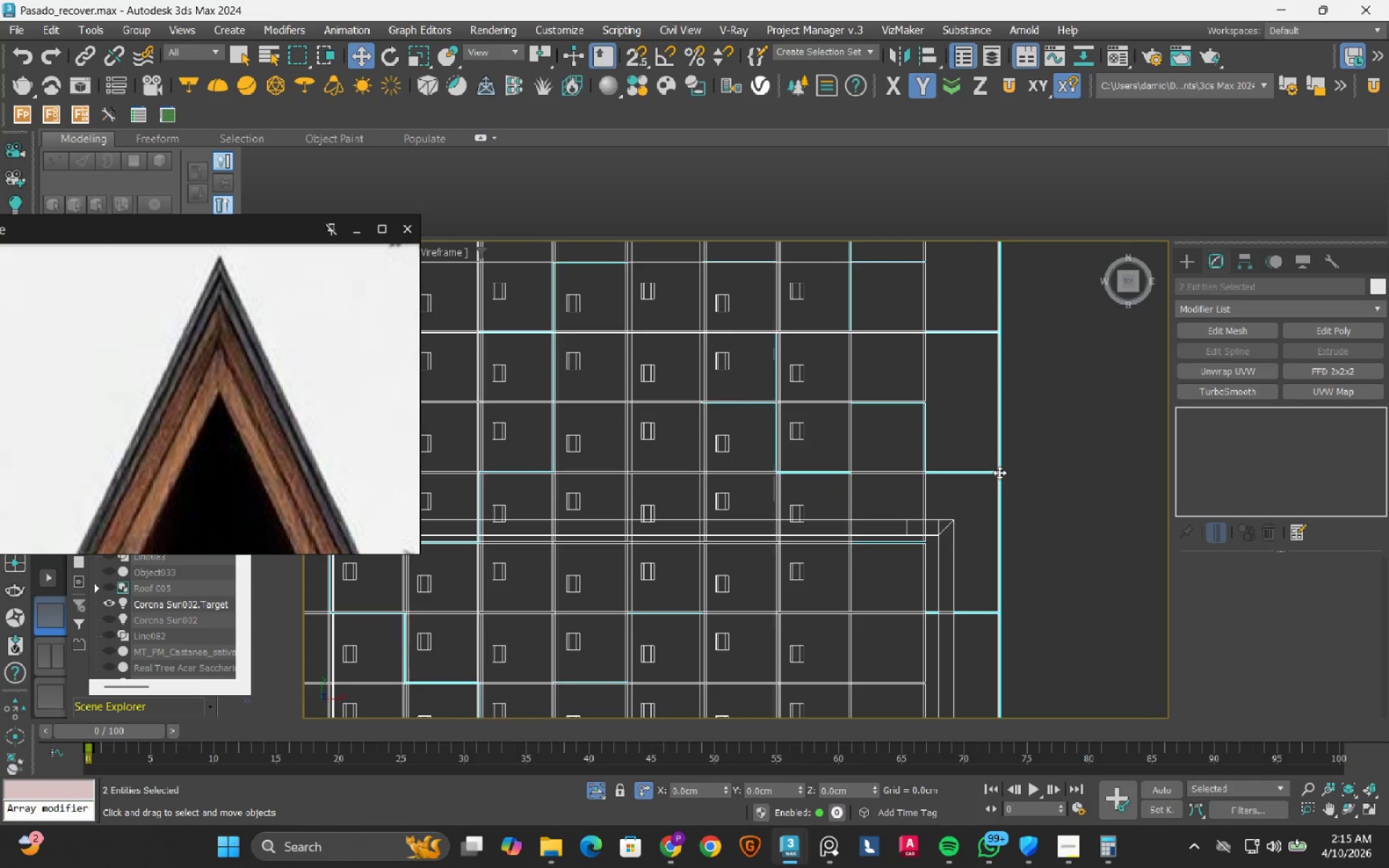 
key(Control+ControlLeft)
 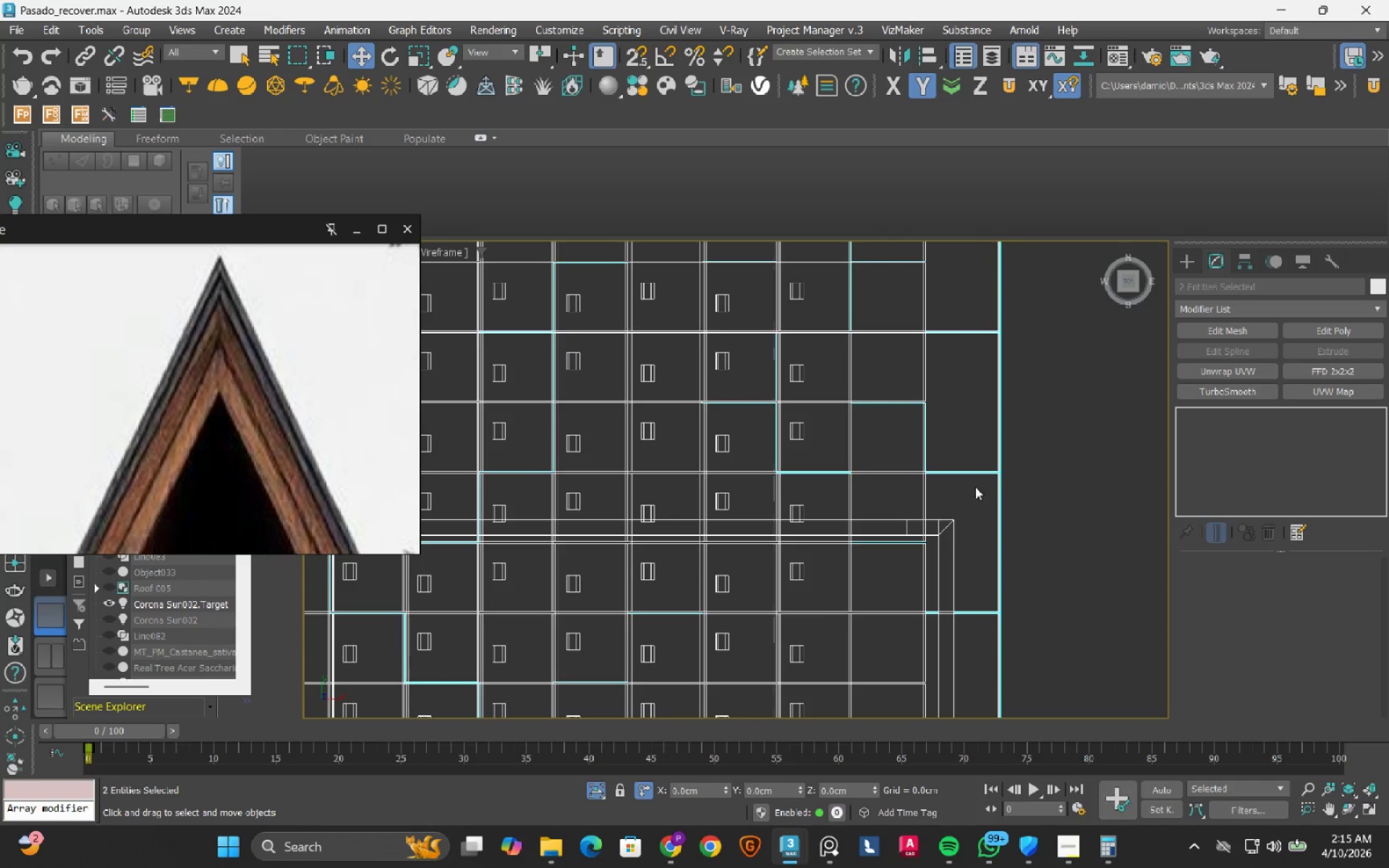 
left_click([597, 793])
 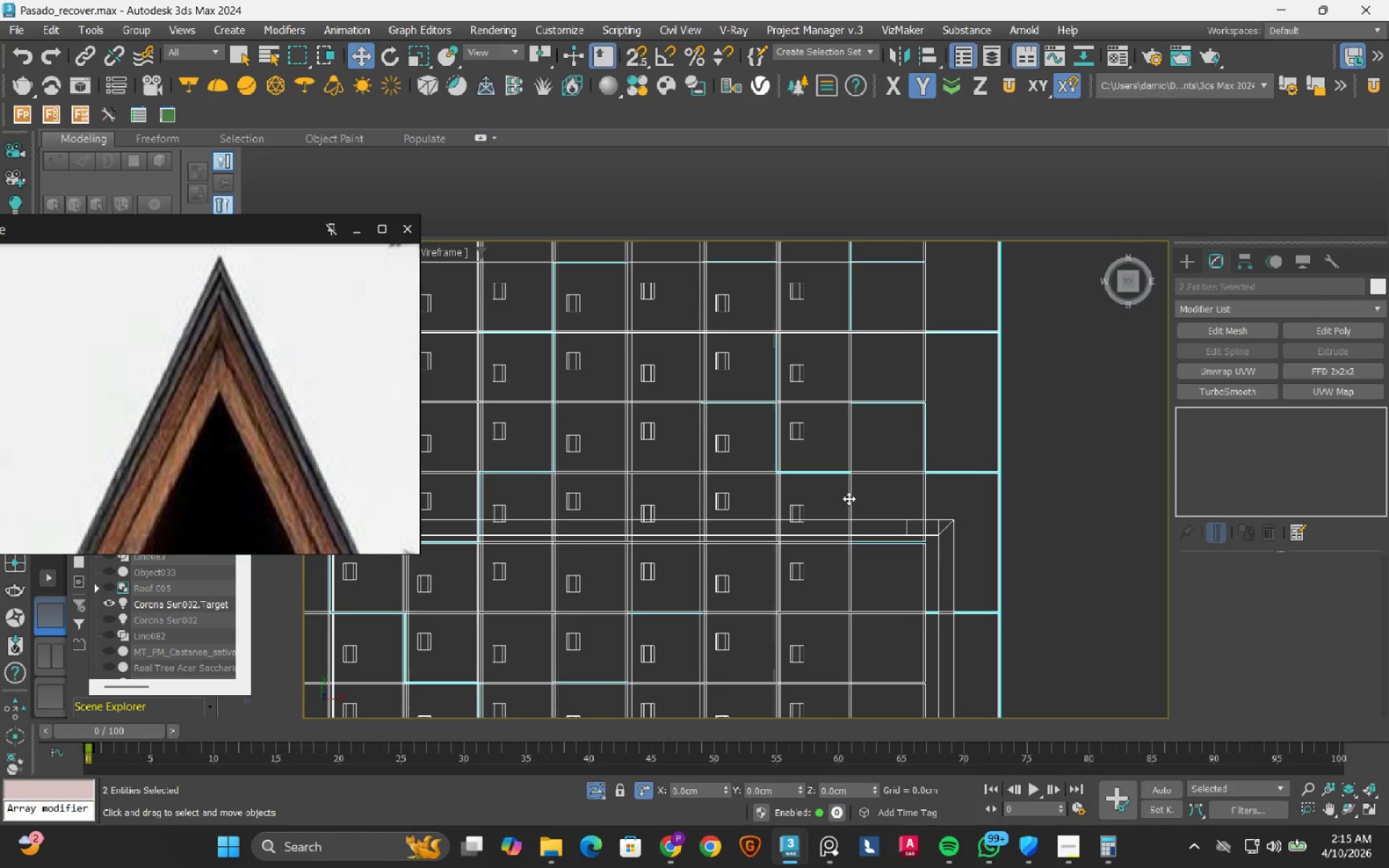 
scroll: coordinate [973, 462], scroll_direction: down, amount: 10.0
 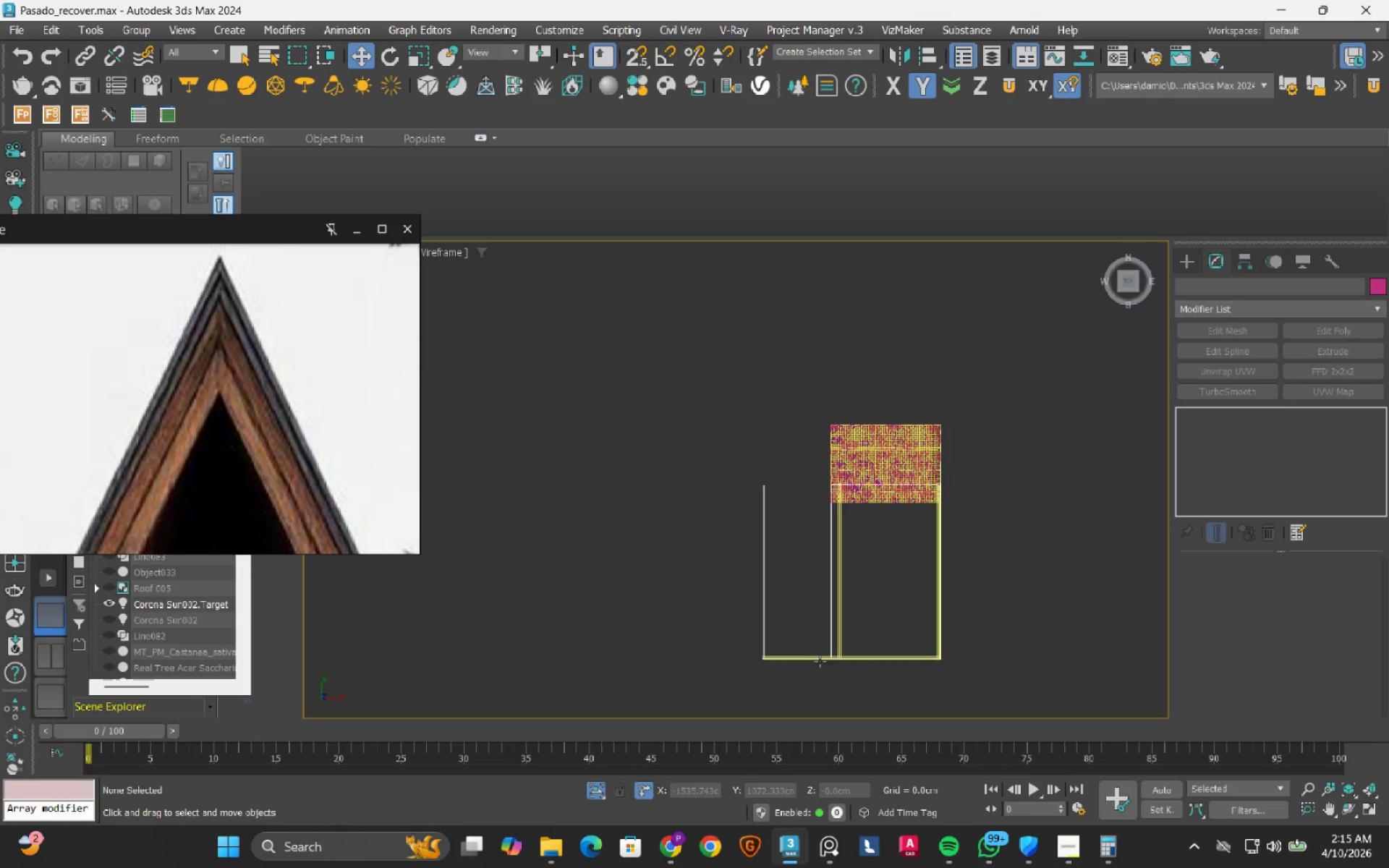 
scroll: coordinate [815, 668], scroll_direction: up, amount: 2.0
 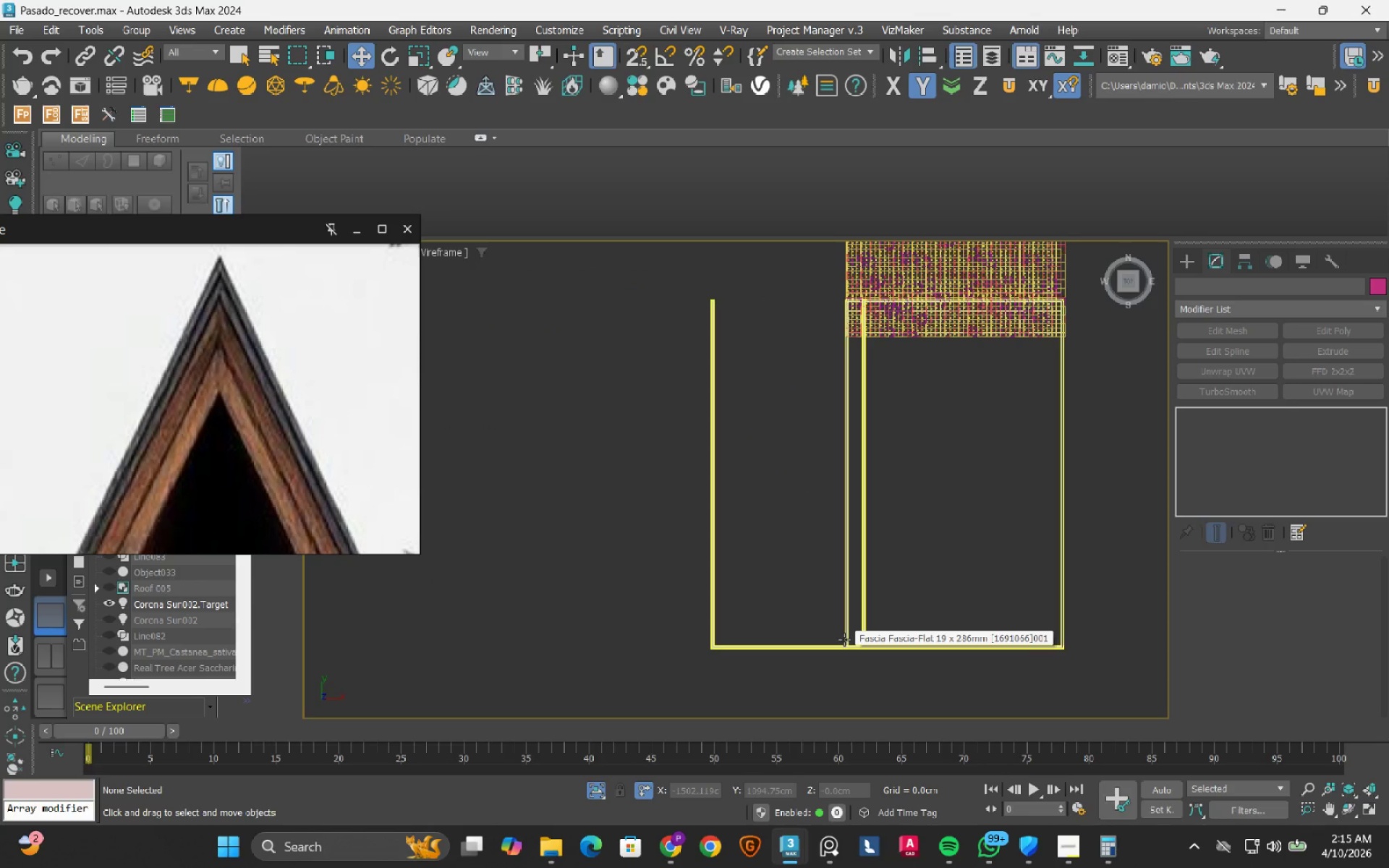 
hold_key(key=AltLeft, duration=0.78)
 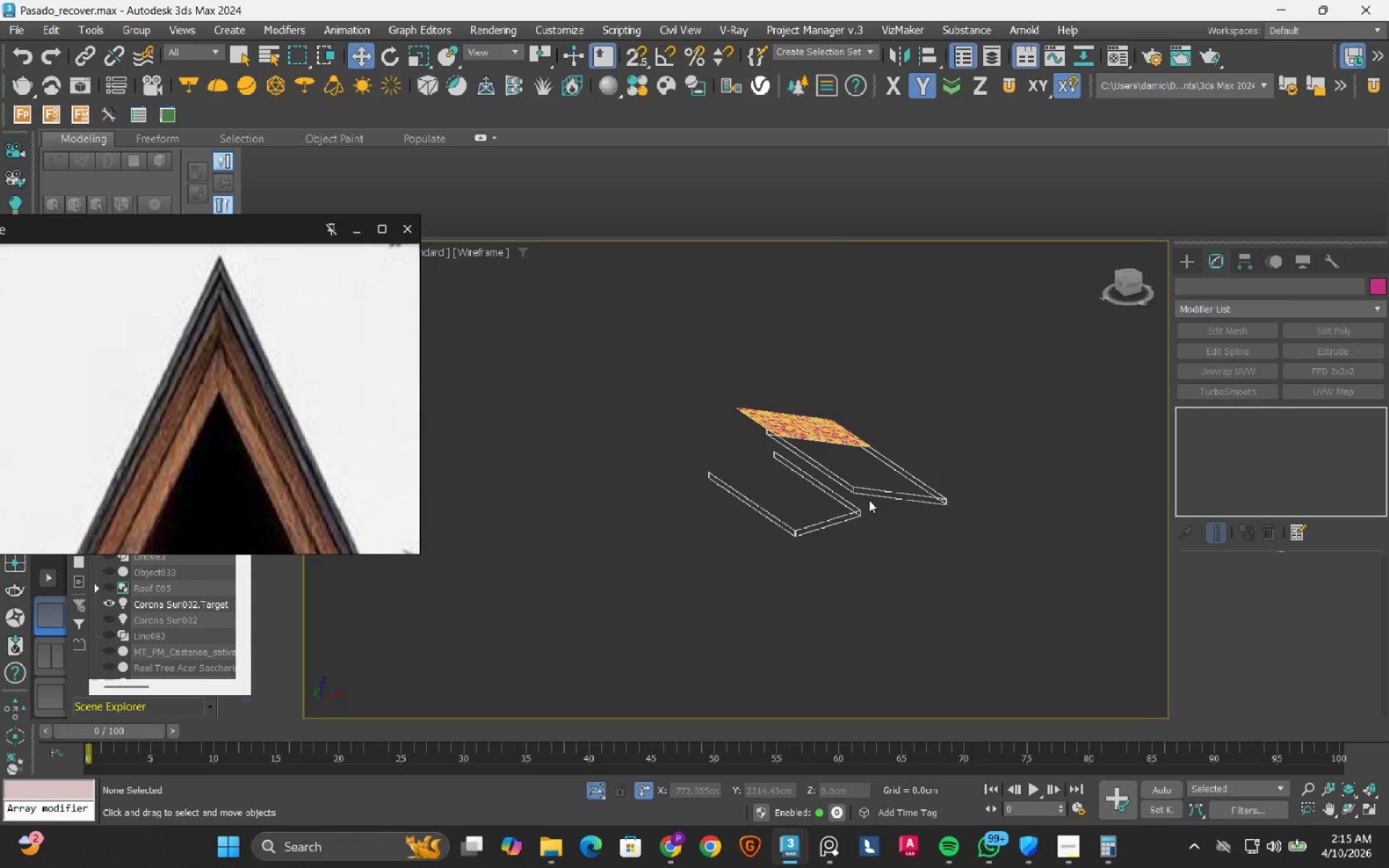 
scroll: coordinate [844, 639], scroll_direction: down, amount: 2.0
 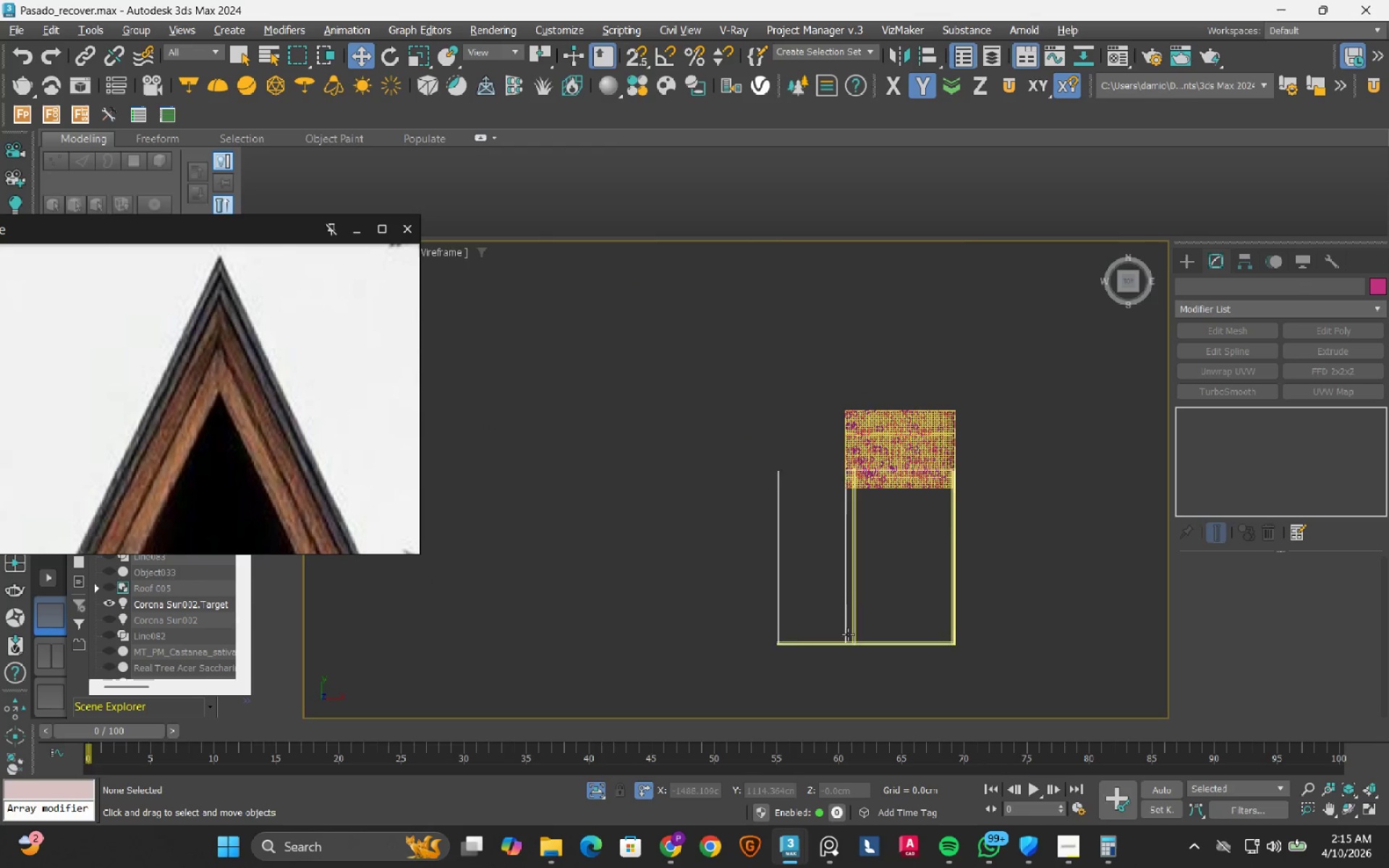 
scroll: coordinate [869, 500], scroll_direction: up, amount: 2.0
 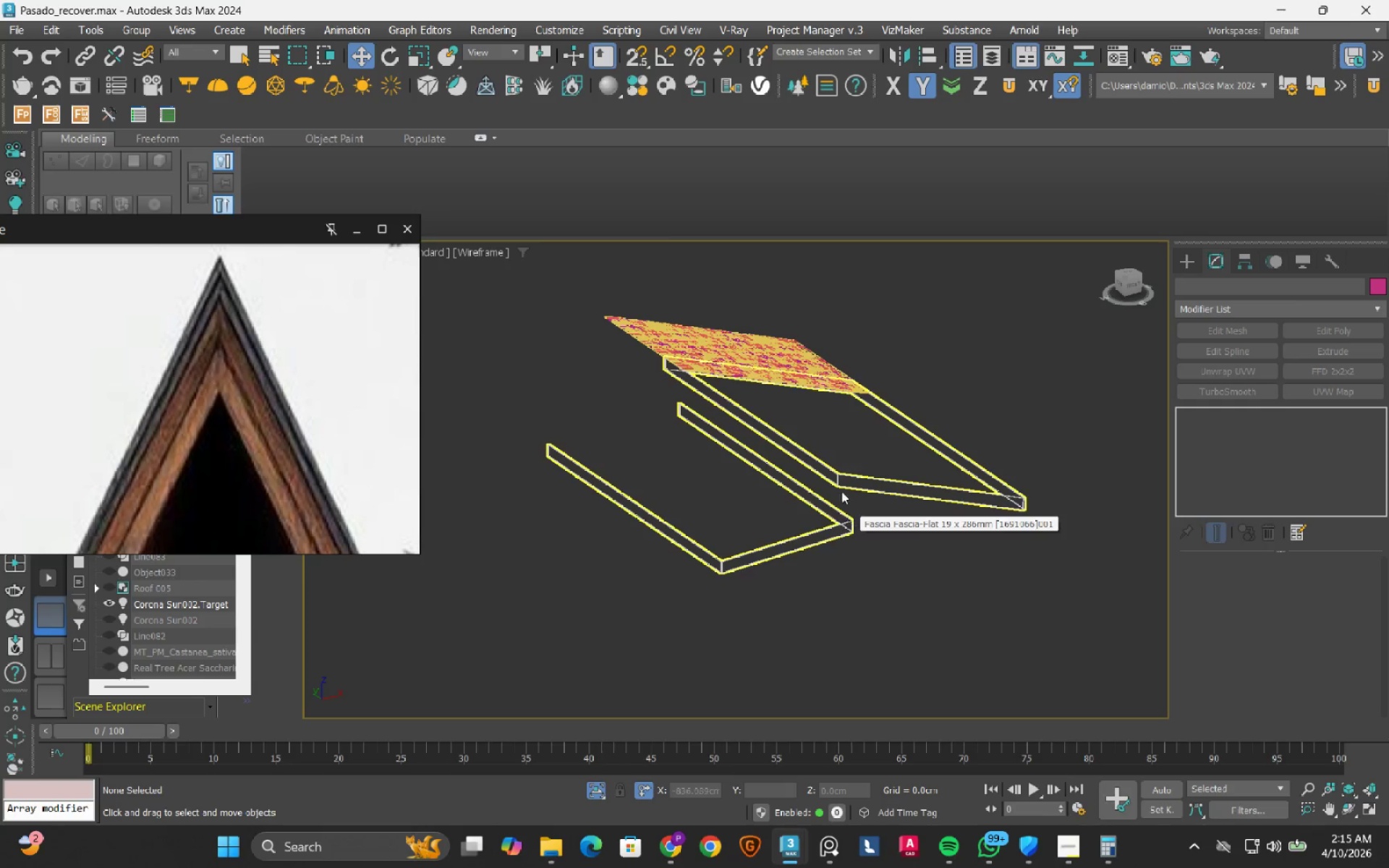 
hold_key(key=AltLeft, duration=0.72)
scroll: coordinate [859, 449], scroll_direction: up, amount: 1.0
 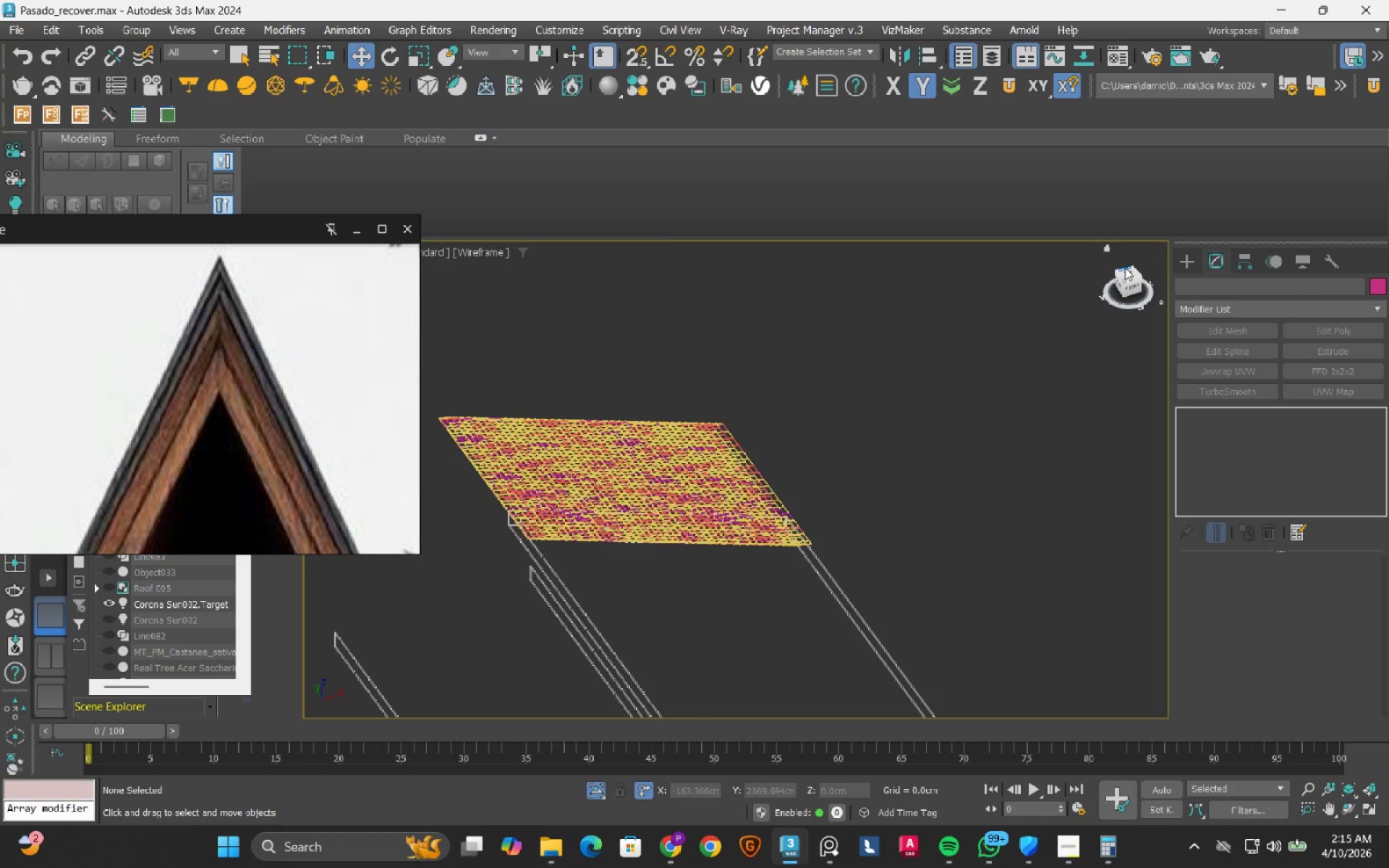 
left_click([1128, 277])
 